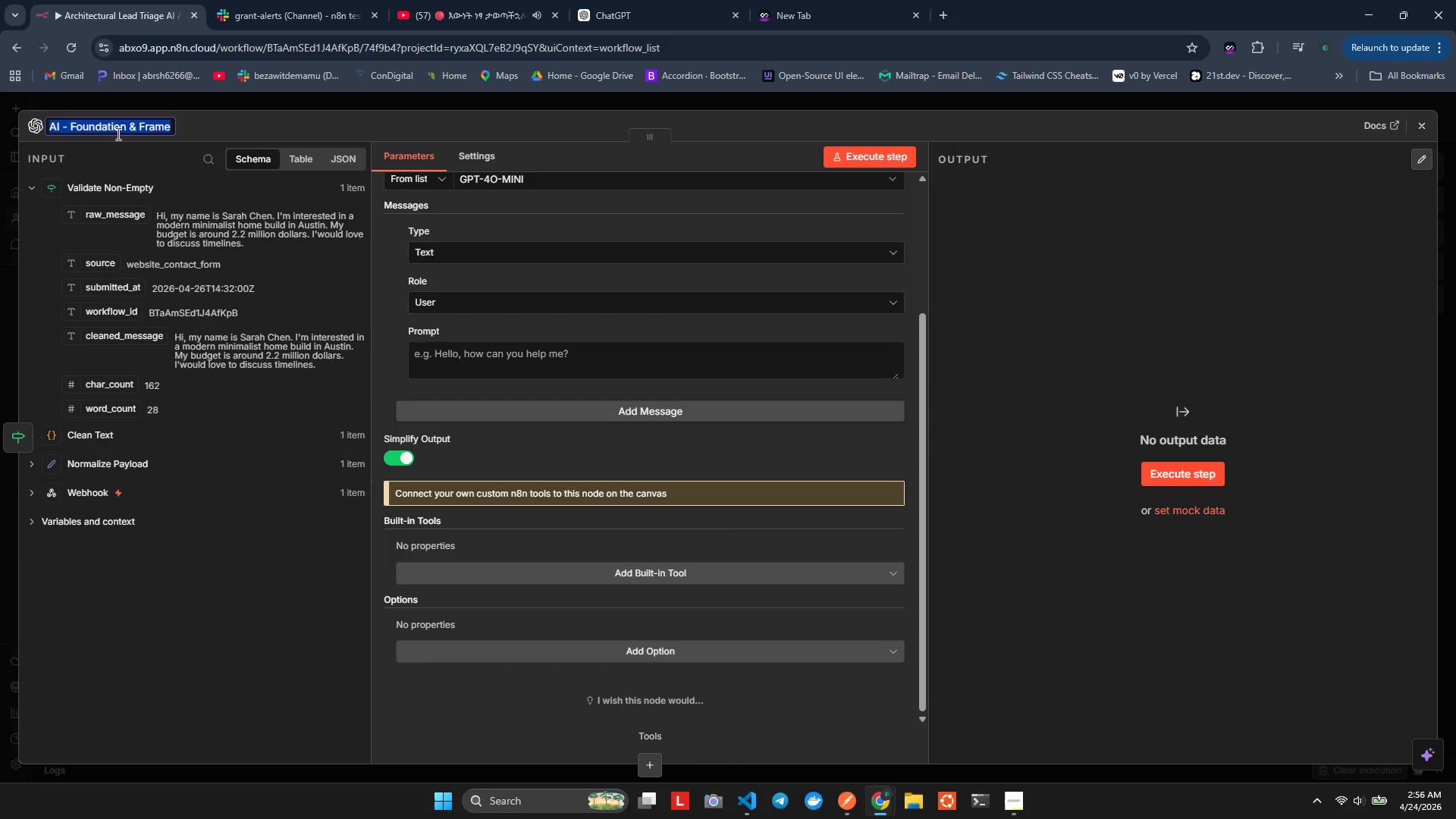 
key(ArrowRight)
 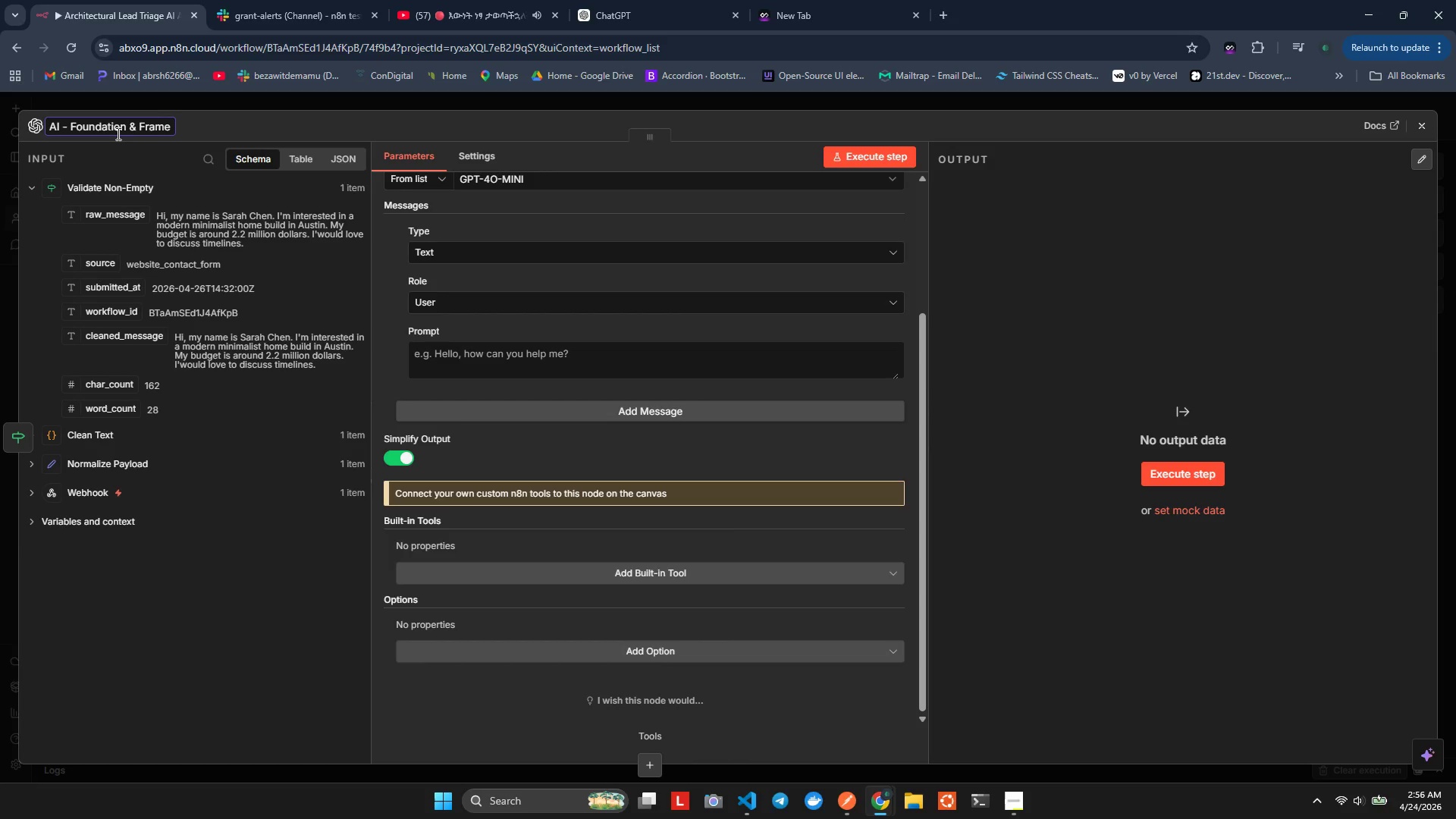 
hold_key(key=Backspace, duration=0.94)
 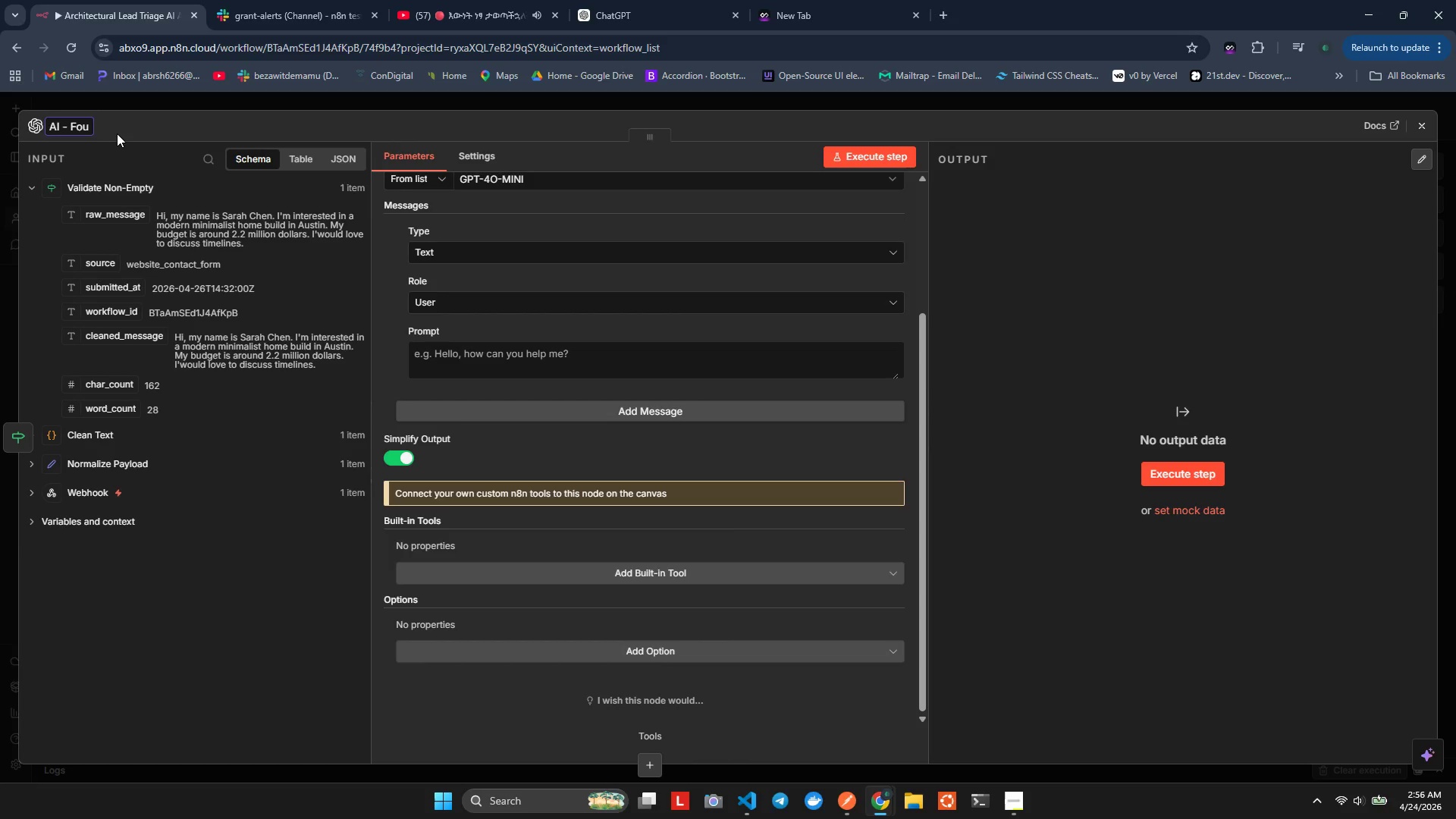 
key(Backspace)
key(Backspace)
key(Backspace)
key(Backspace)
key(Backspace)
type(Parse Lead Gi)
key(Backspace)
key(Backspace)
type(File)
key(Backspace)
key(Backspace)
type(elfs)
key(Backspace)
key(Backspace)
type(gs)
key(Backspace)
key(Backspace)
type(ds)
 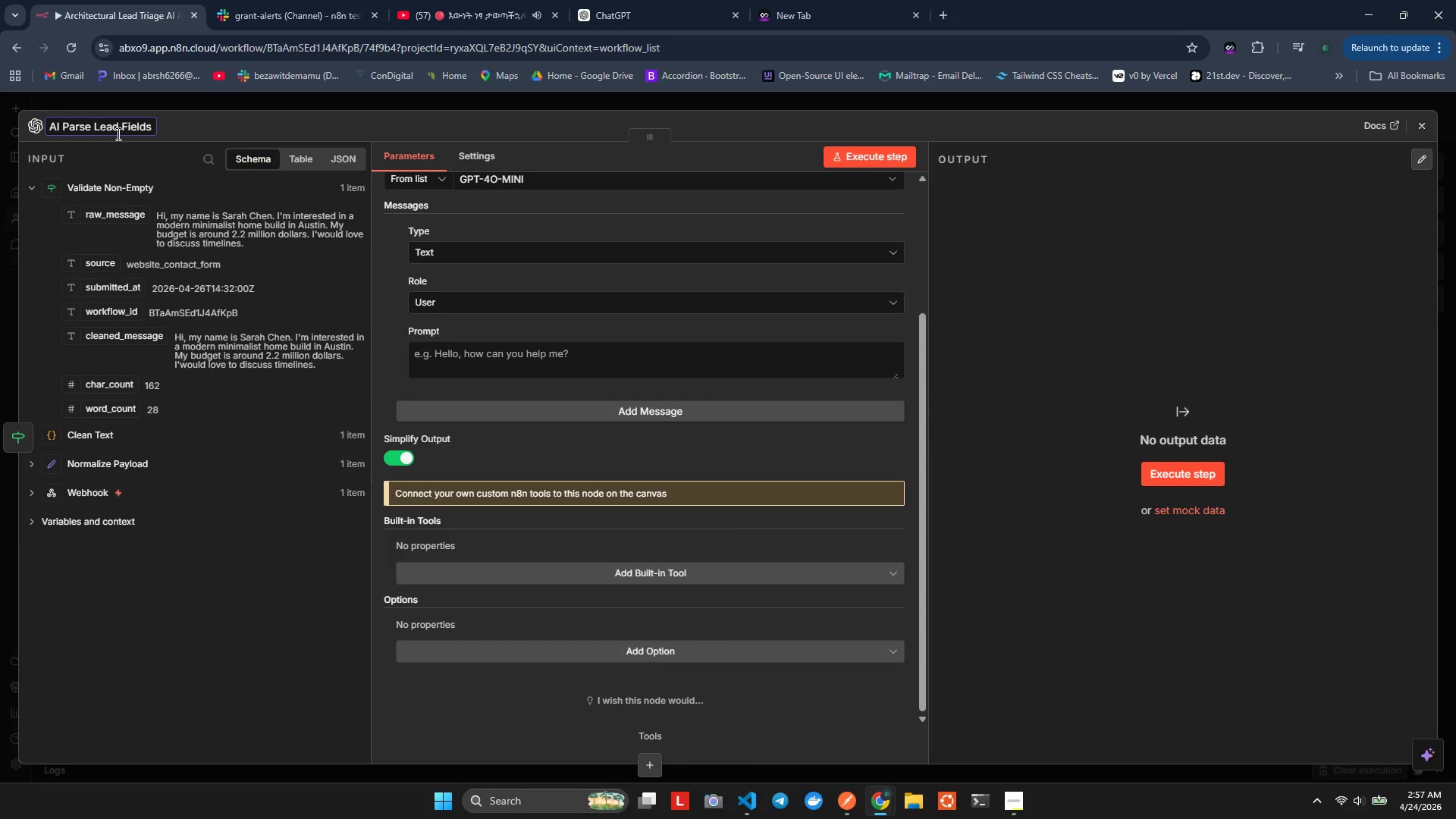 
left_click([263, 676])
 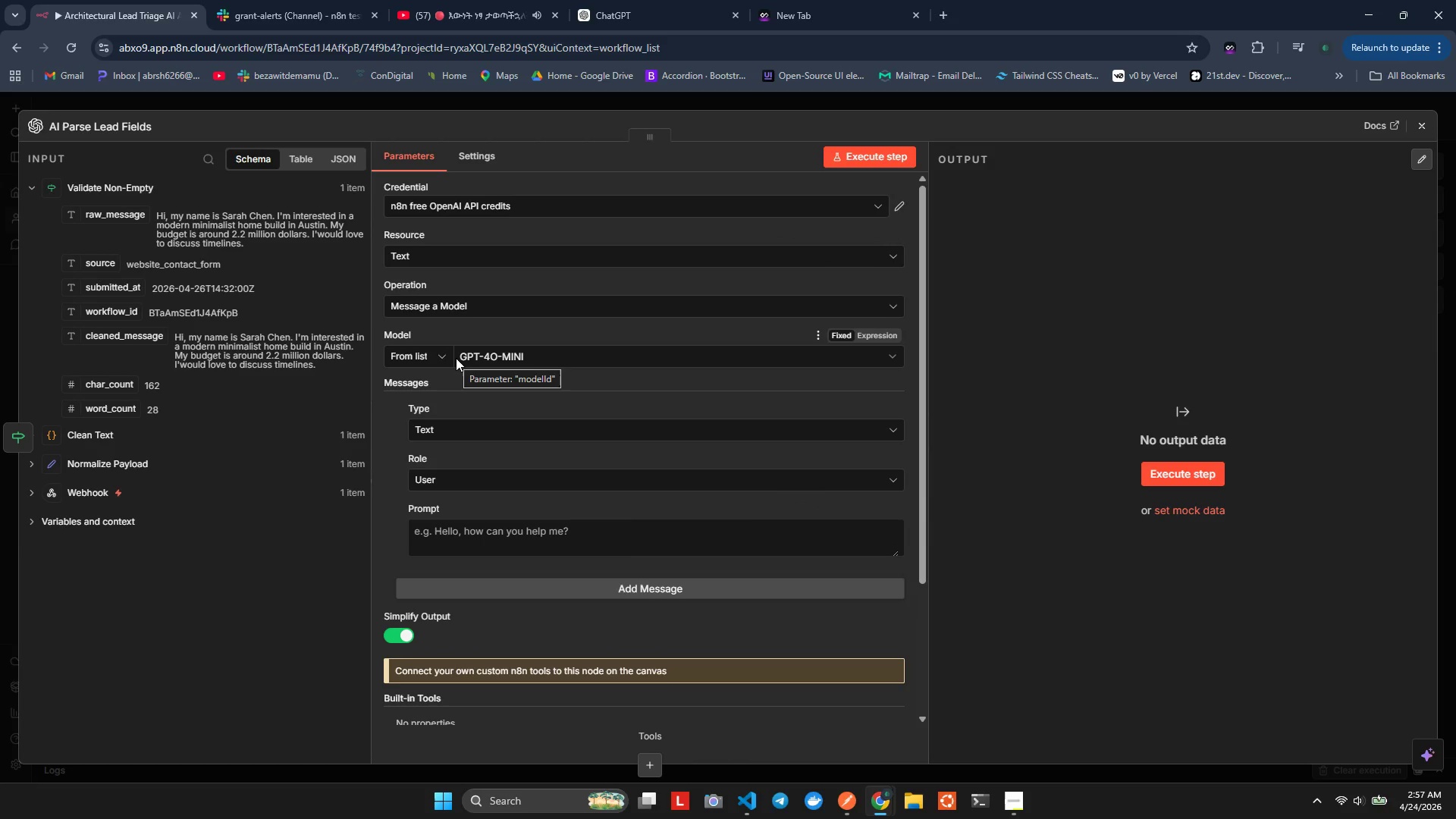 
wait(15.69)
 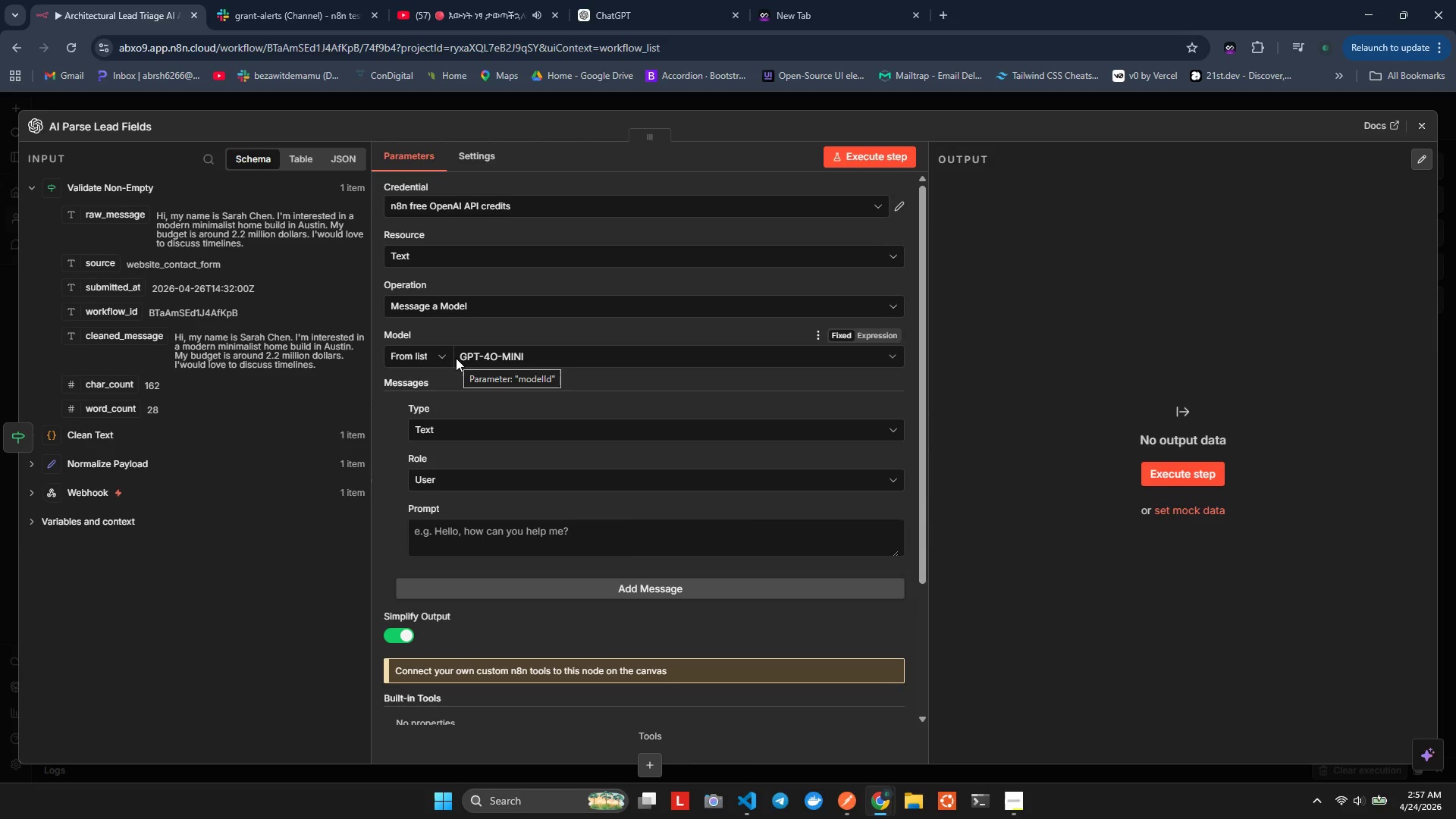 
left_click([482, 644])
 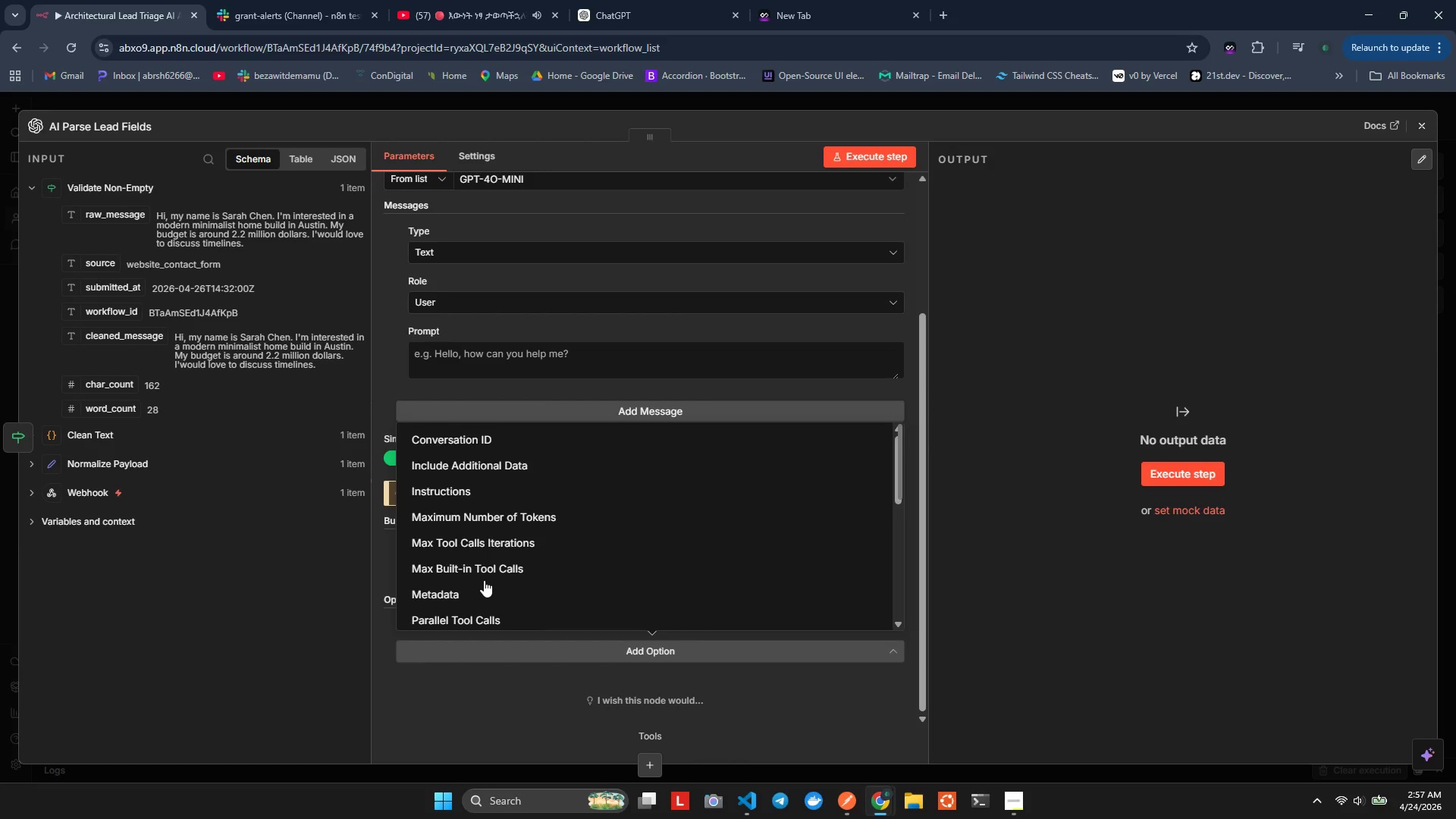 
wait(6.61)
 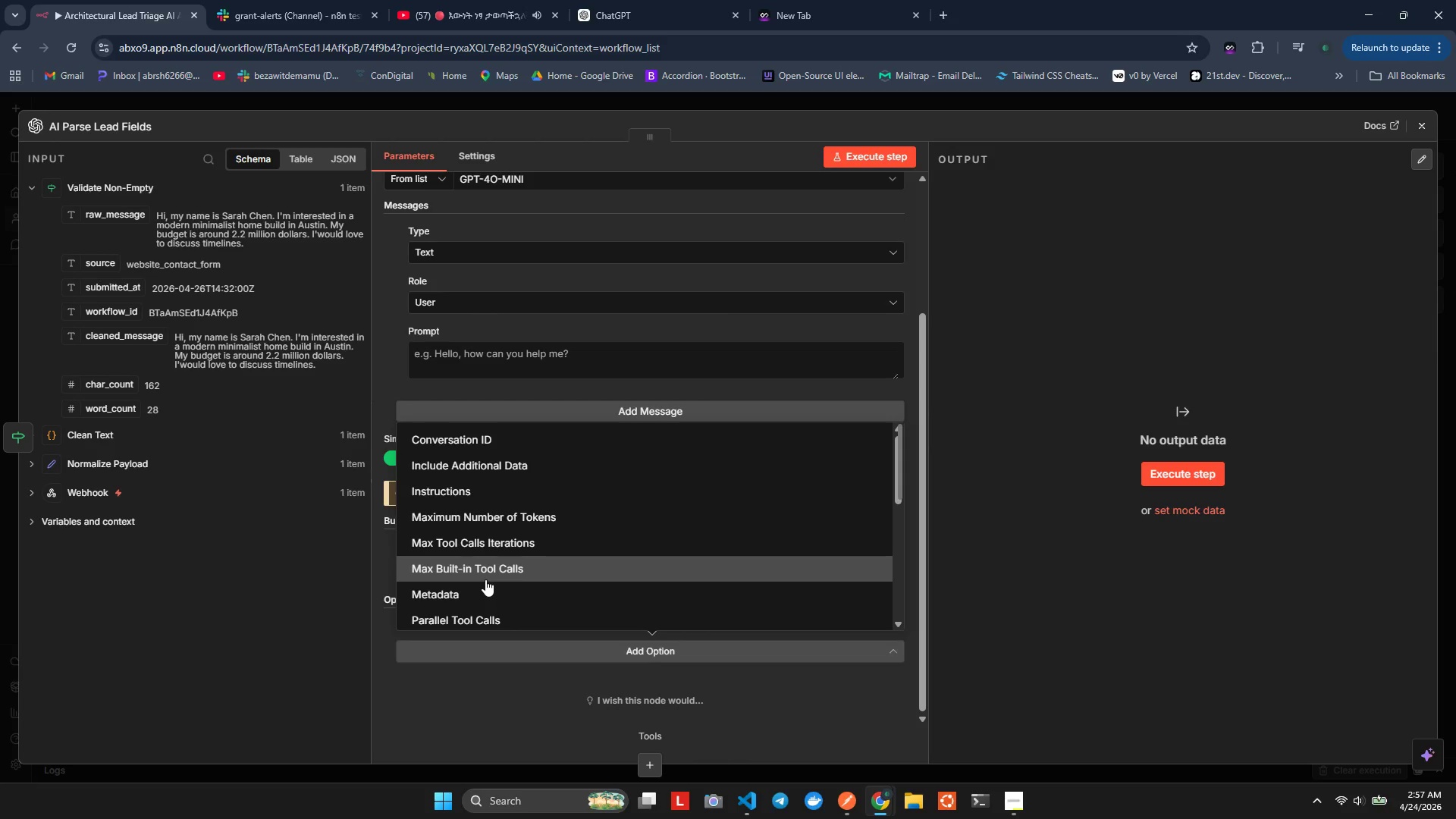 
left_click([489, 521])
 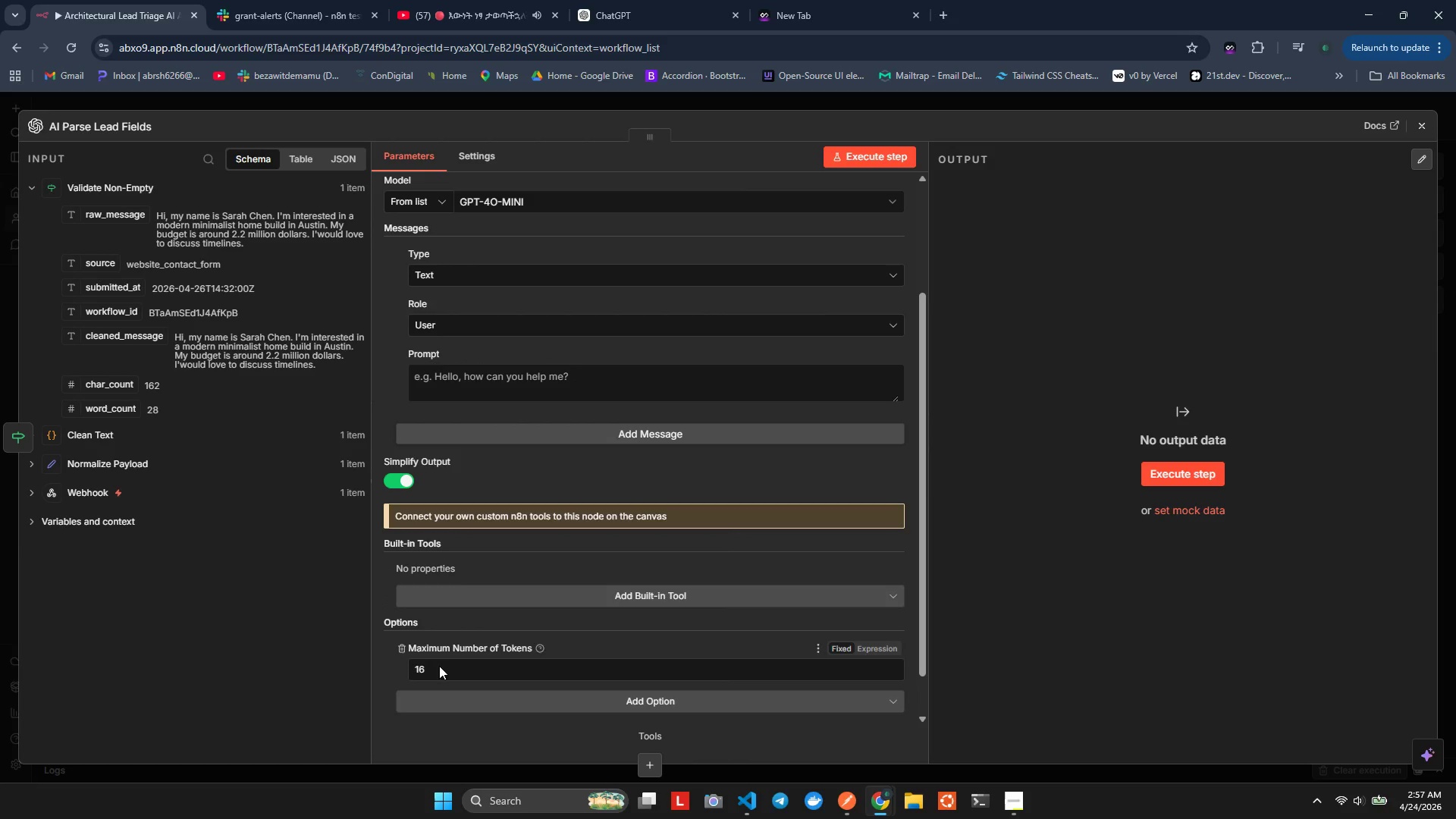 
left_click_drag(start_coordinate=[438, 667], to_coordinate=[378, 676])
 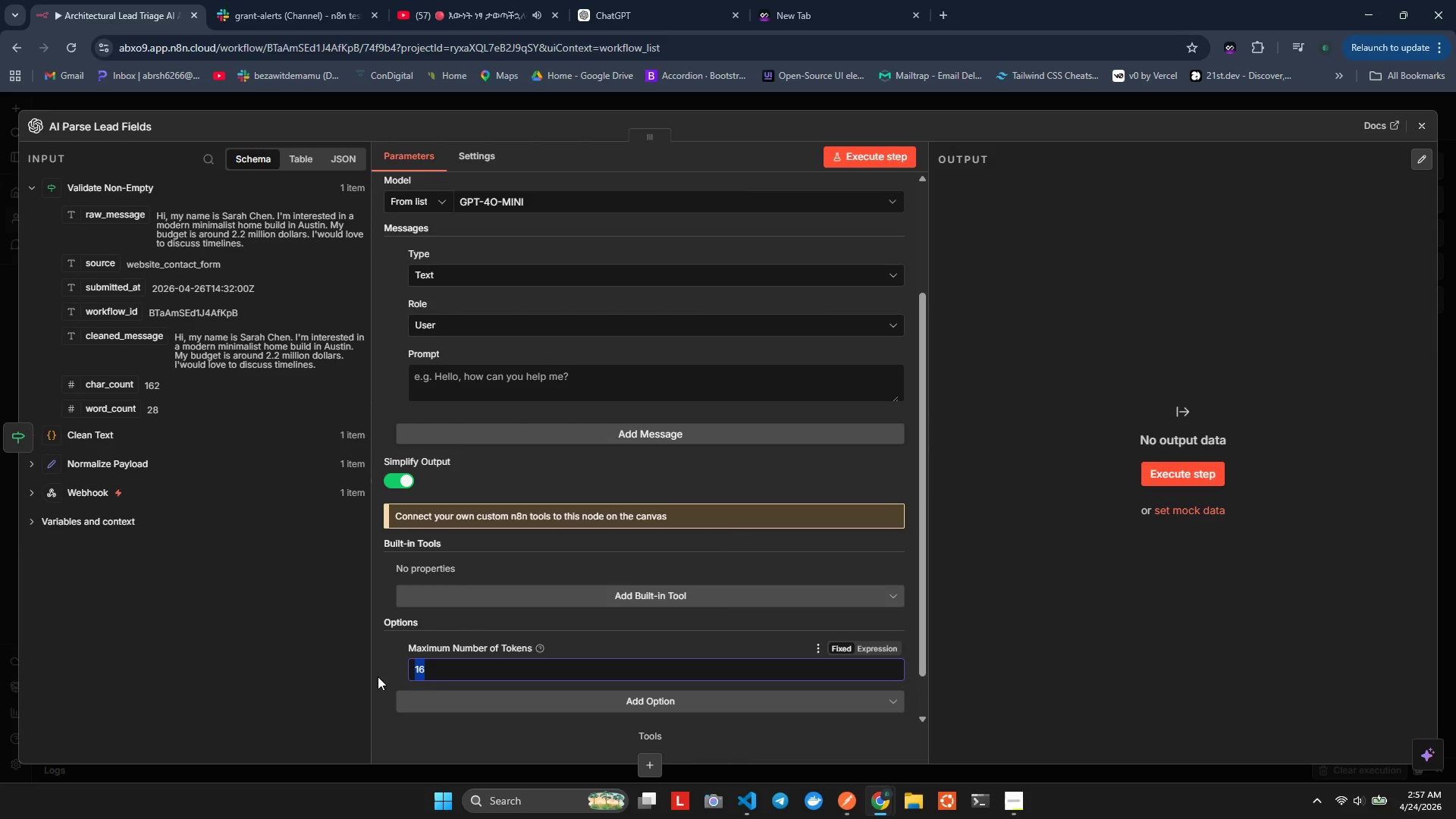 
type(500)
 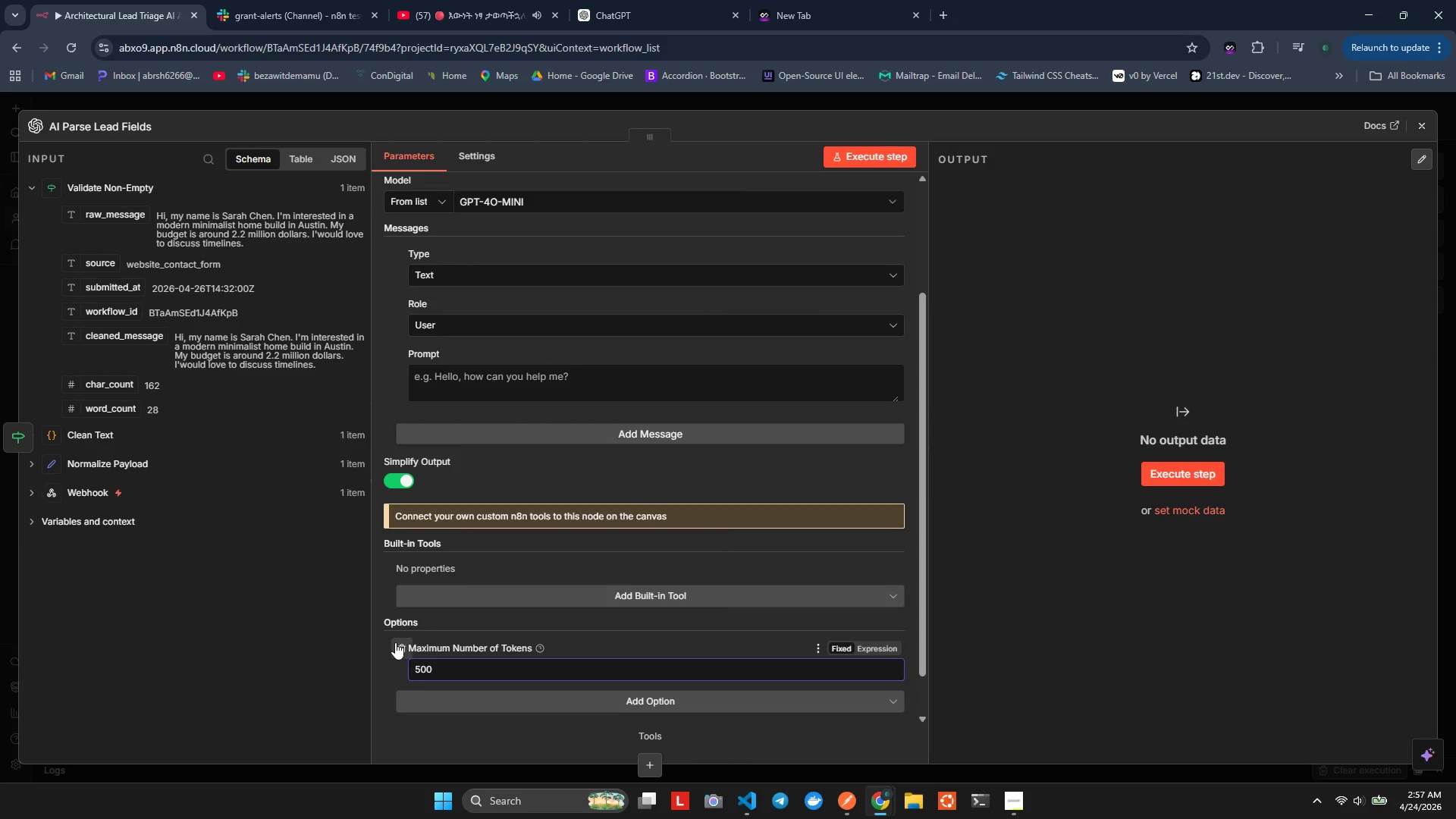 
left_click([395, 642])
 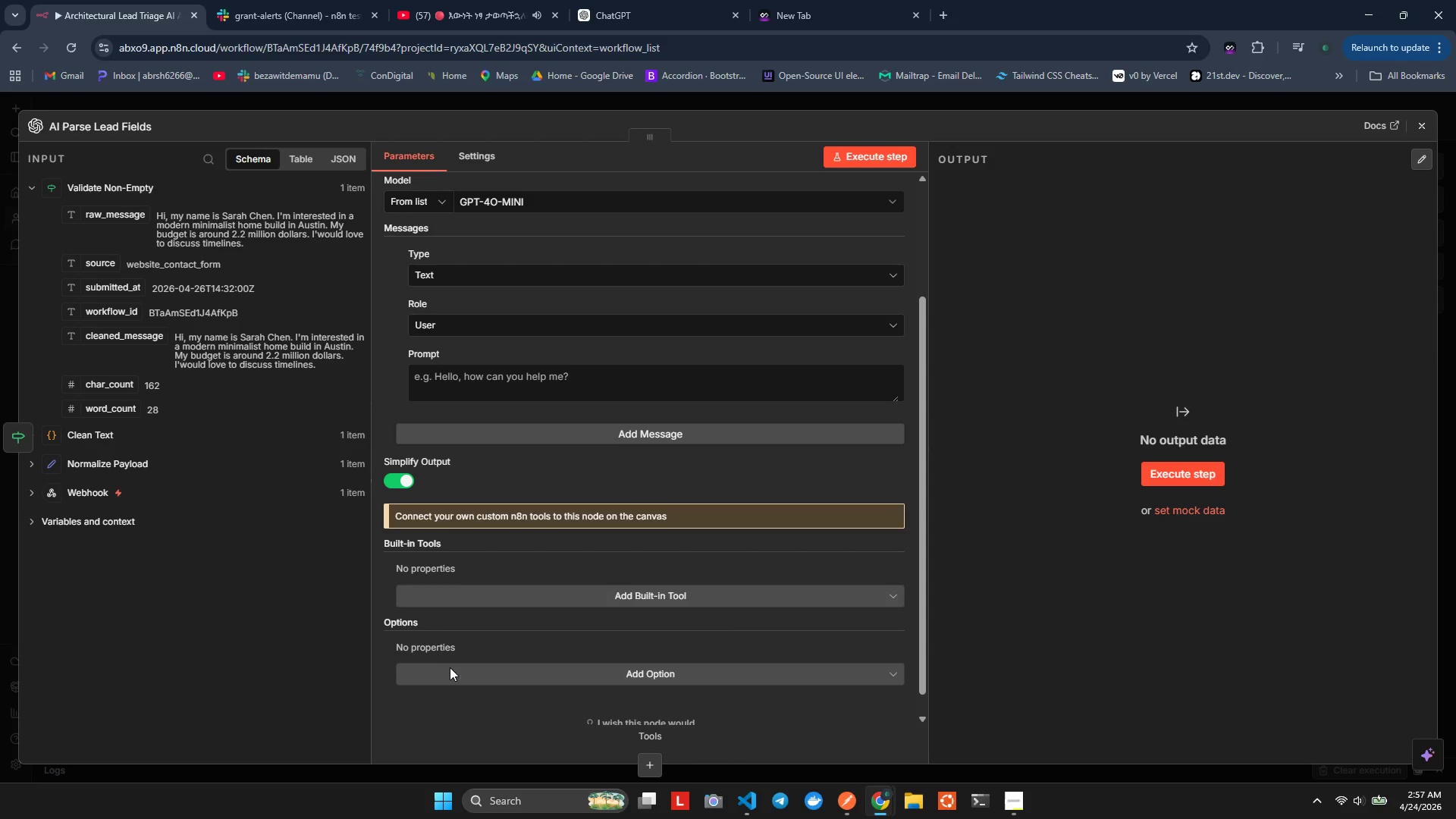 
left_click([458, 670])
 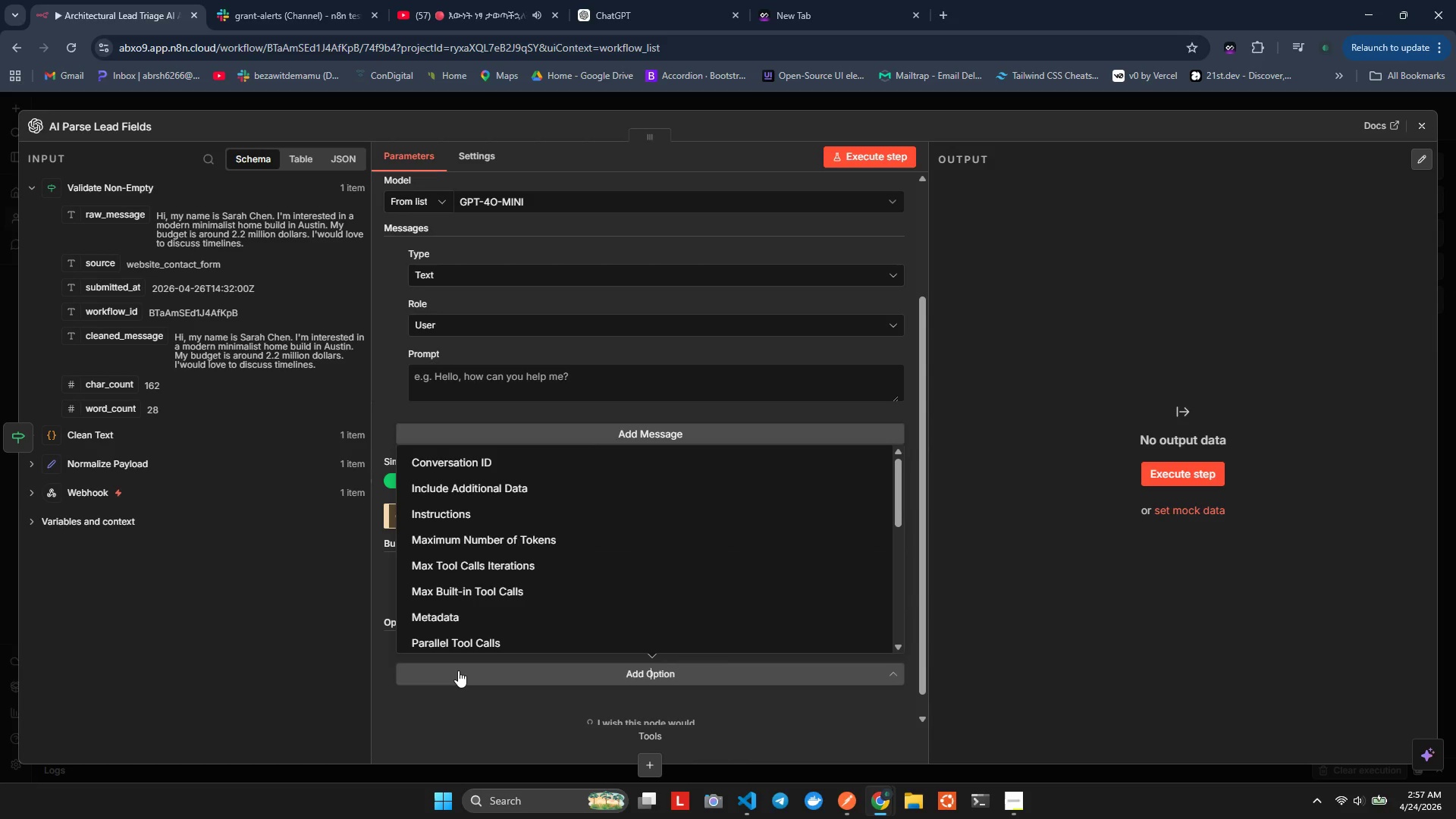 
type(ma)
 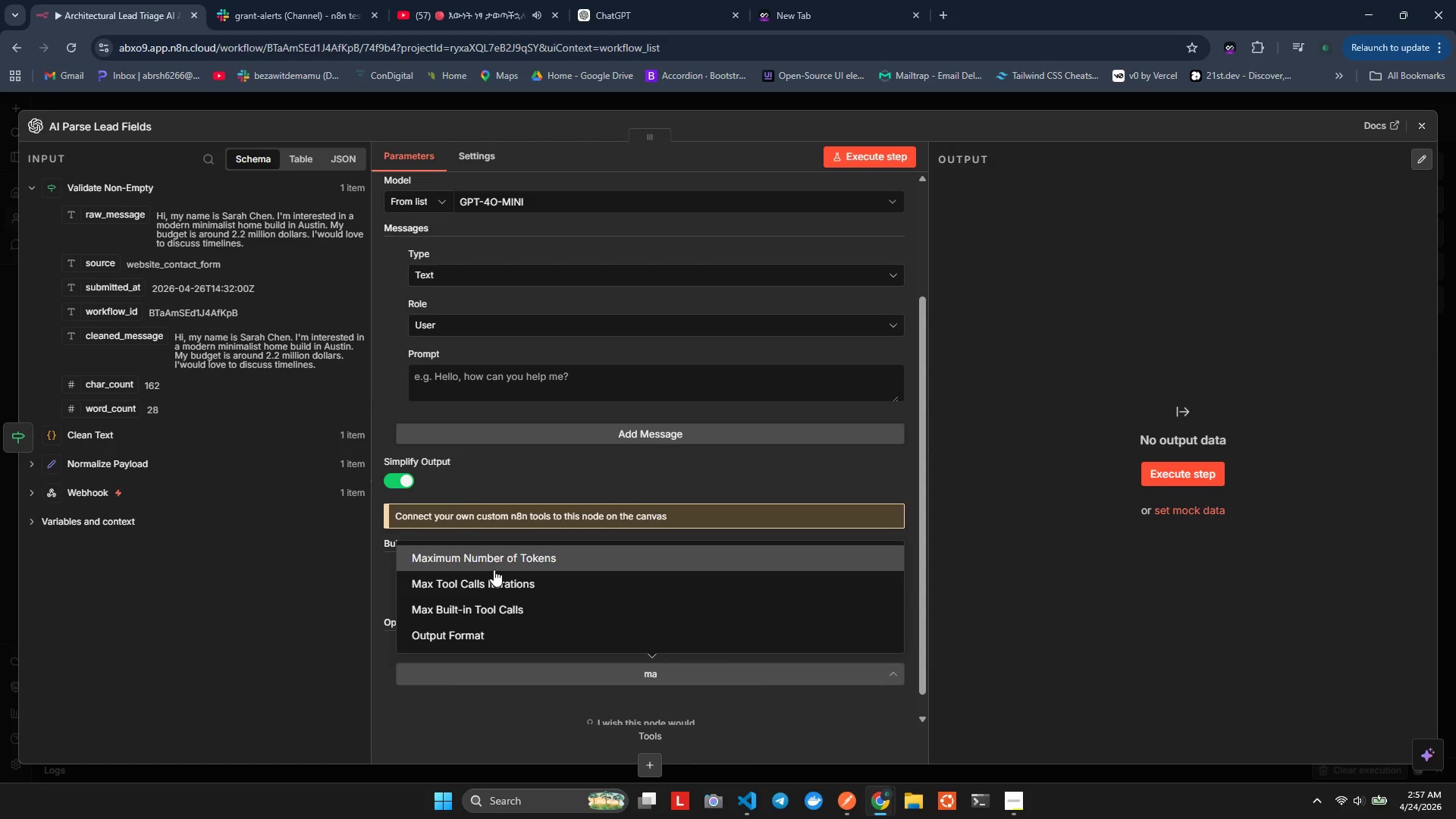 
double_click([494, 570])
 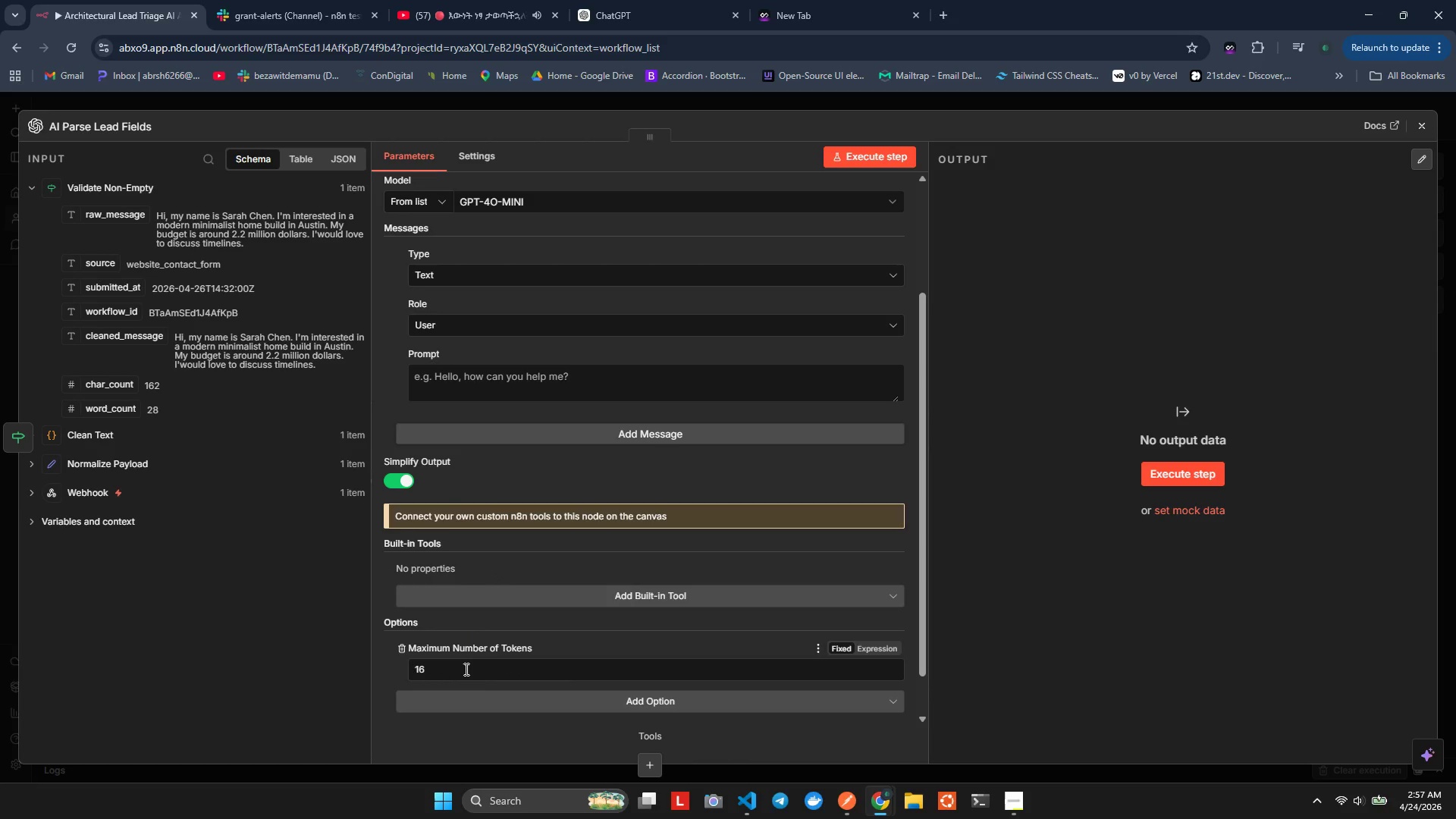 
double_click([465, 669])
 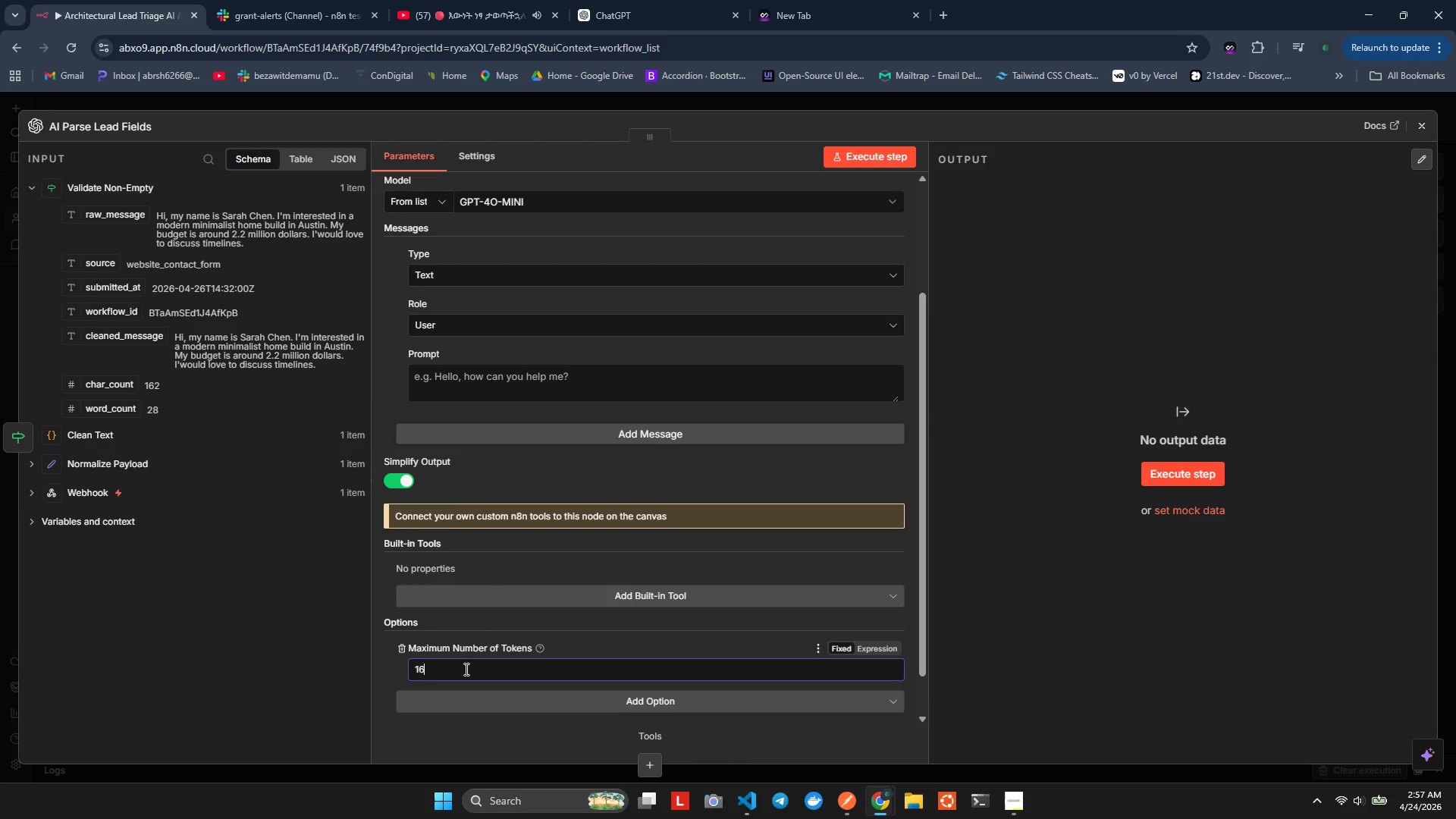 
type(500)
key(Backspace)
key(Backspace)
key(Backspace)
key(Backspace)
key(Backspace)
type(500)
 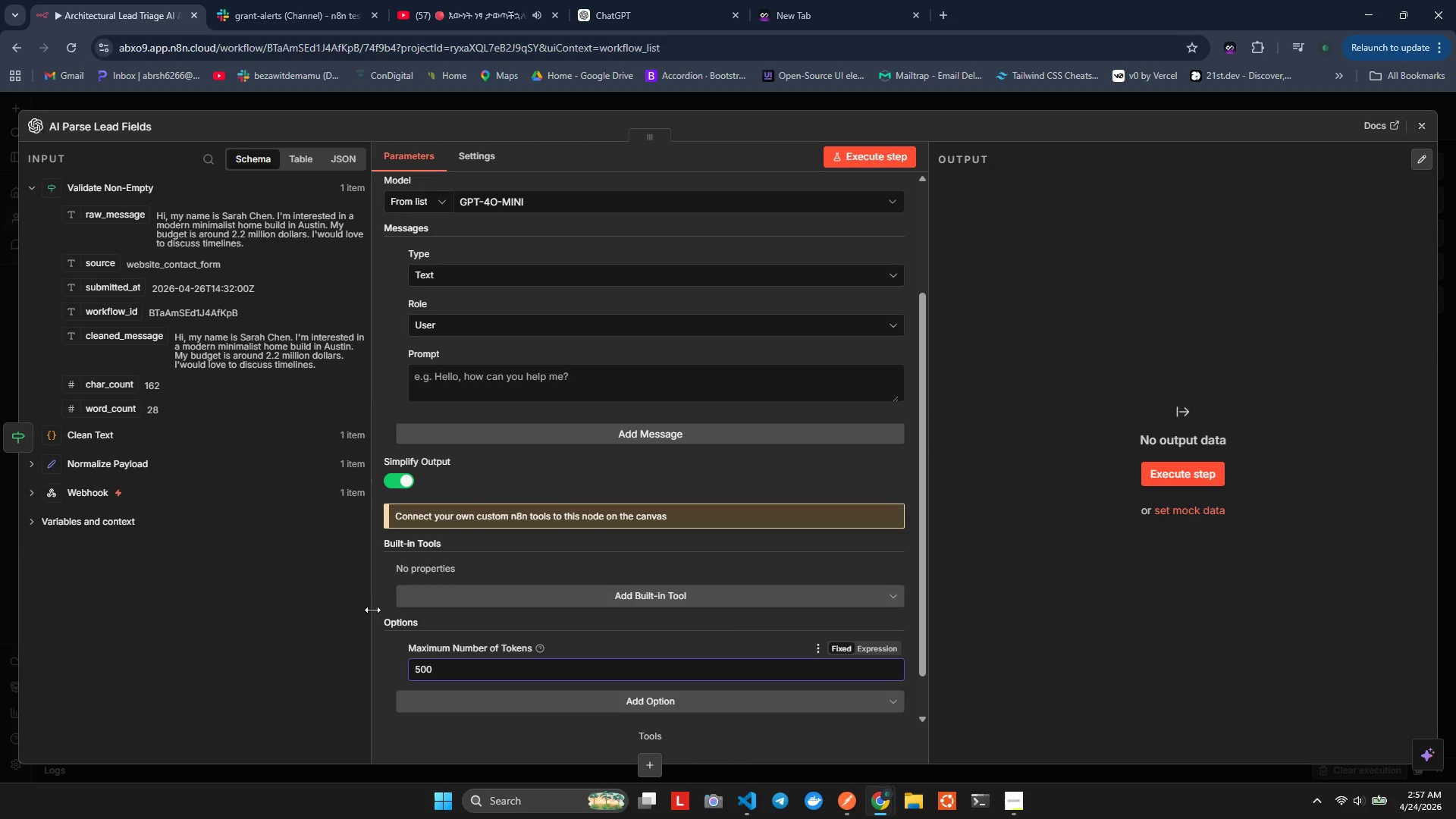 
left_click([372, 606])
 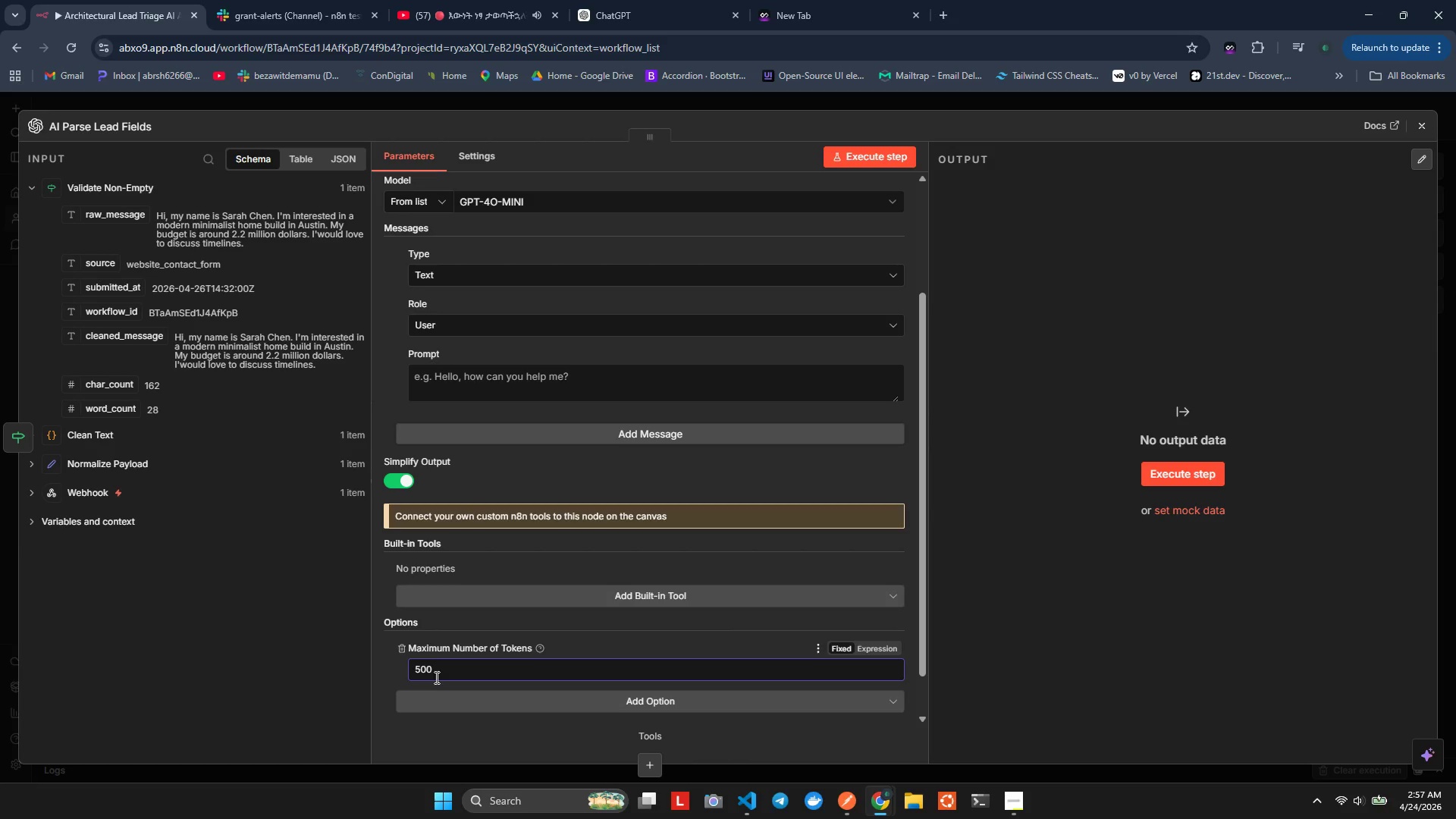 
wait(5.08)
 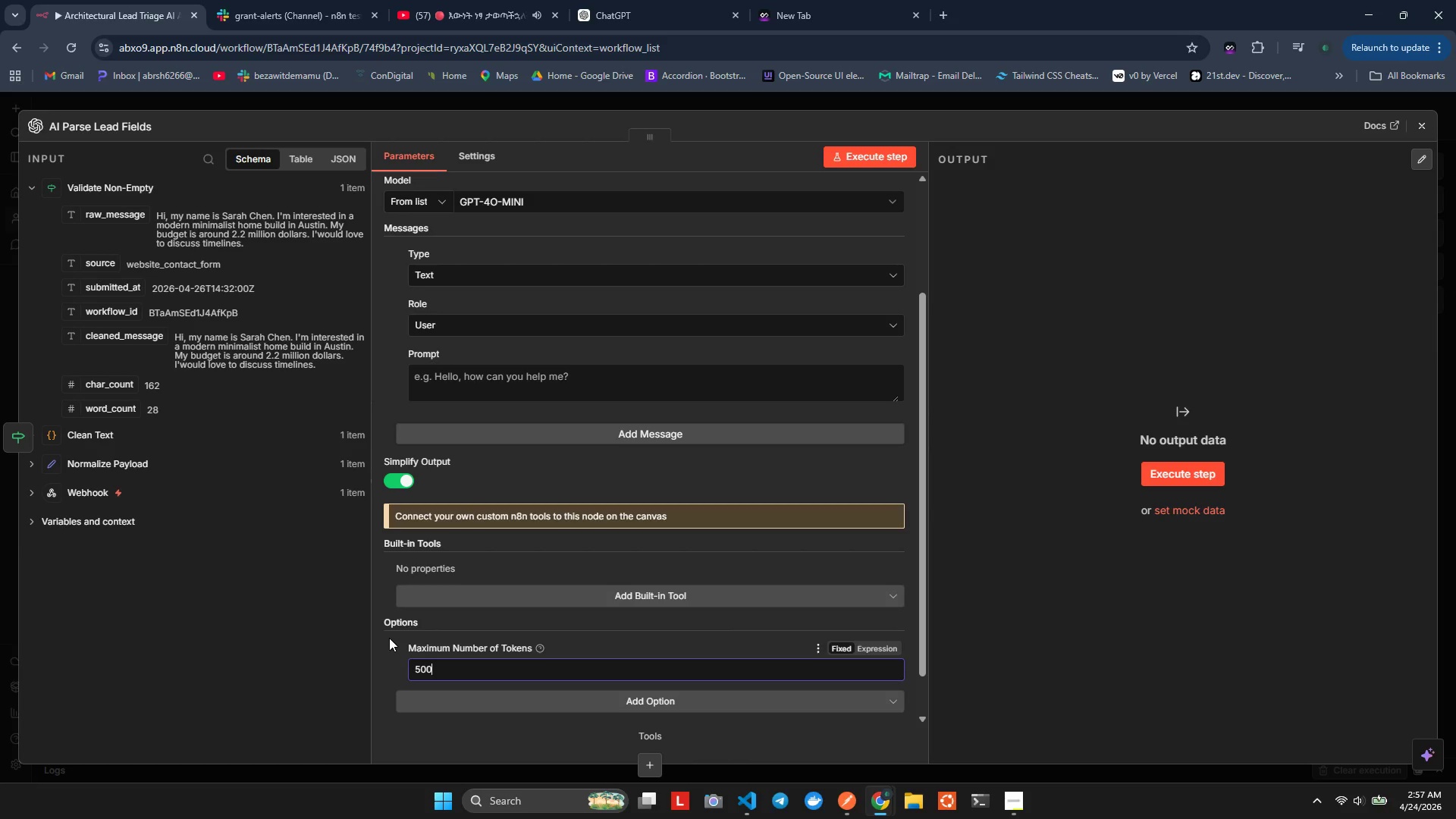 
left_click([495, 651])
 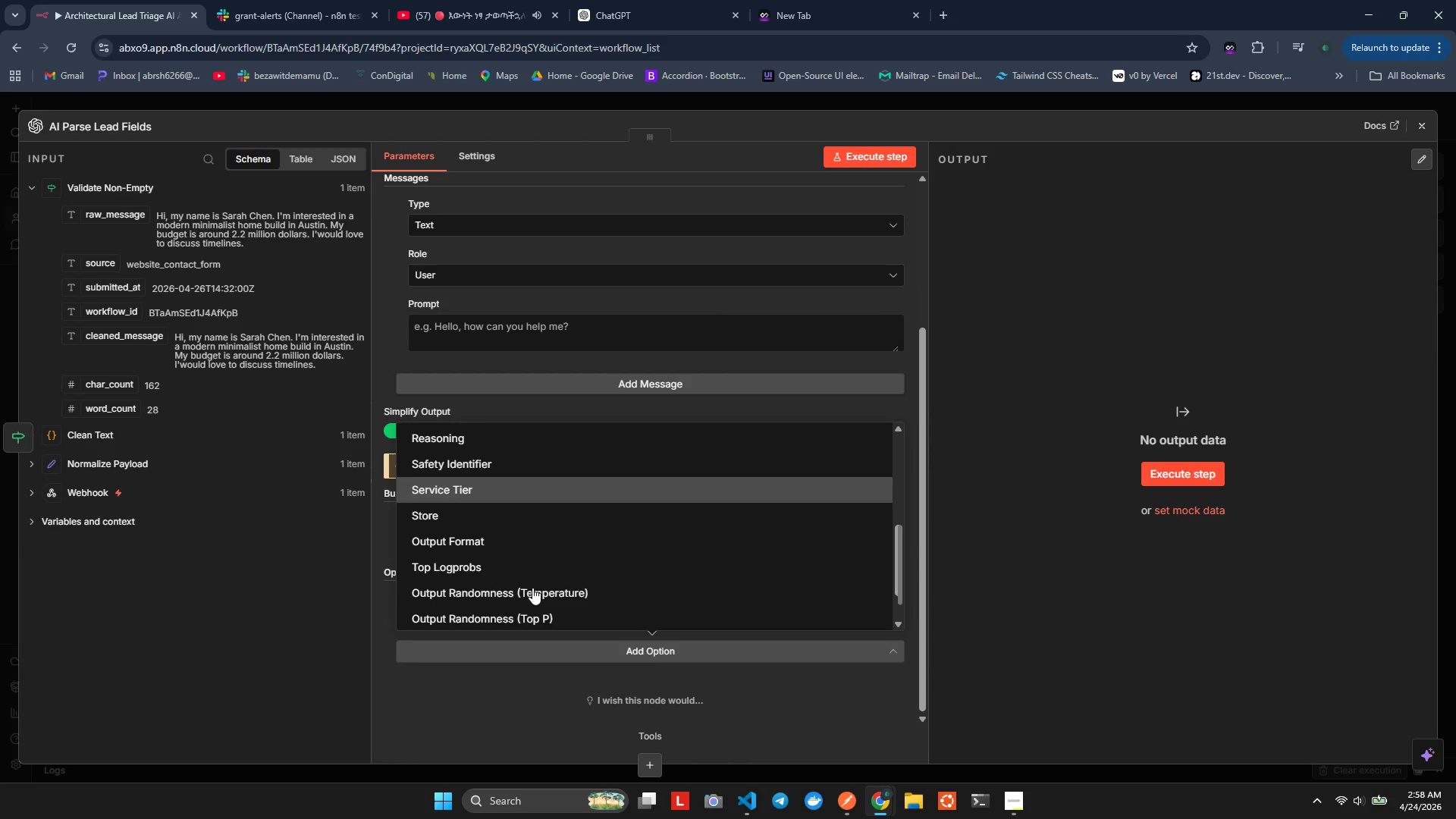 
left_click([548, 557])
 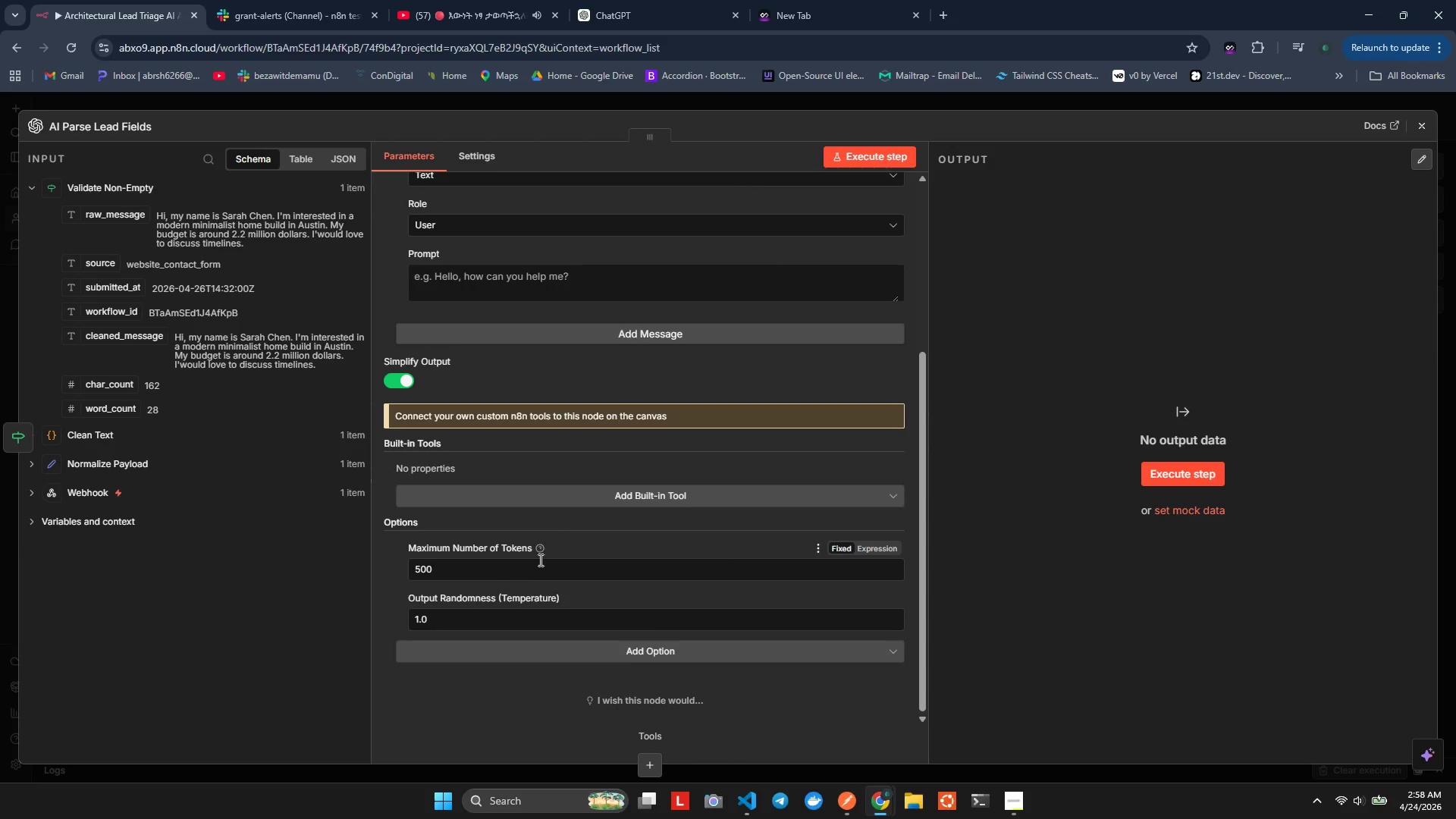 
left_click_drag(start_coordinate=[495, 623], to_coordinate=[315, 619])
 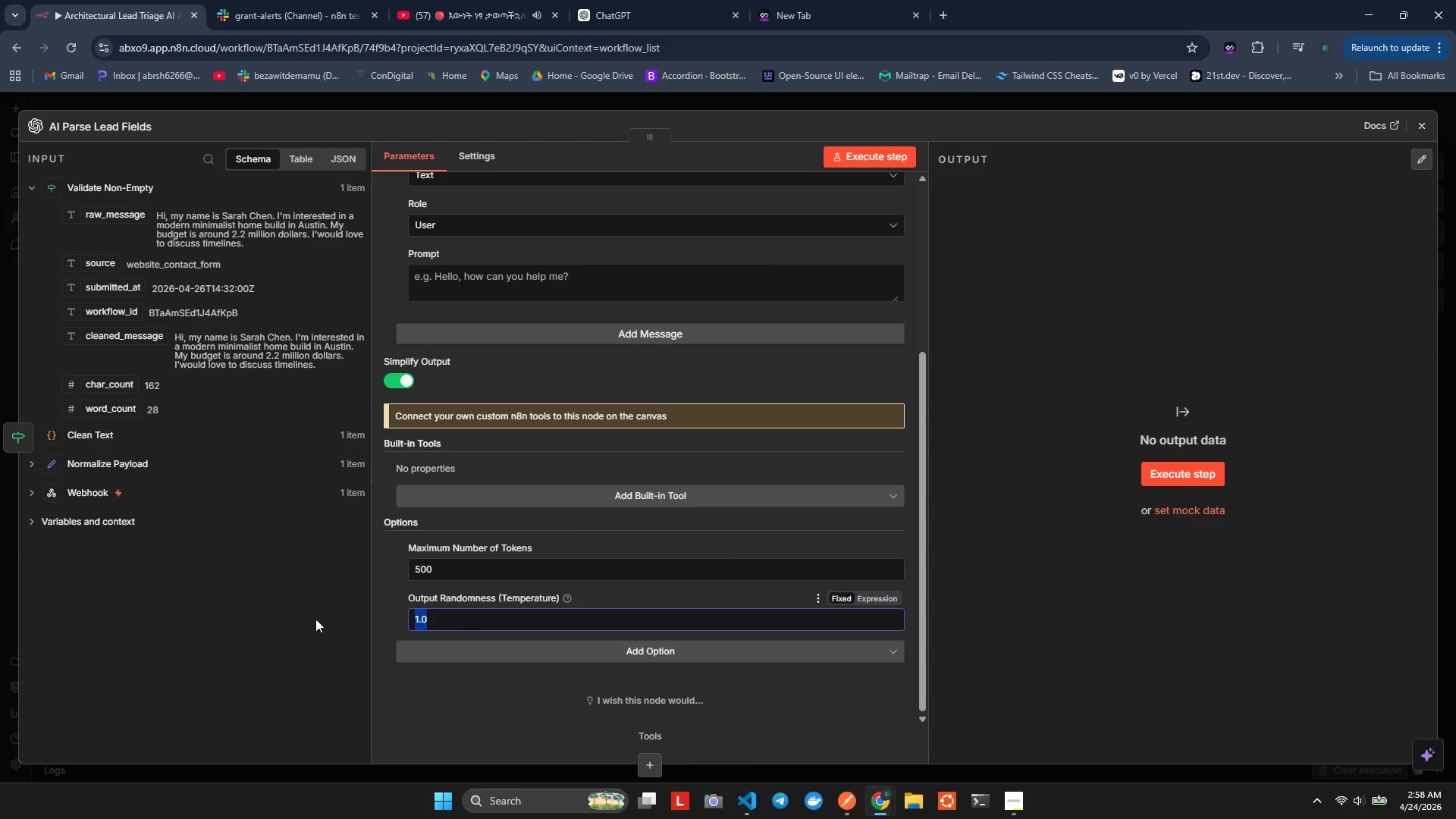 
key(0)
 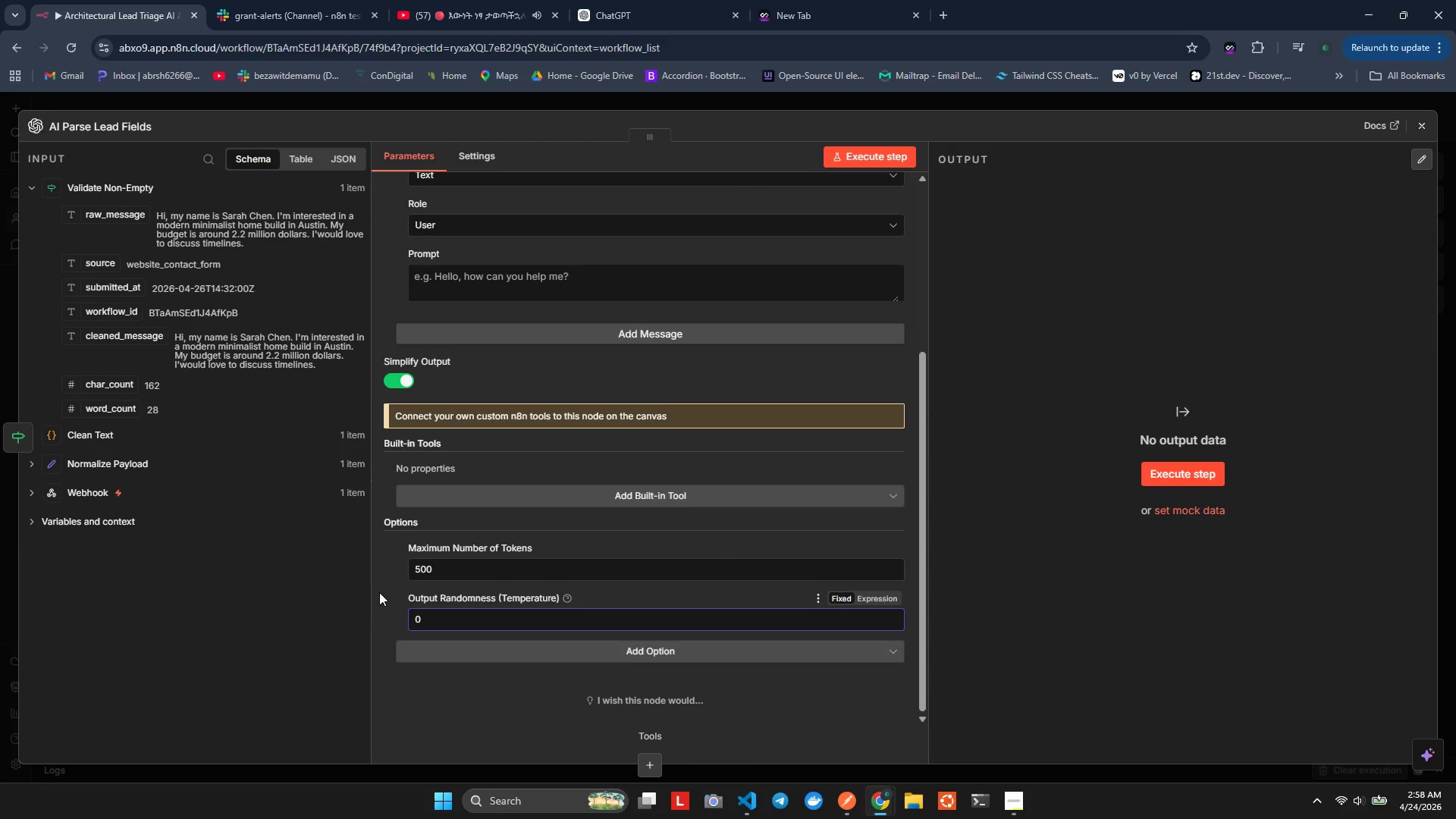 
left_click([382, 589])
 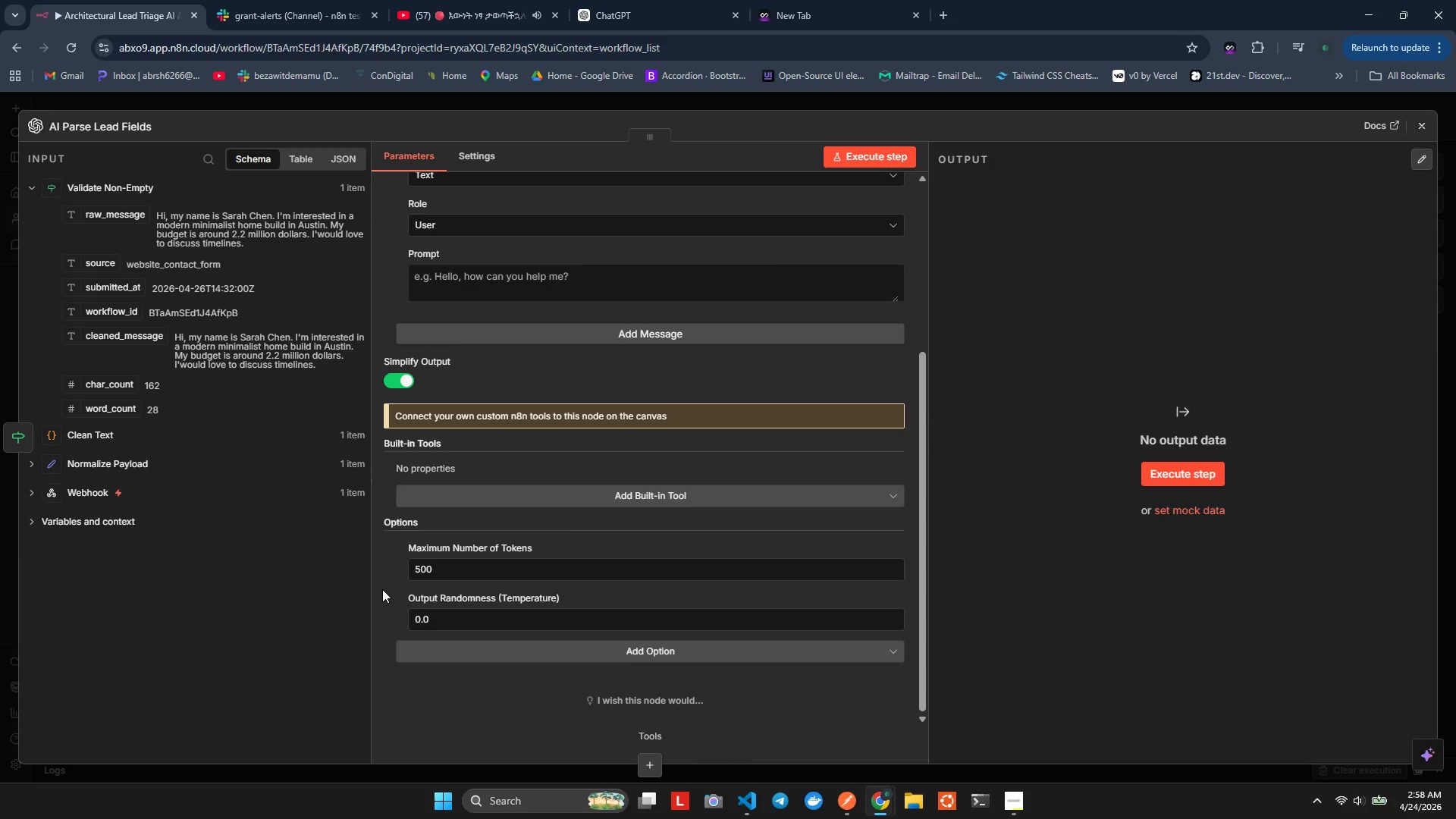 
wait(9.67)
 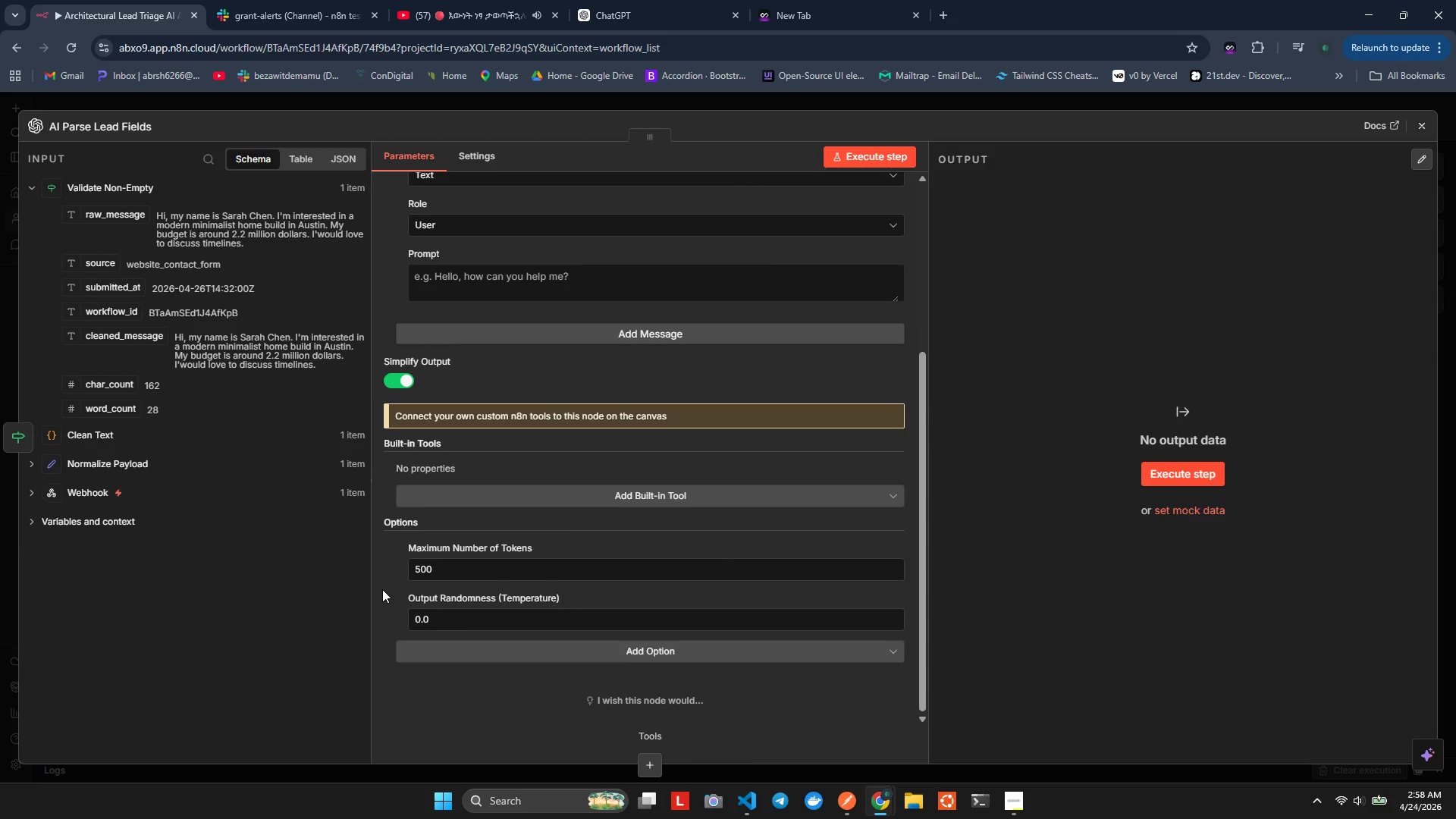 
left_click([477, 391])
 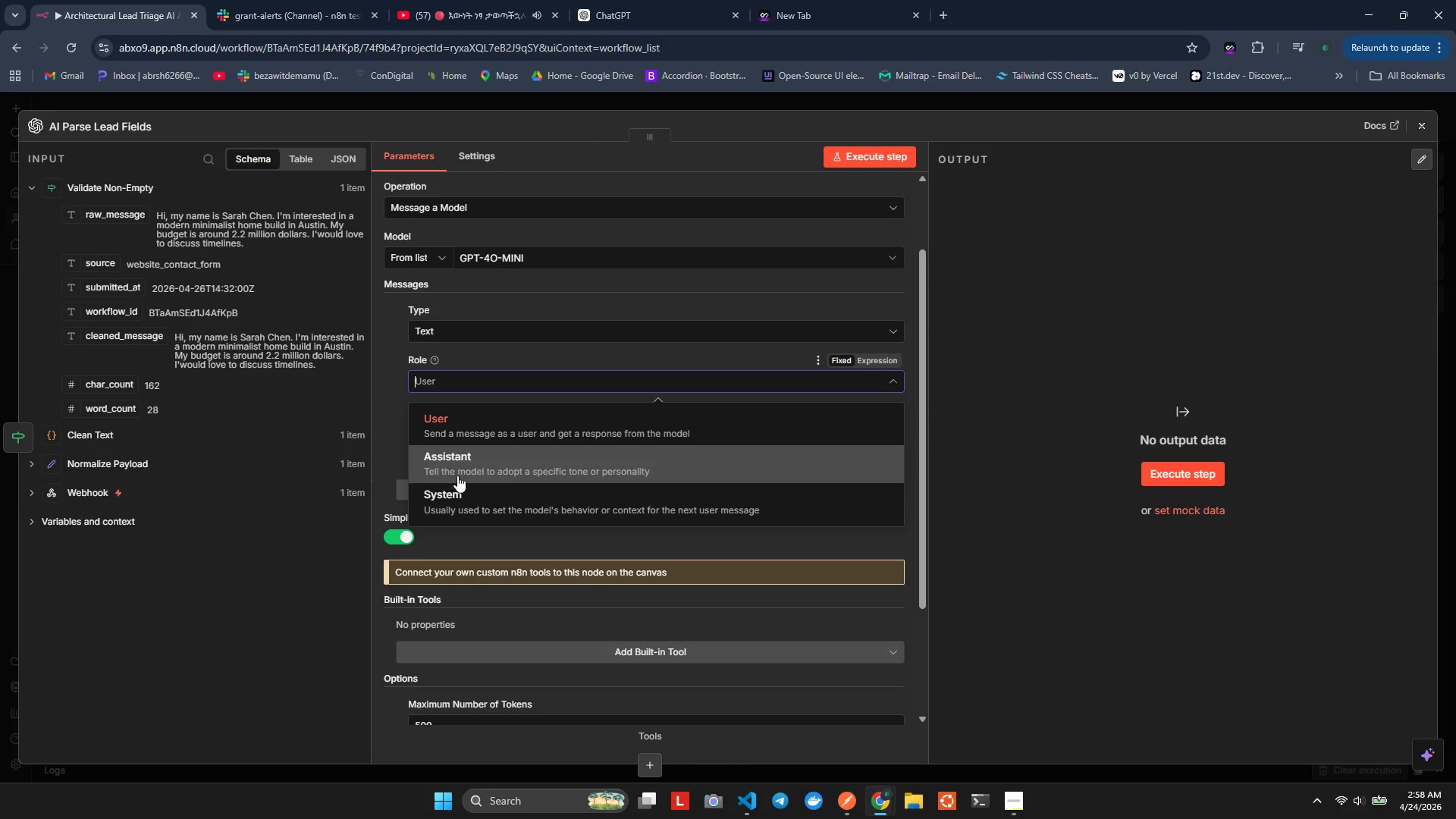 
left_click([453, 485])
 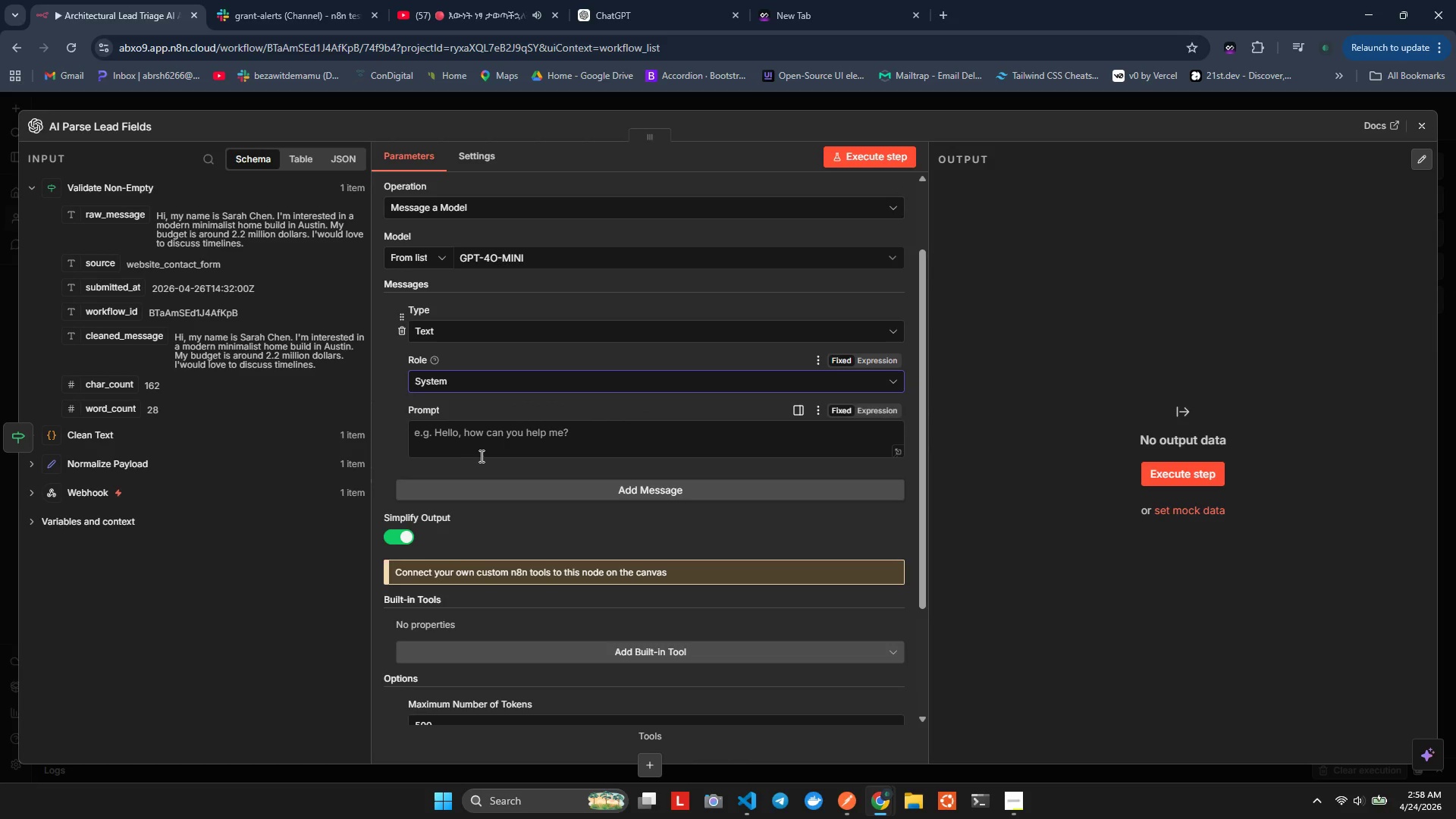 
left_click([488, 447])
 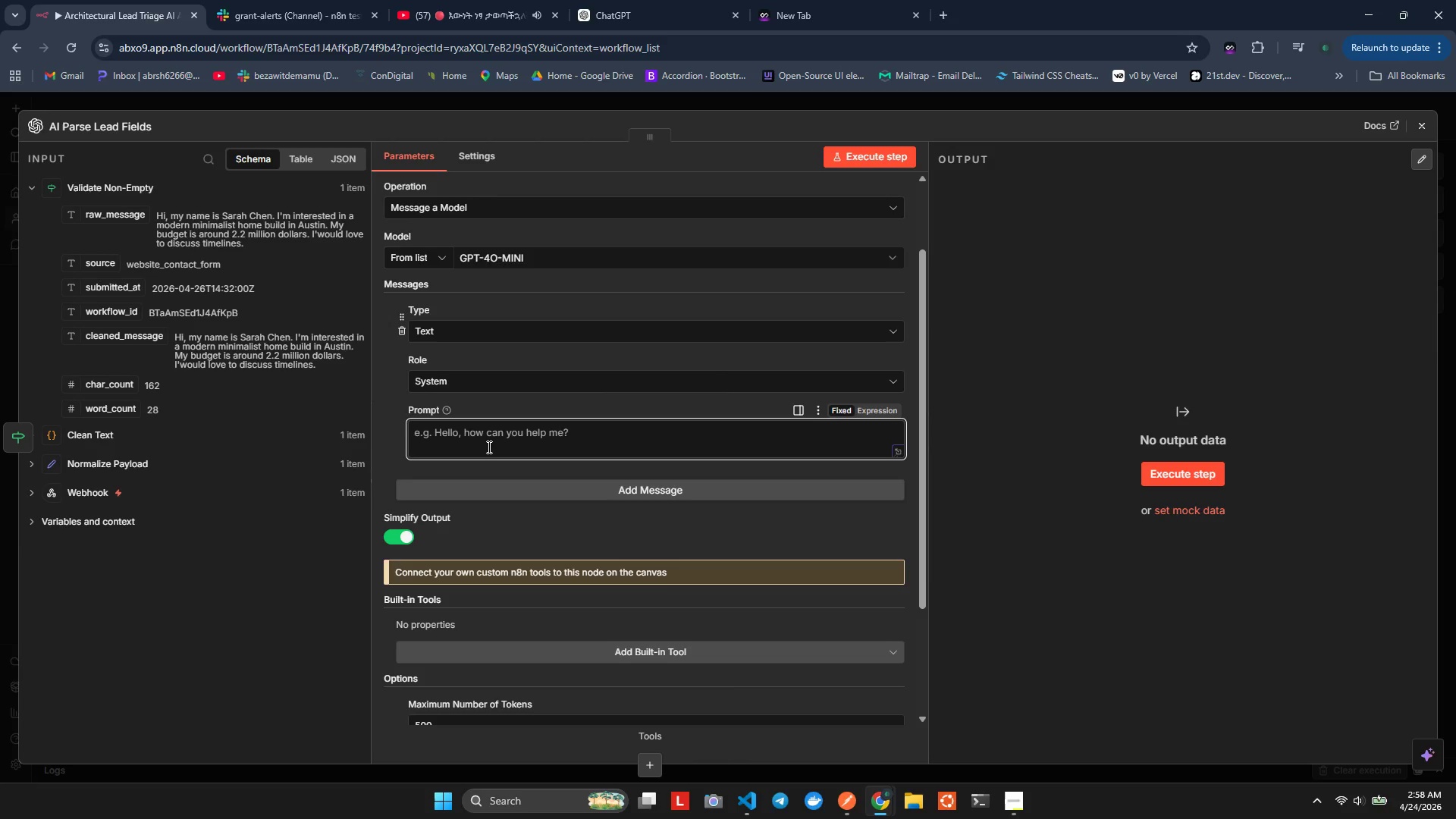 
type(You are a ead data extracton assistat for an aechitectural desgn frm called foundation)
 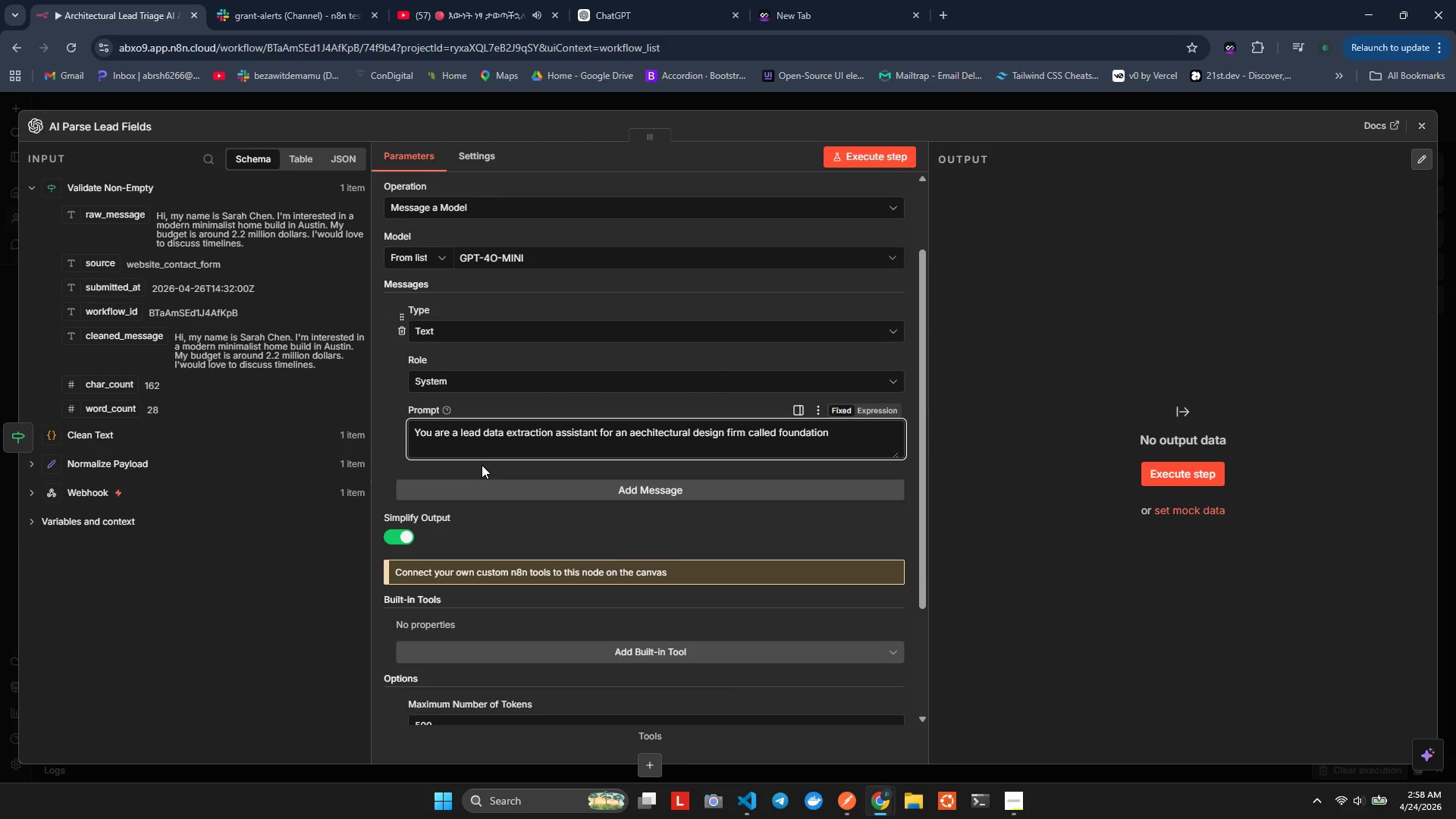 
type(s & from)
key(Backspace)
key(Backspace)
type(ame)
key(Backspace)
key(Backspace)
key(Backspace)
key(Backspace)
key(Backspace)
type(Frame.)
 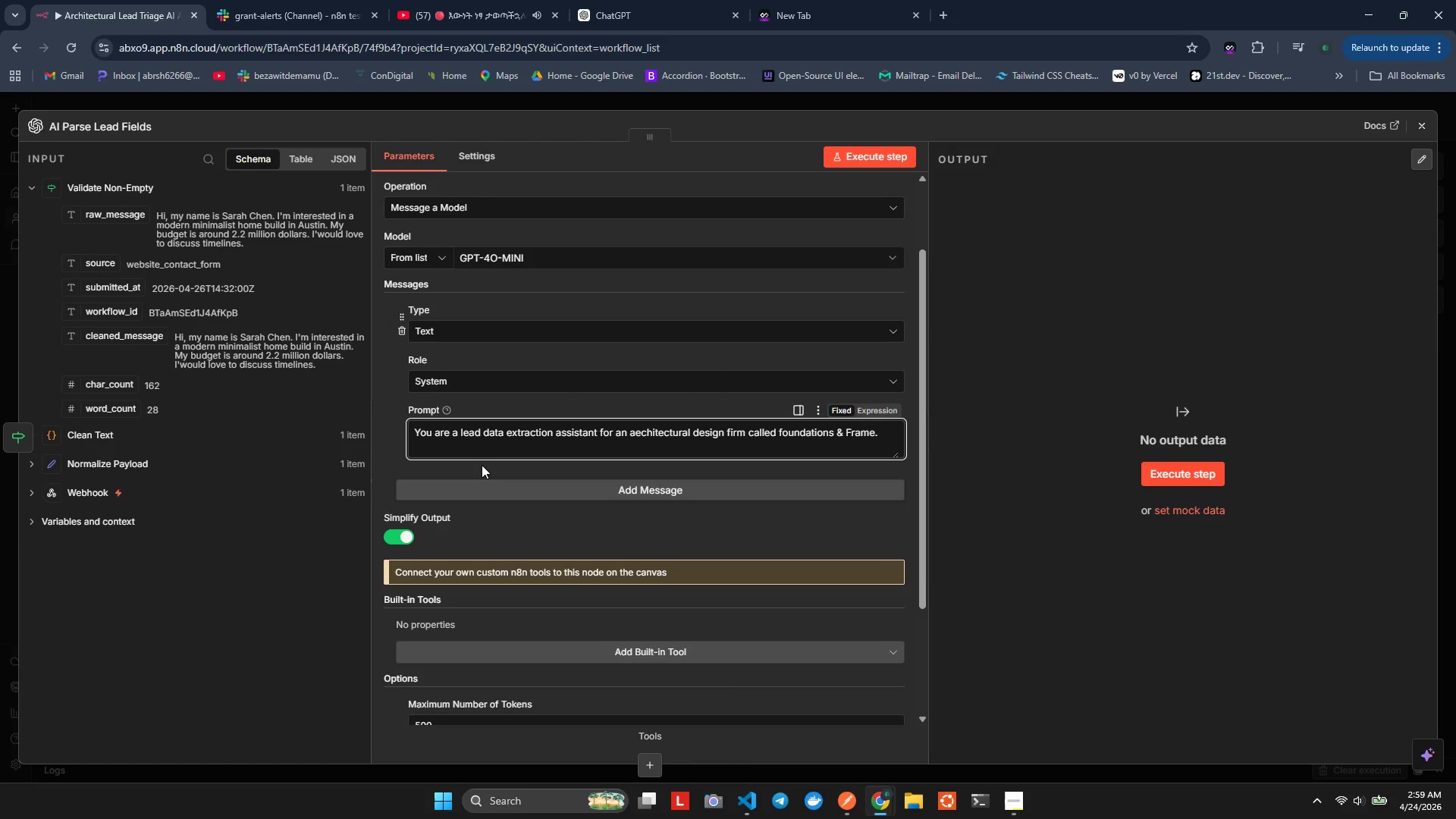 
hold_key(key=ArrowLeft, duration=0.97)
 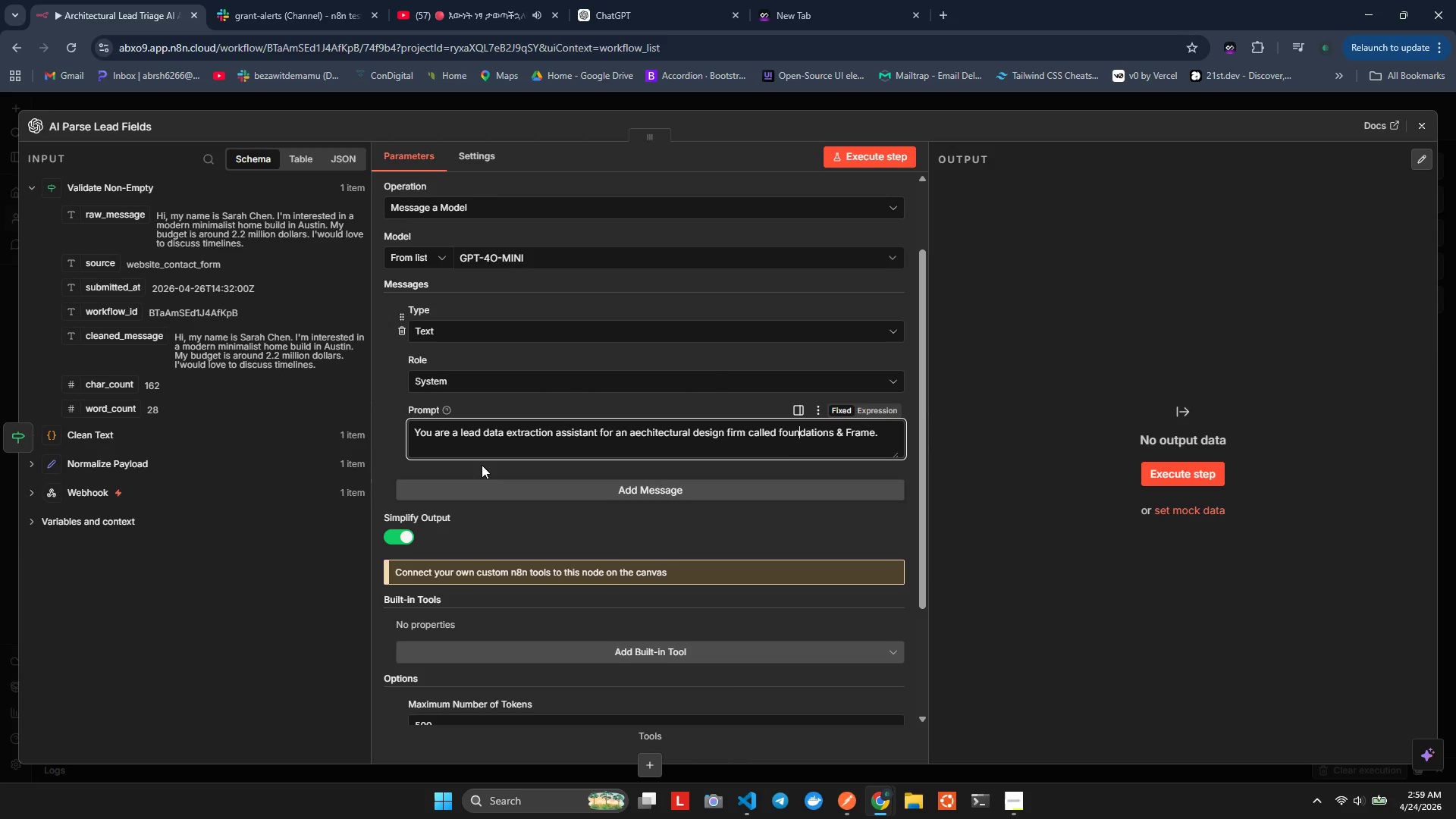 
key(ArrowLeft)
 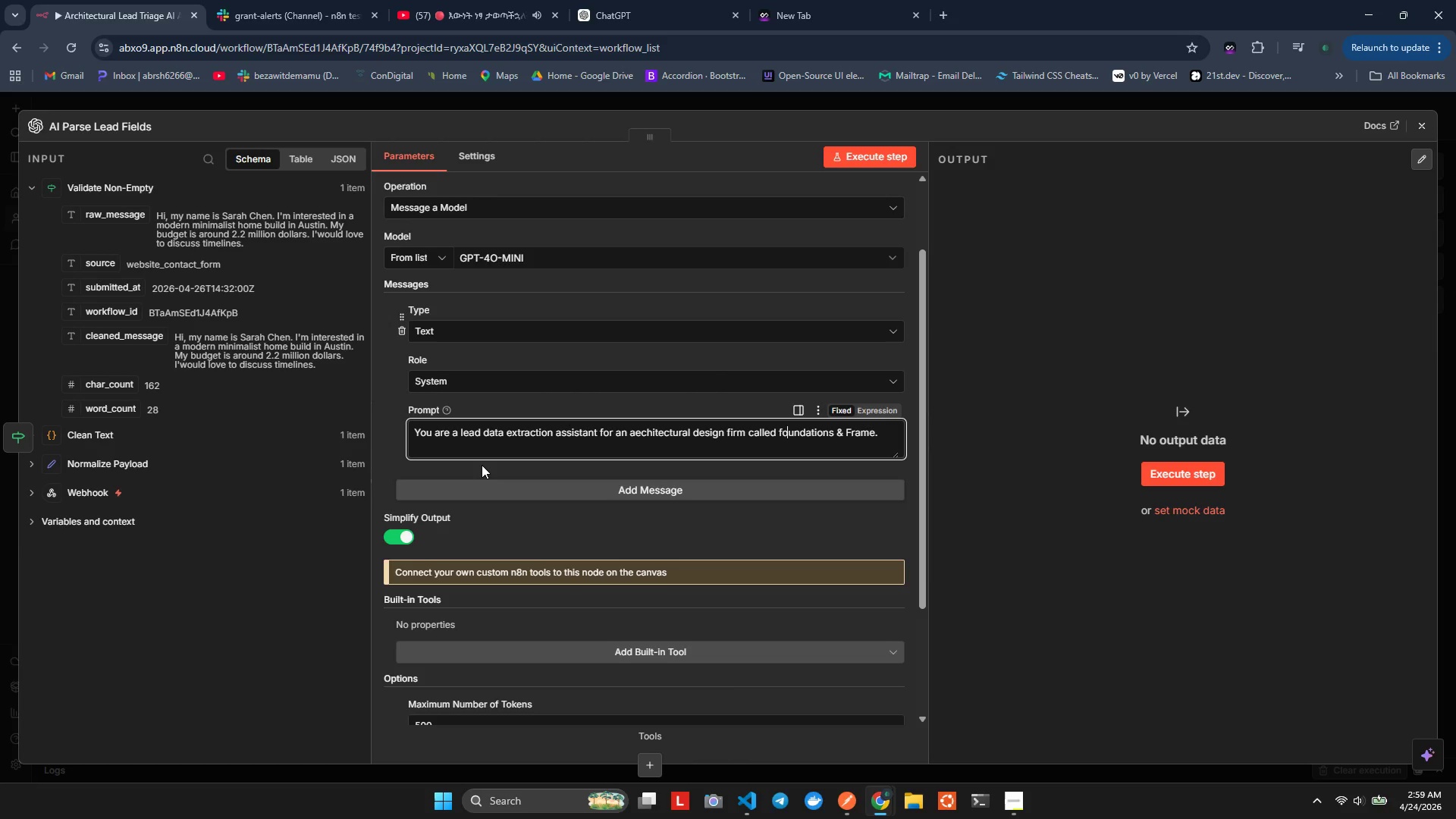 
key(ArrowLeft)
 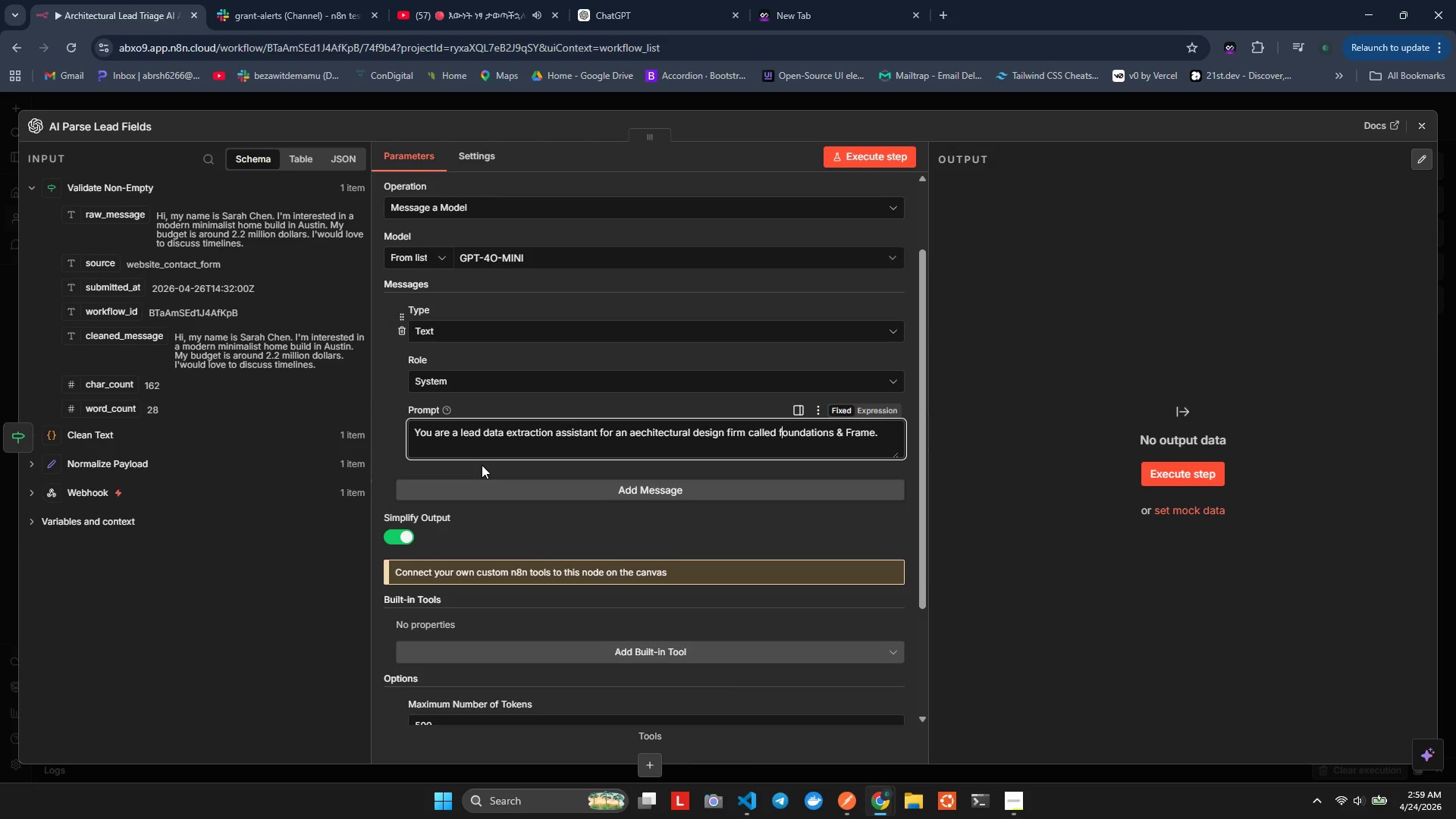 
key(ArrowLeft)
 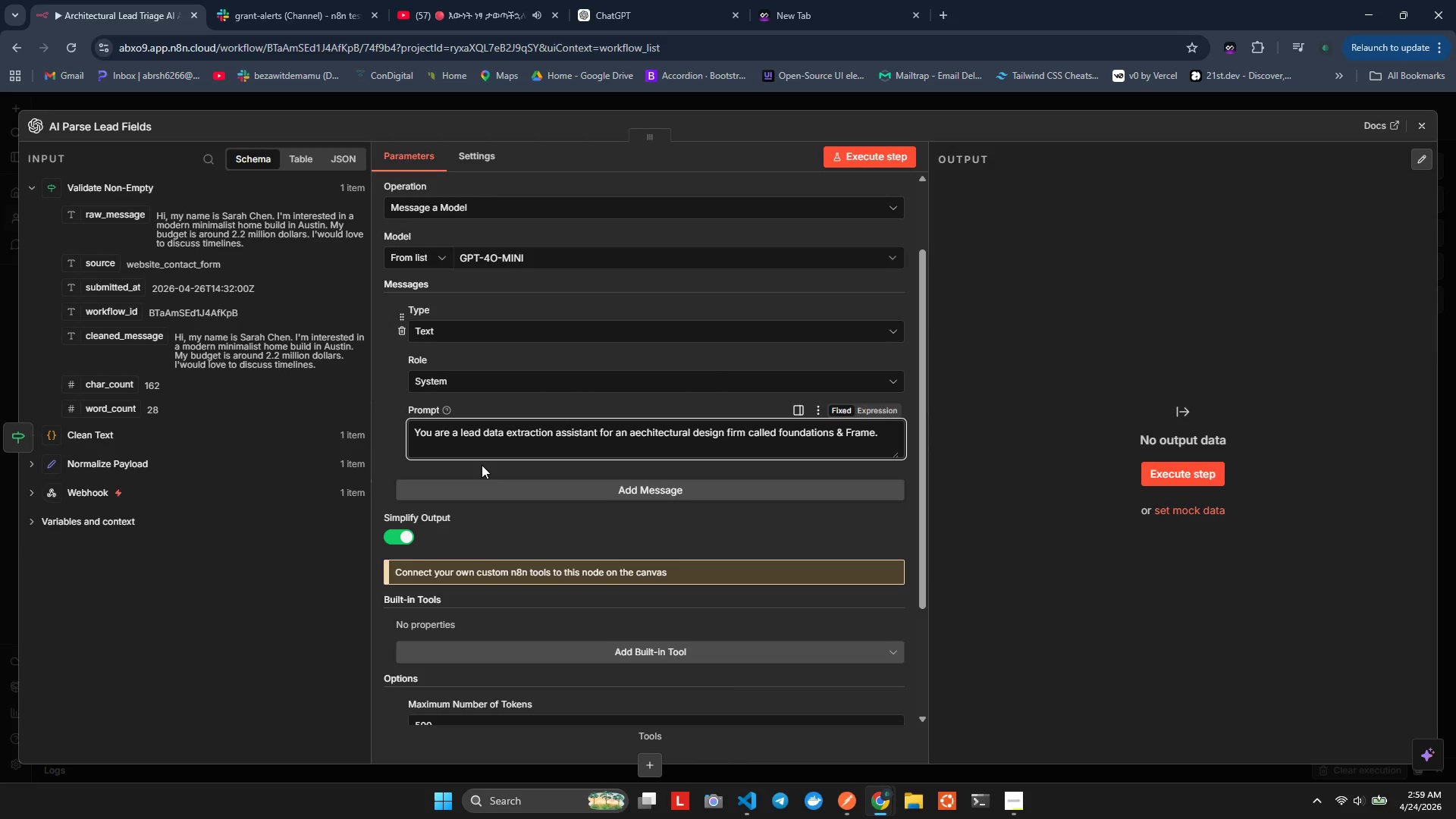 
key(Backspace)
 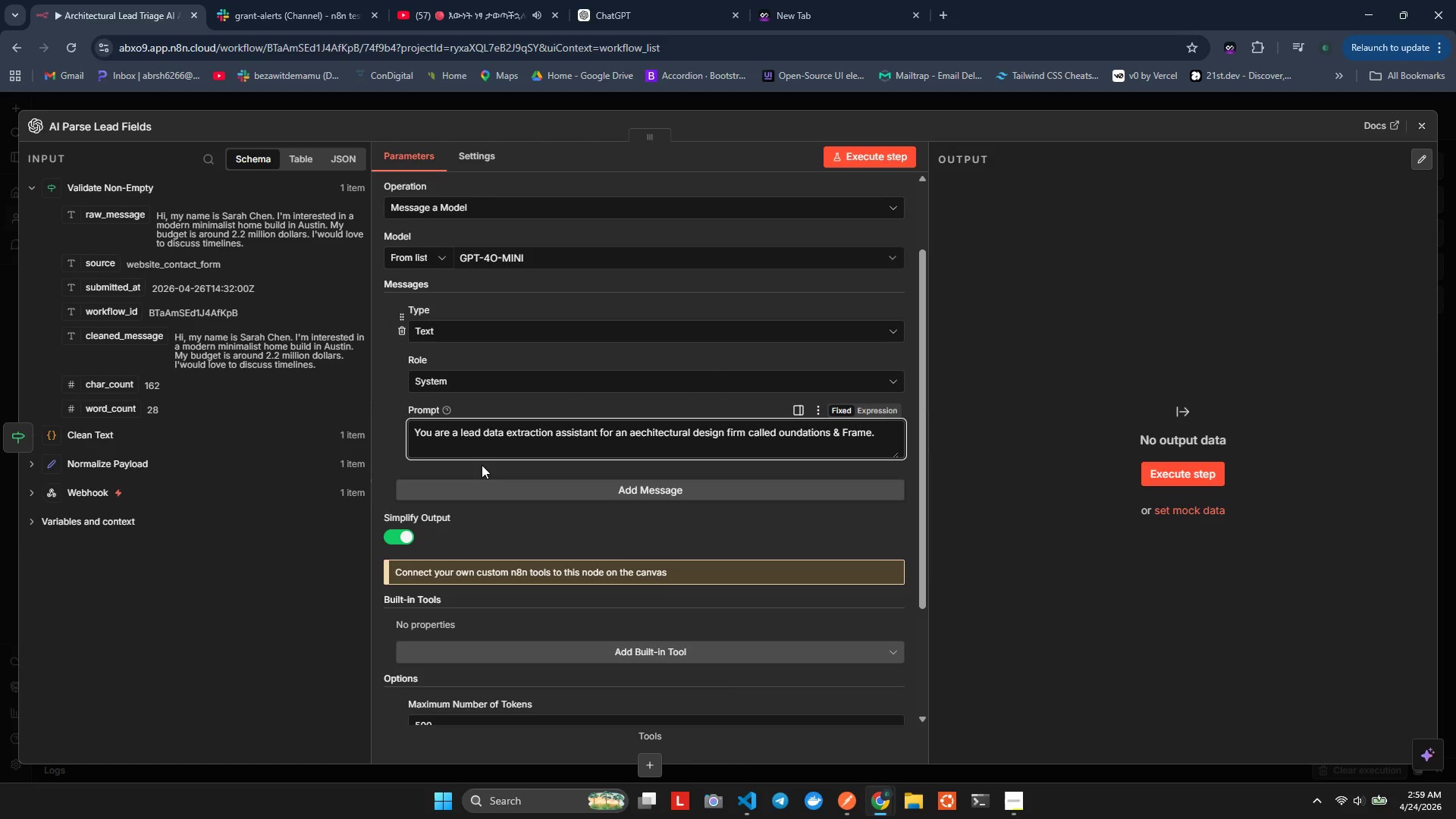 
key(Shift+F)
 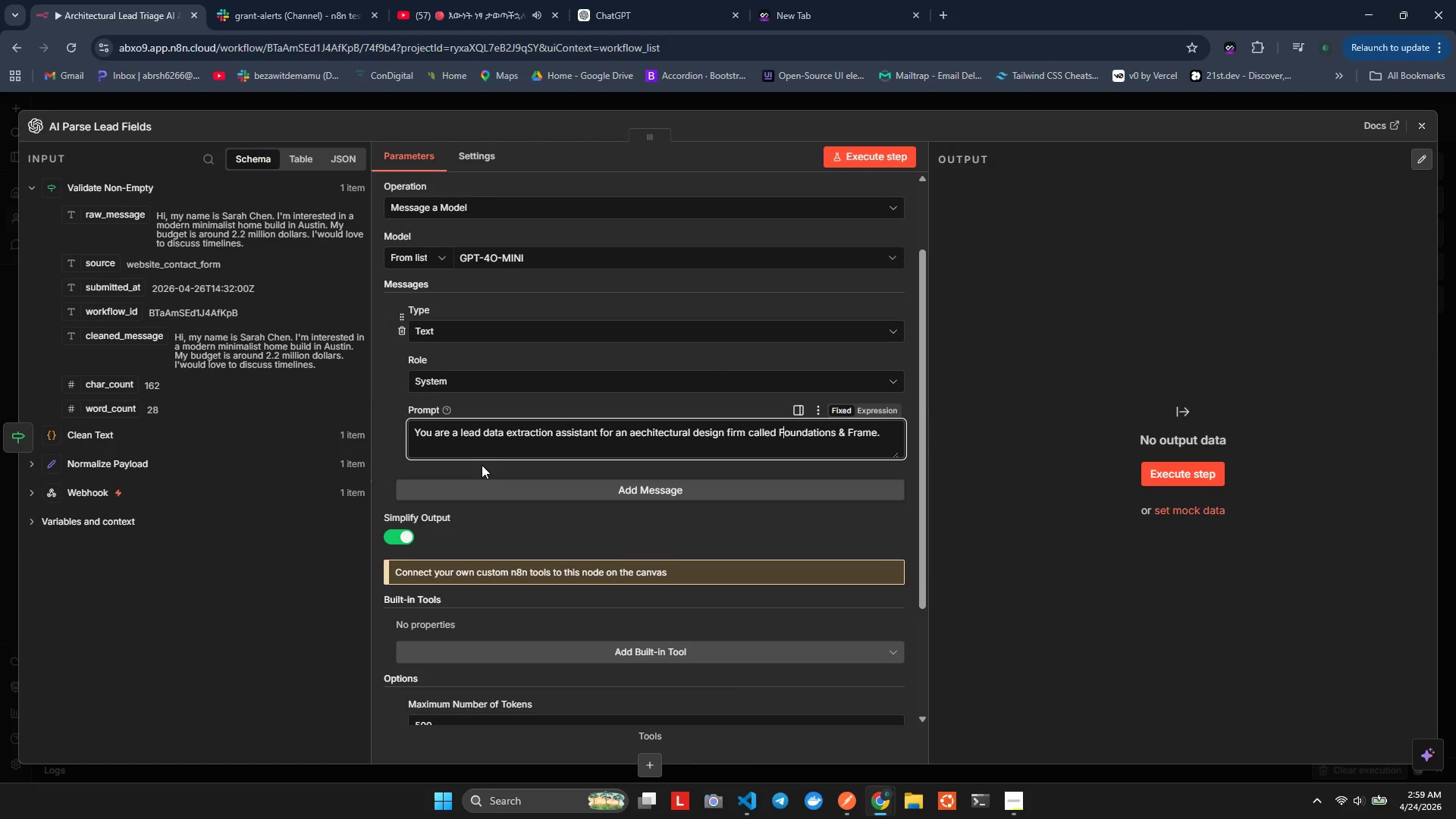 
hold_key(key=ArrowRight, duration=1.31)
 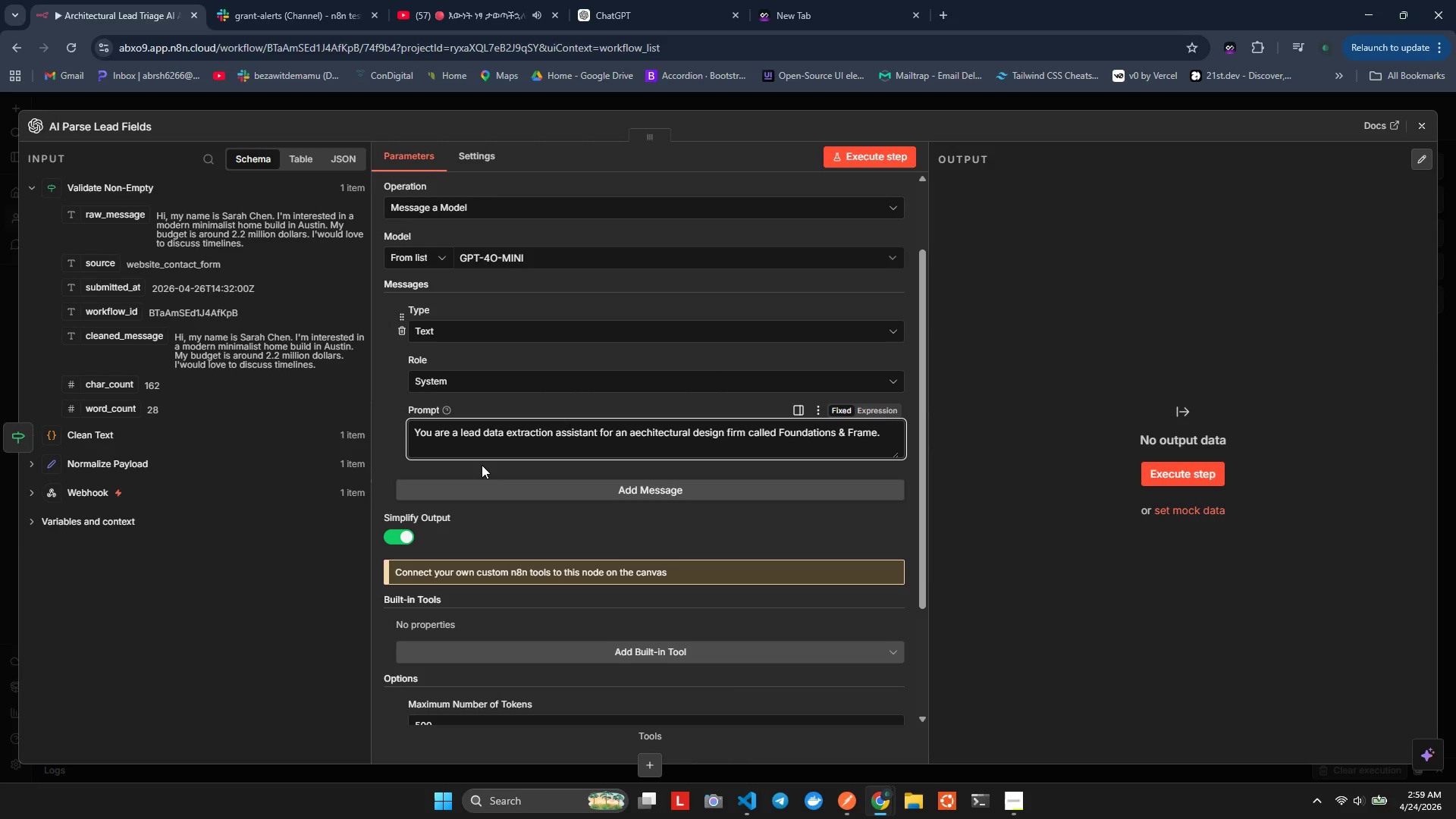 
key(Enter)
 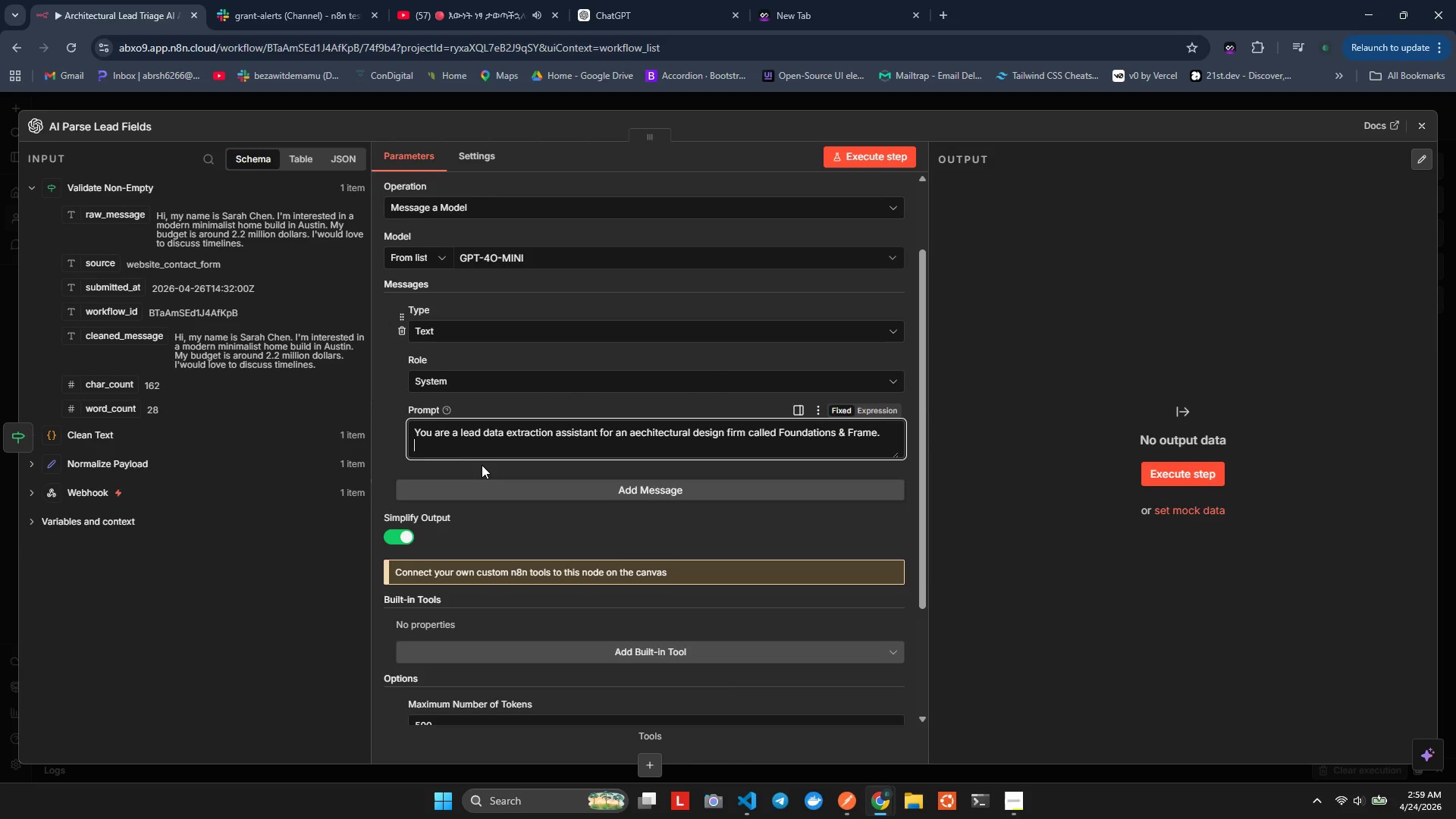 
key(Enter)
 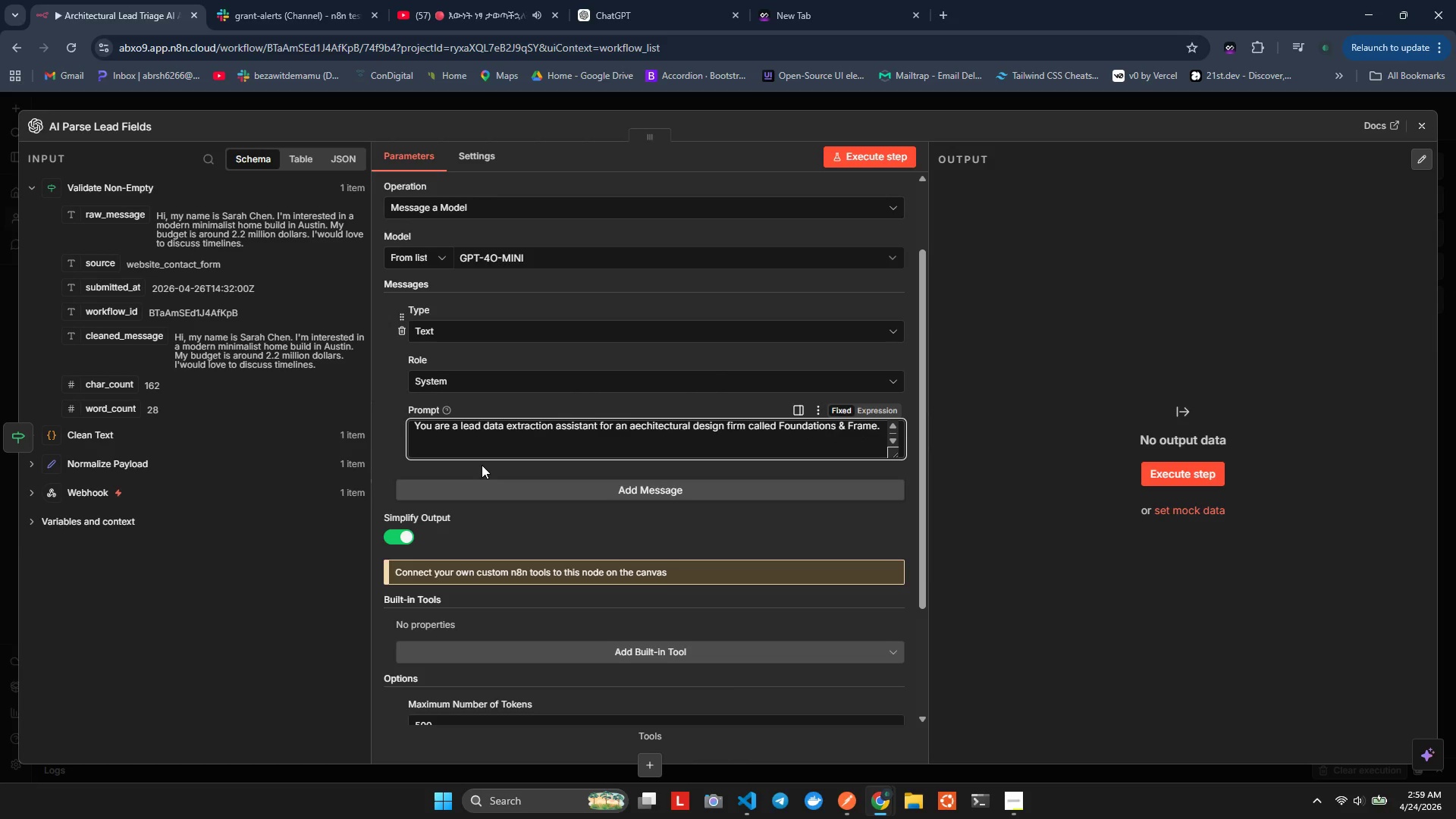 
type(Yur jon ==)
key(Backspace)
key(Backspace)
key(Backspace)
key(Backspace)
type(b is to read a raw ck=l)
key(Backspace)
key(Backspace)
key(Backspace)
type(lent )
 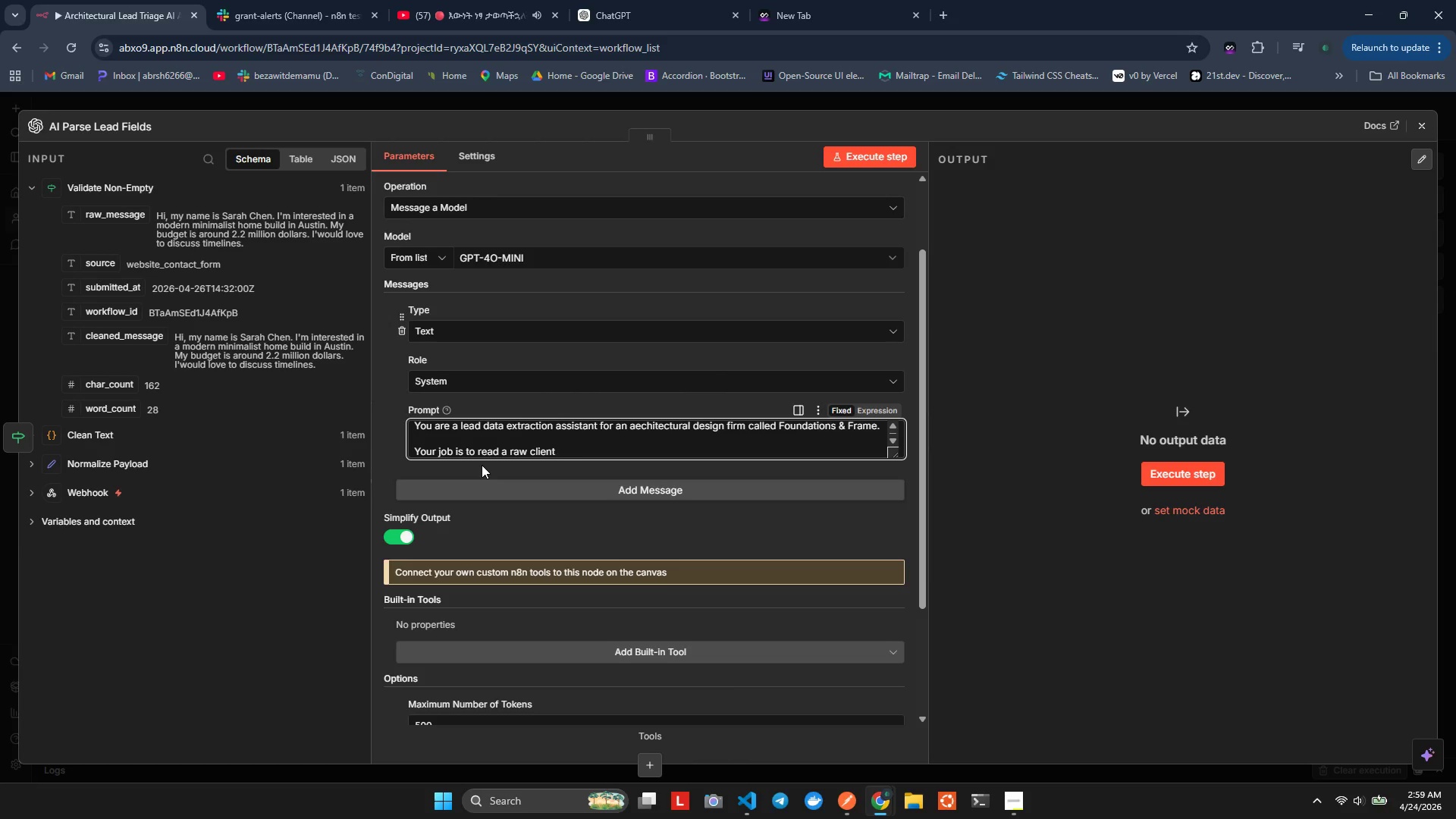 
wait(9.51)
 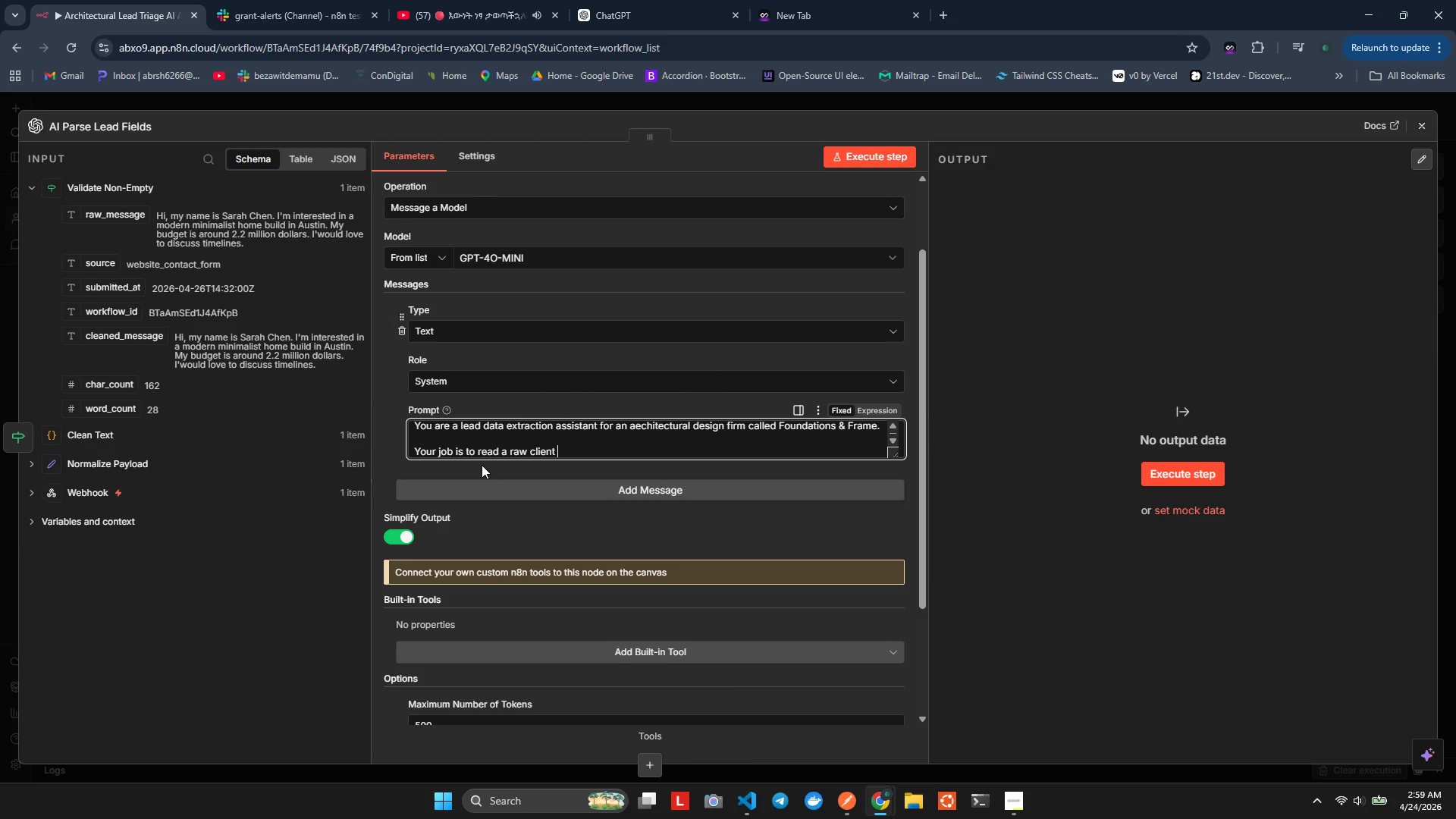 
type(industry message and extract exac)
 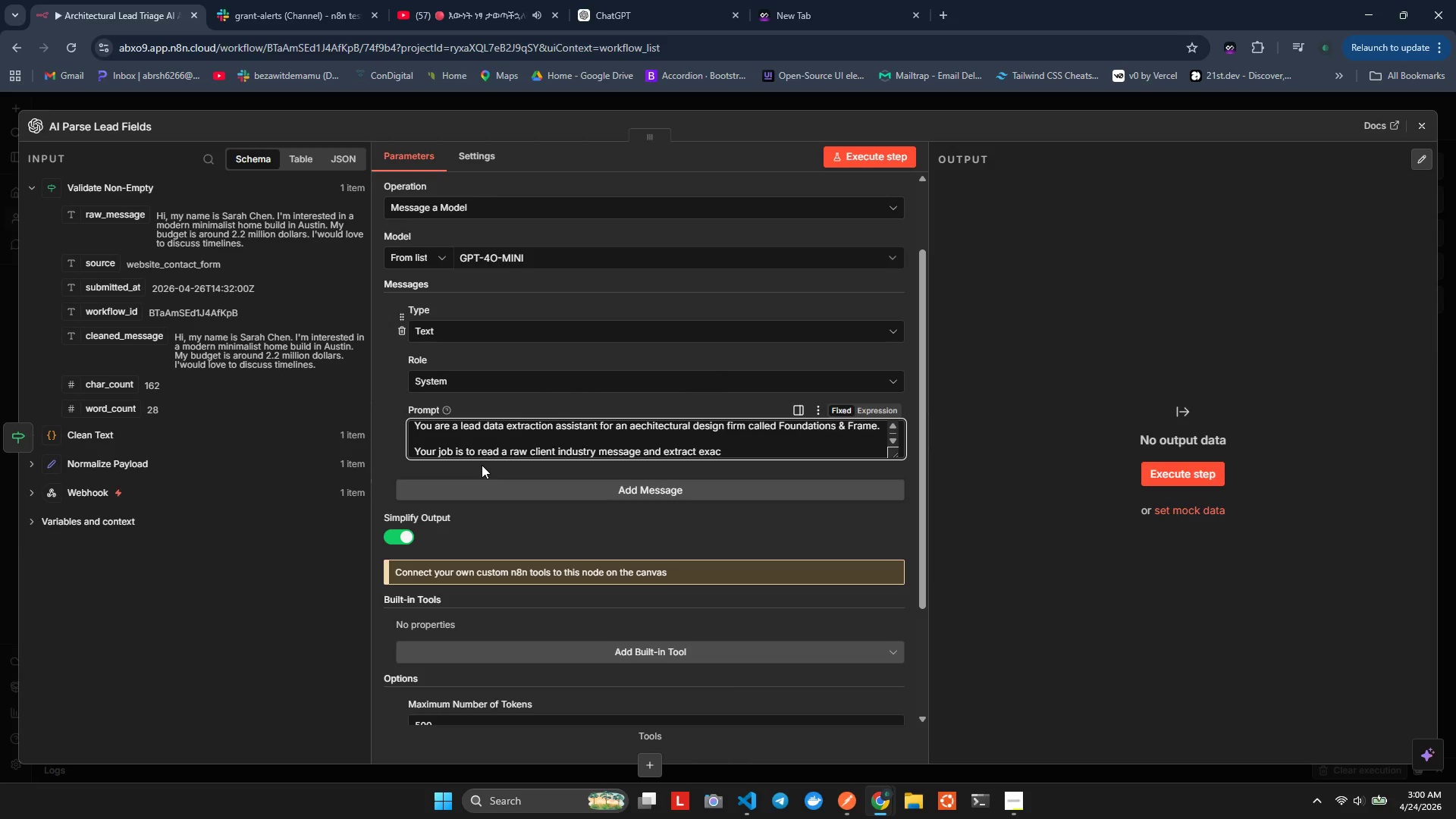 
type(t;y)
key(Backspace)
key(Backspace)
type(;)
key(Backspace)
type(ly three pieces of structuredd information)
 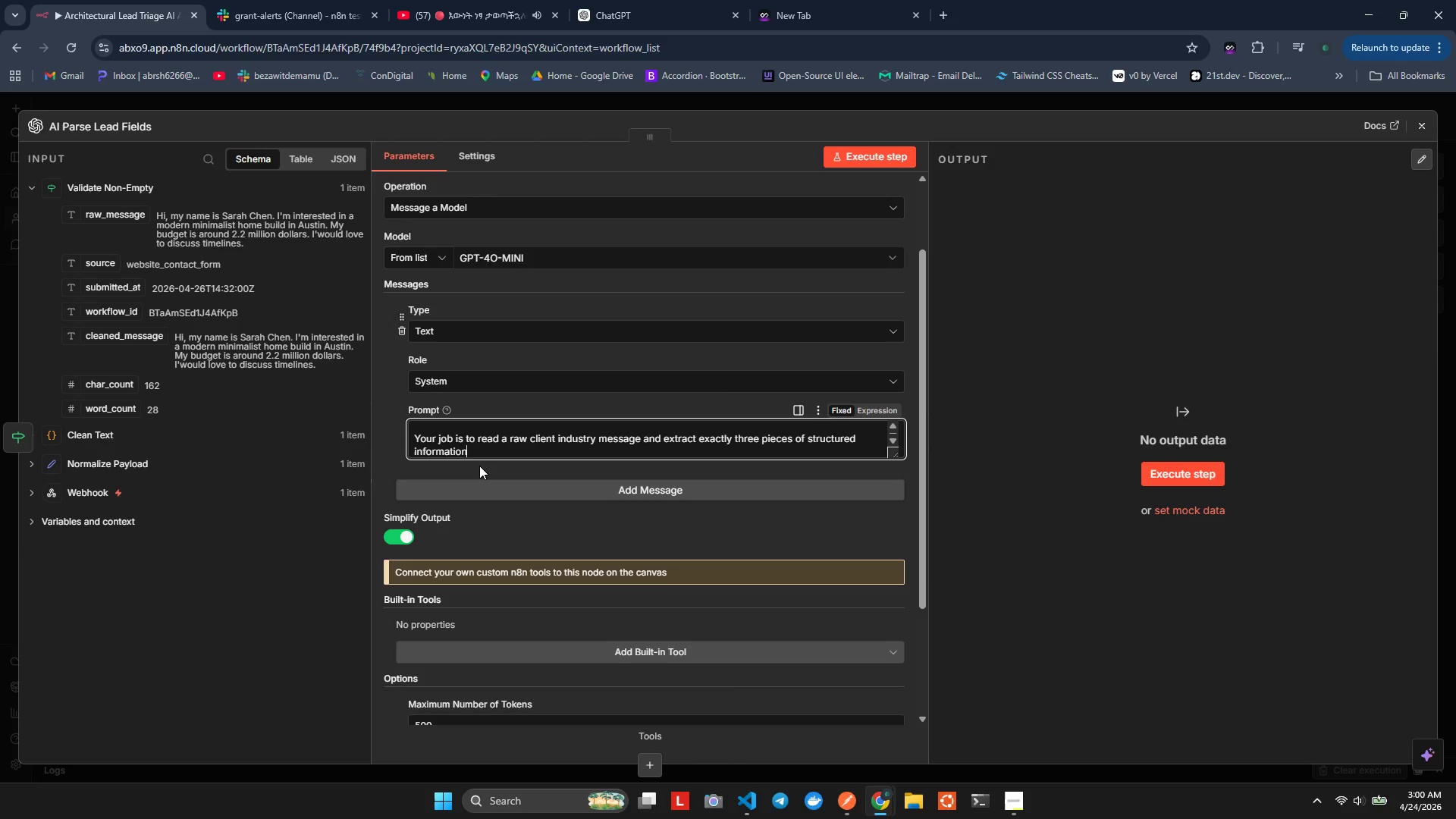 
key(Period)
 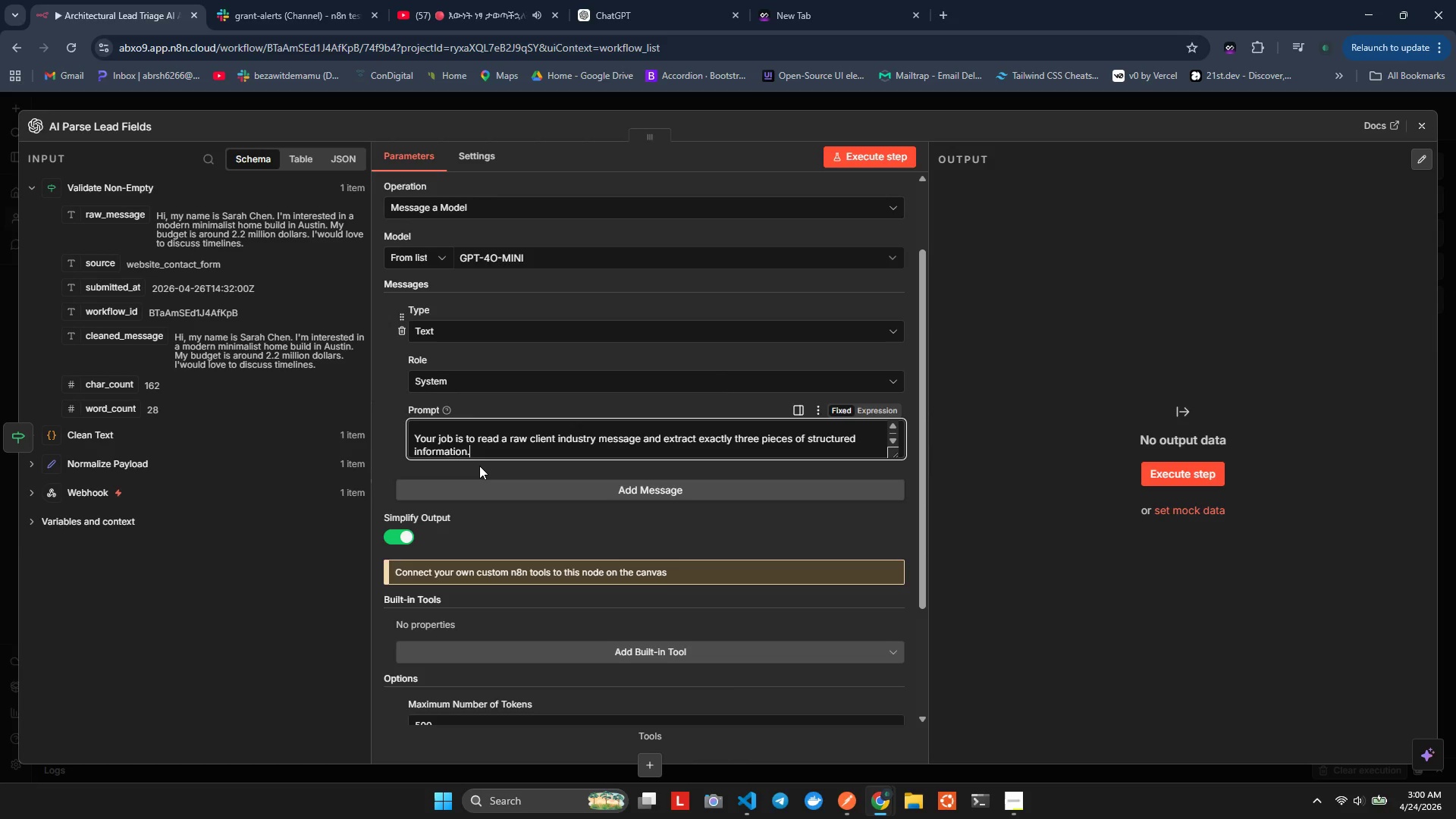 
key(Enter)
 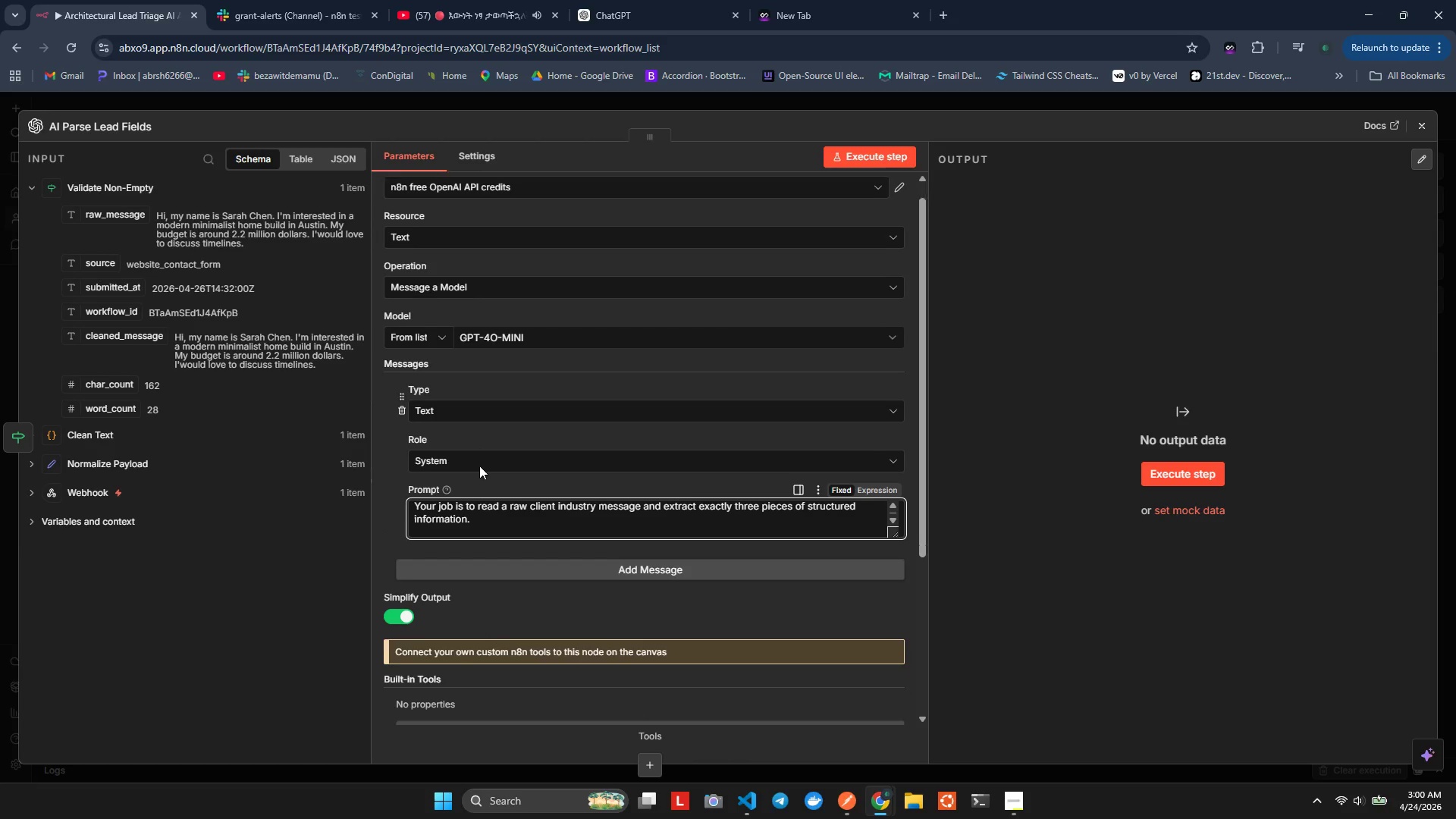 
key(ArrowUp)
 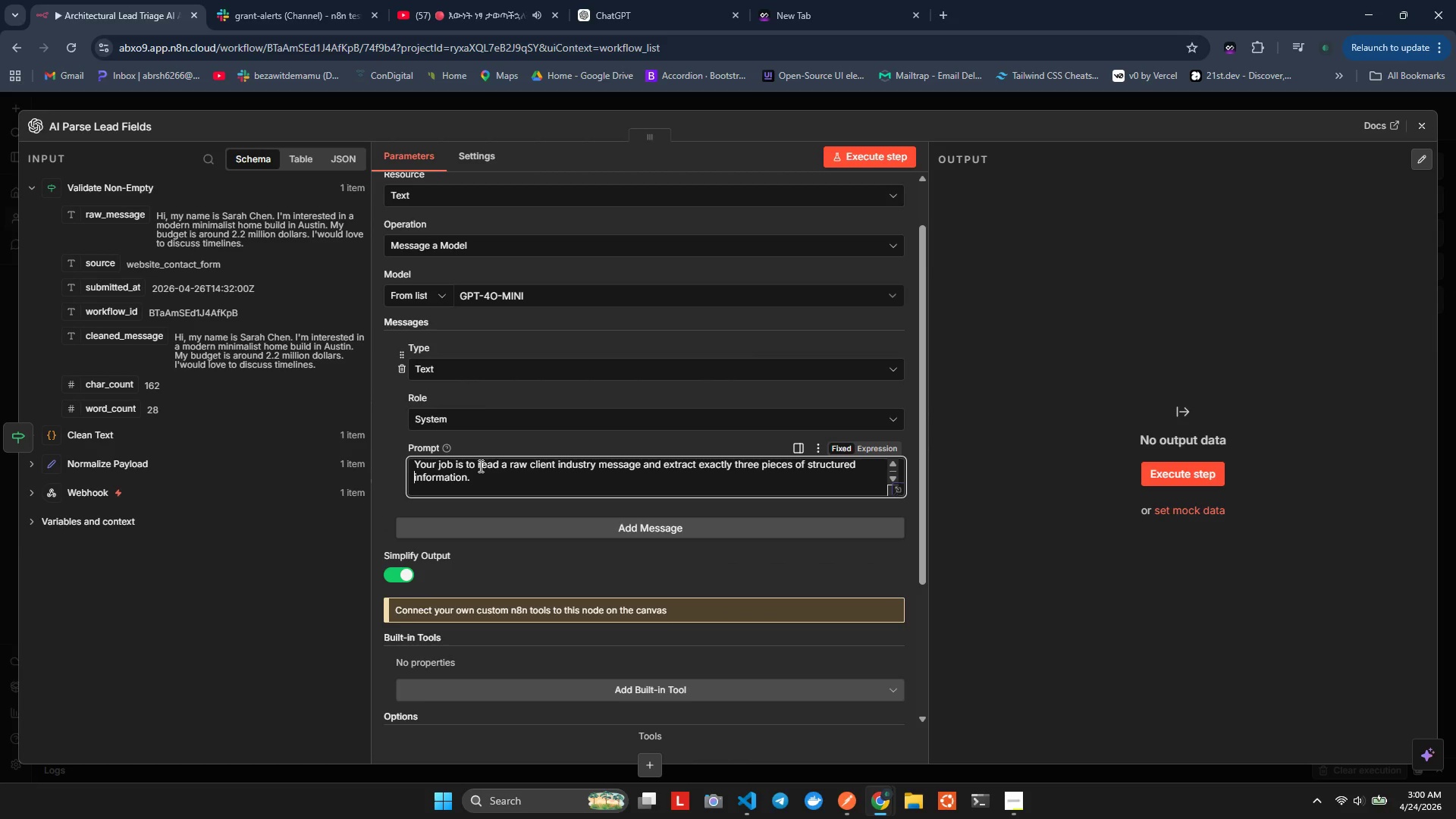 
key(ArrowUp)
 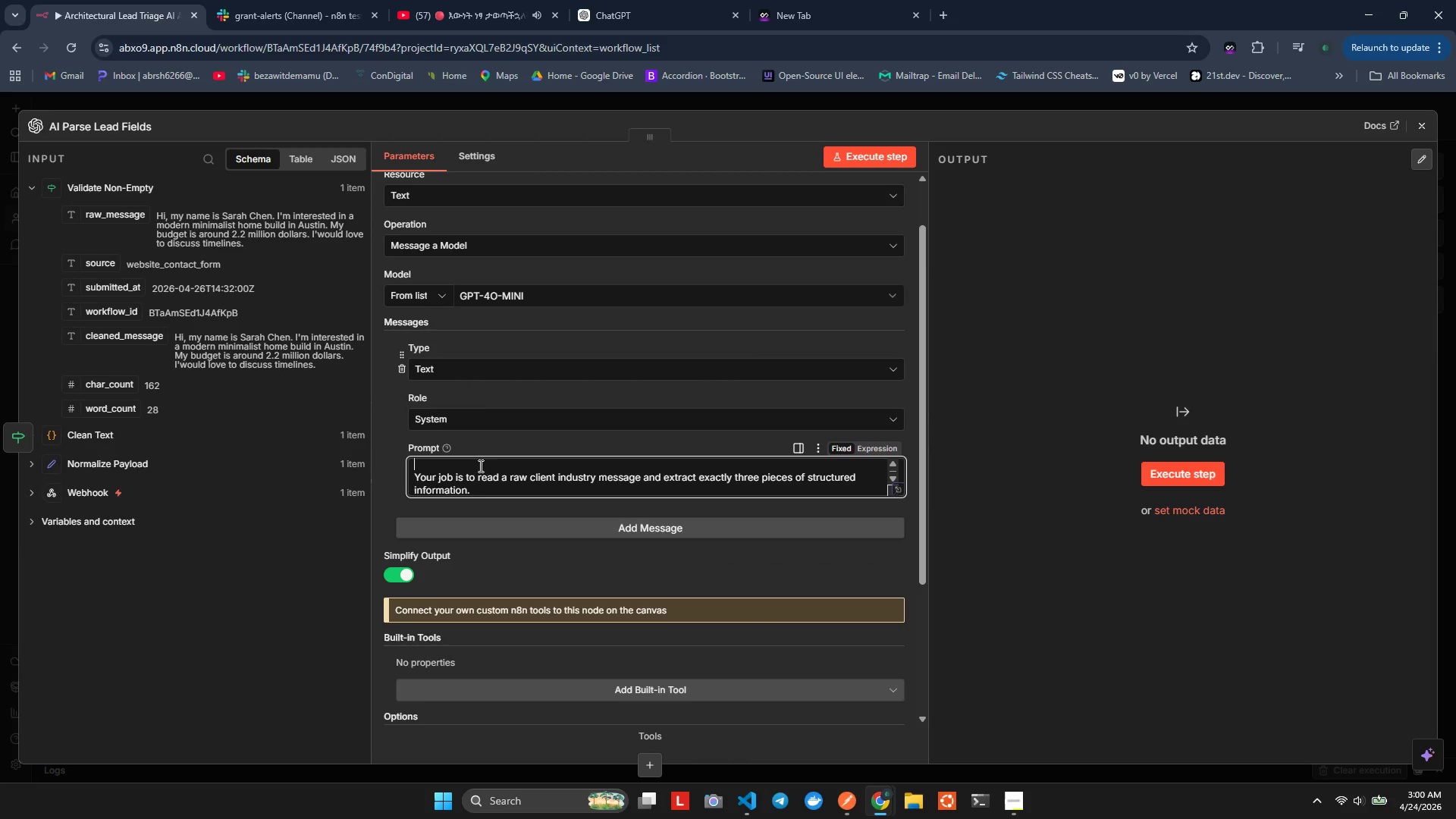 
key(ArrowUp)
 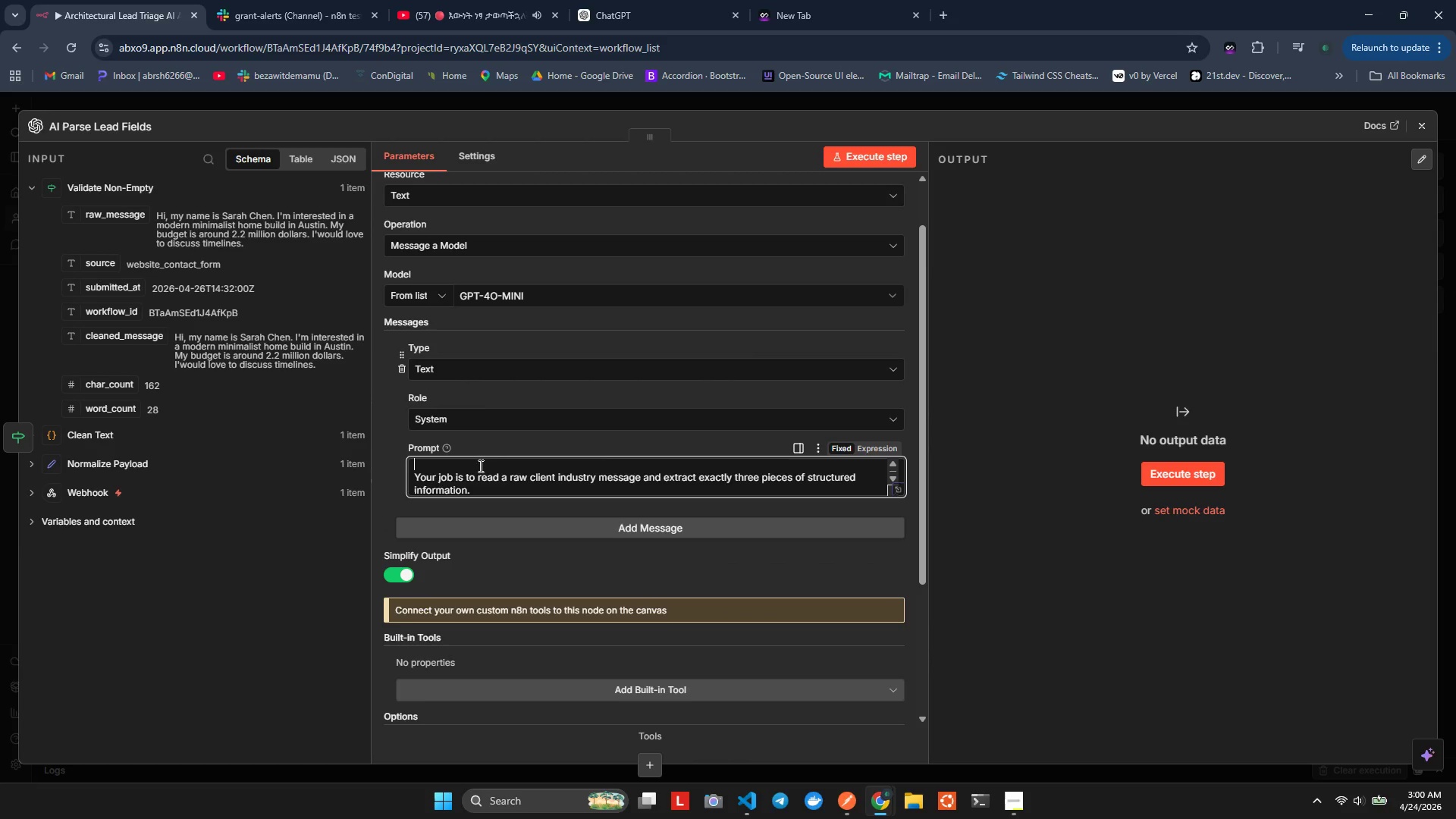 
key(ArrowUp)
 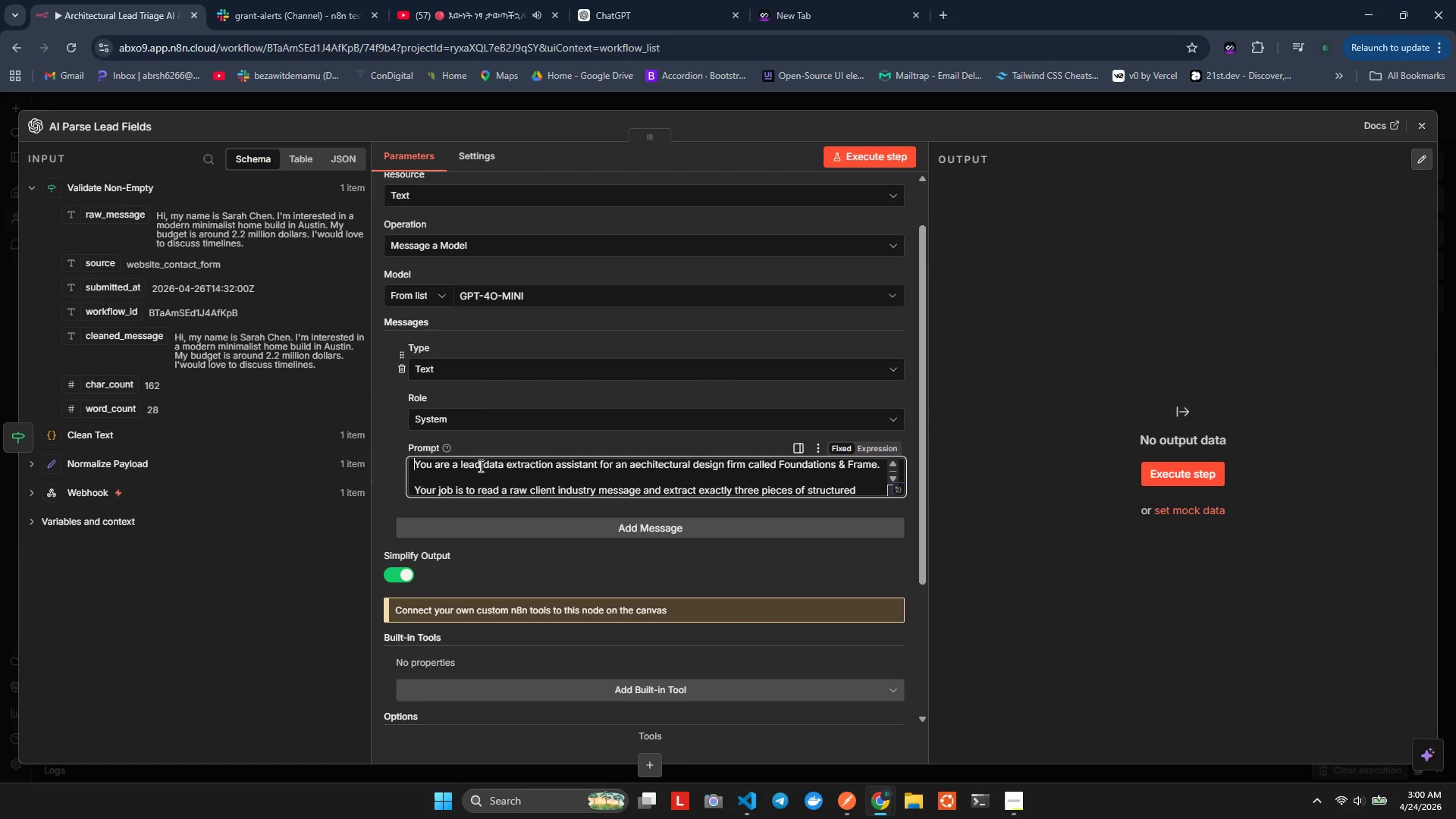 
key(ArrowDown)
 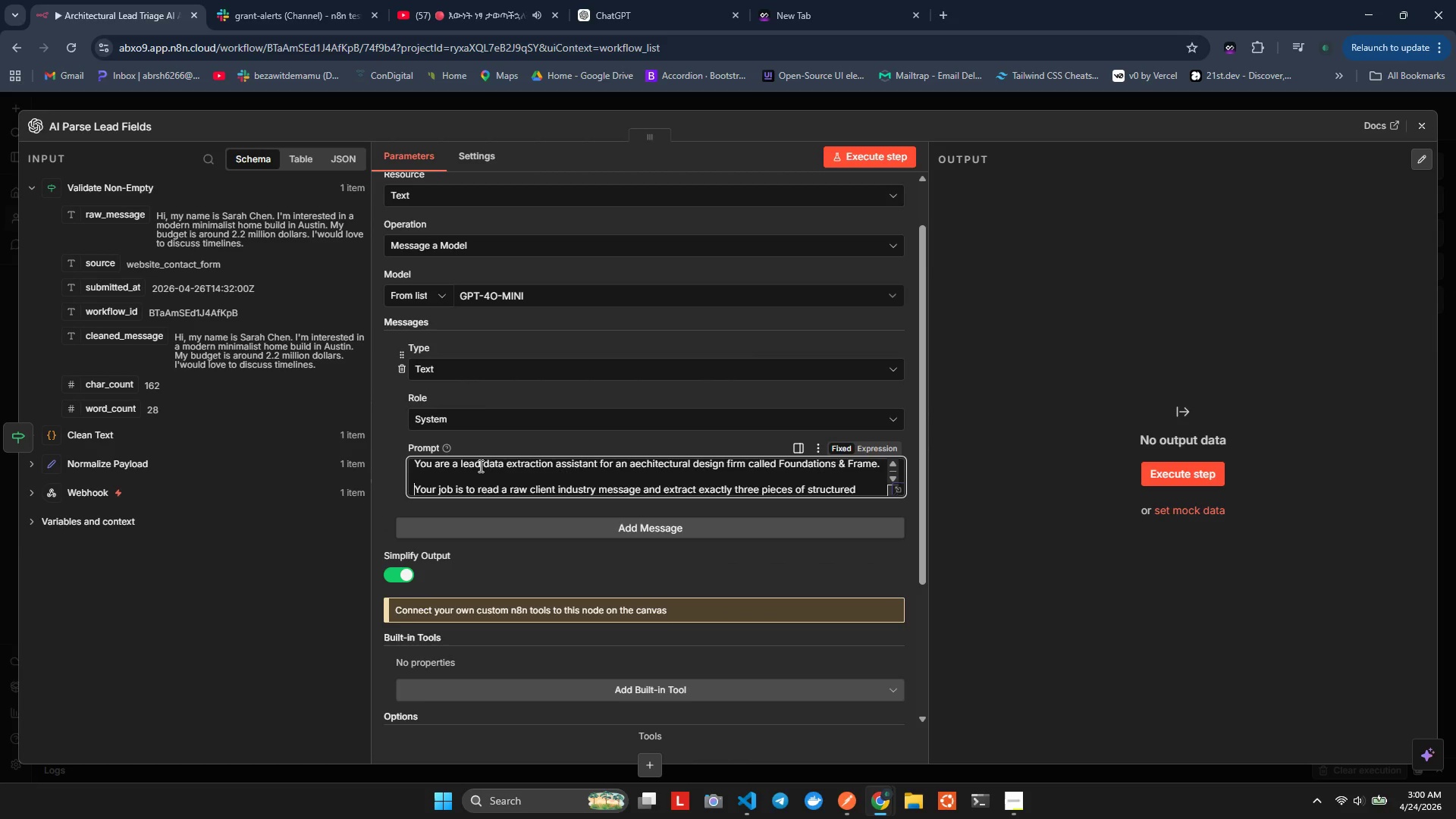 
key(ArrowDown)
 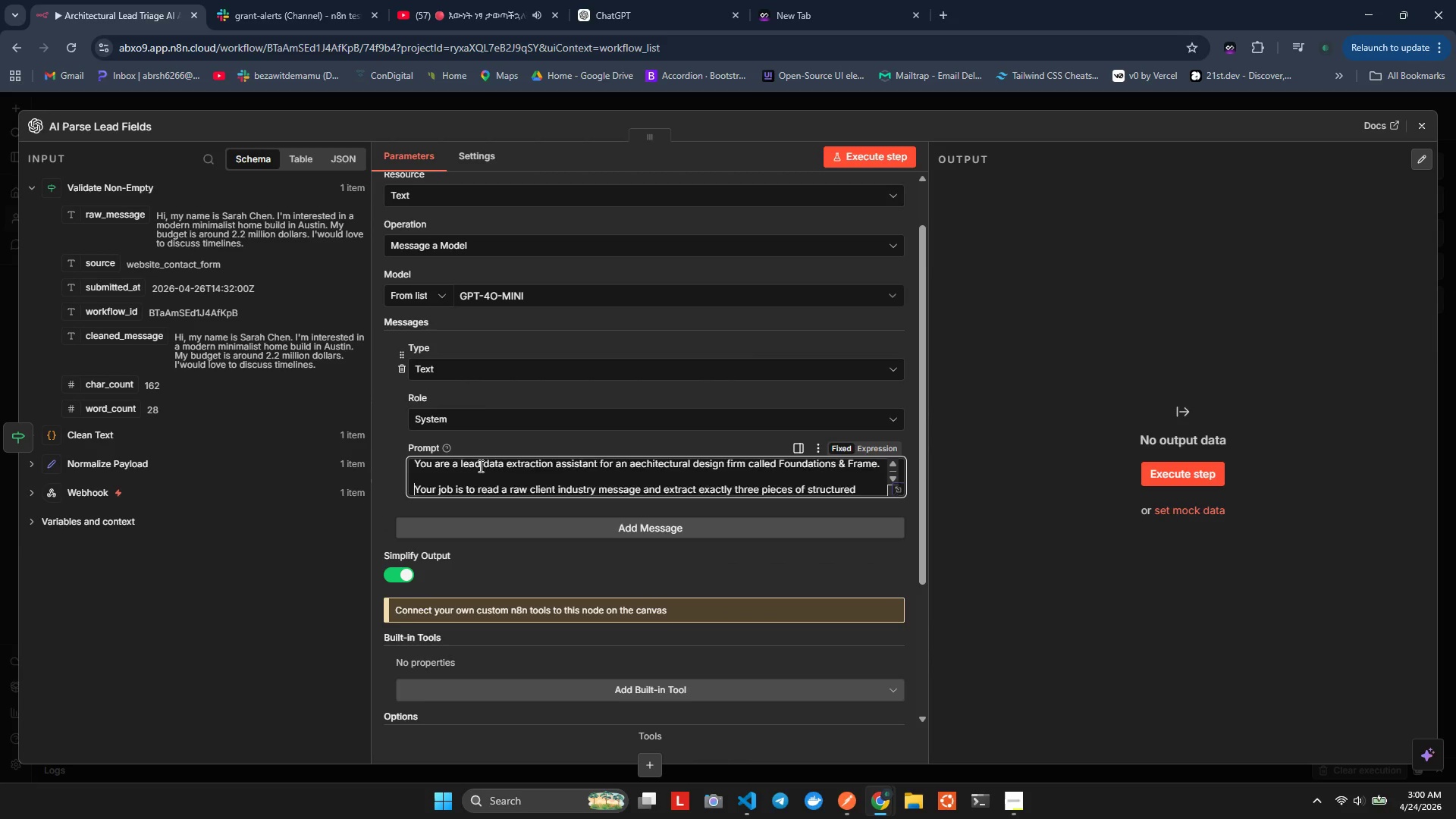 
key(ArrowDown)
 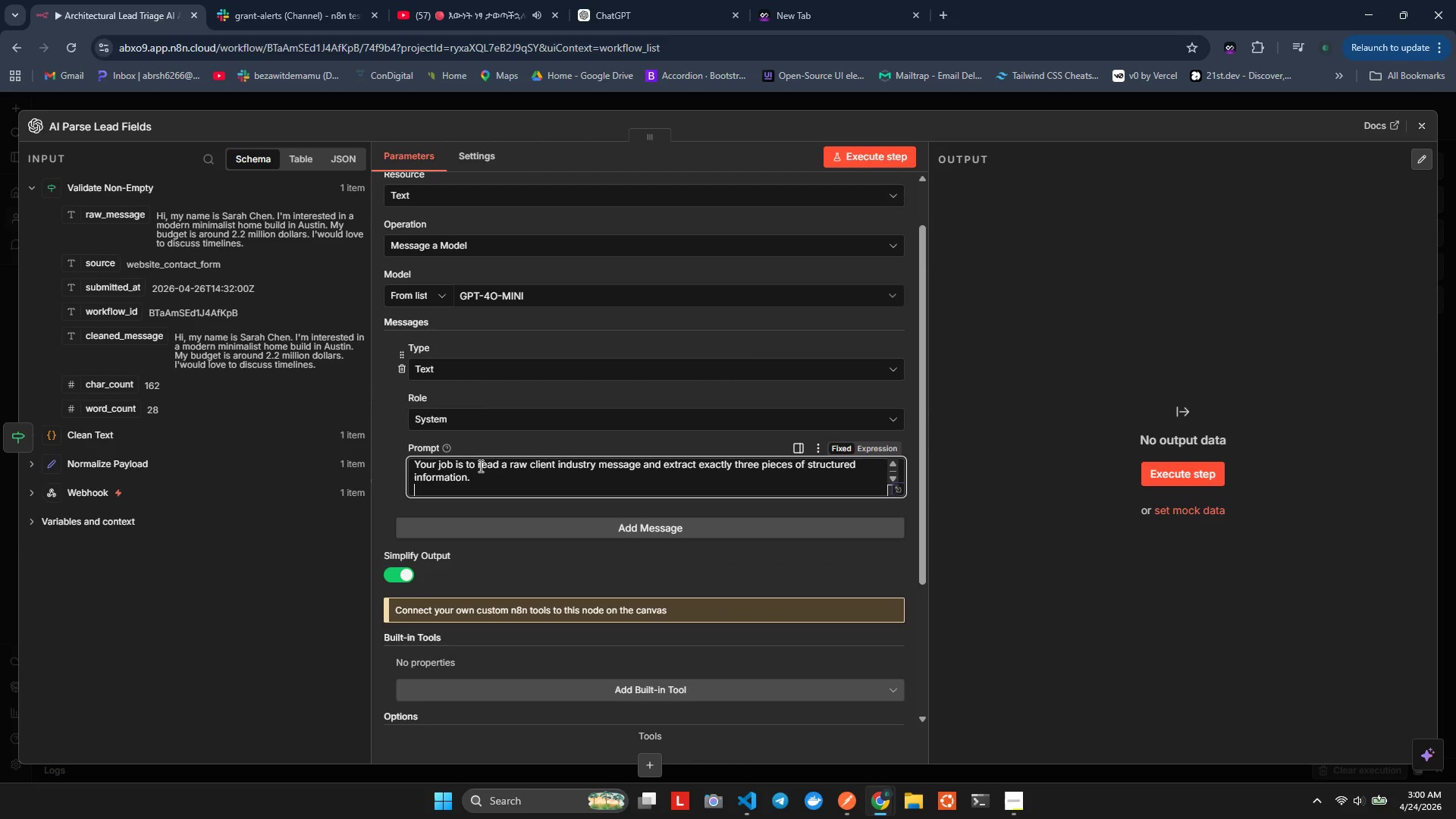 
key(ArrowDown)
 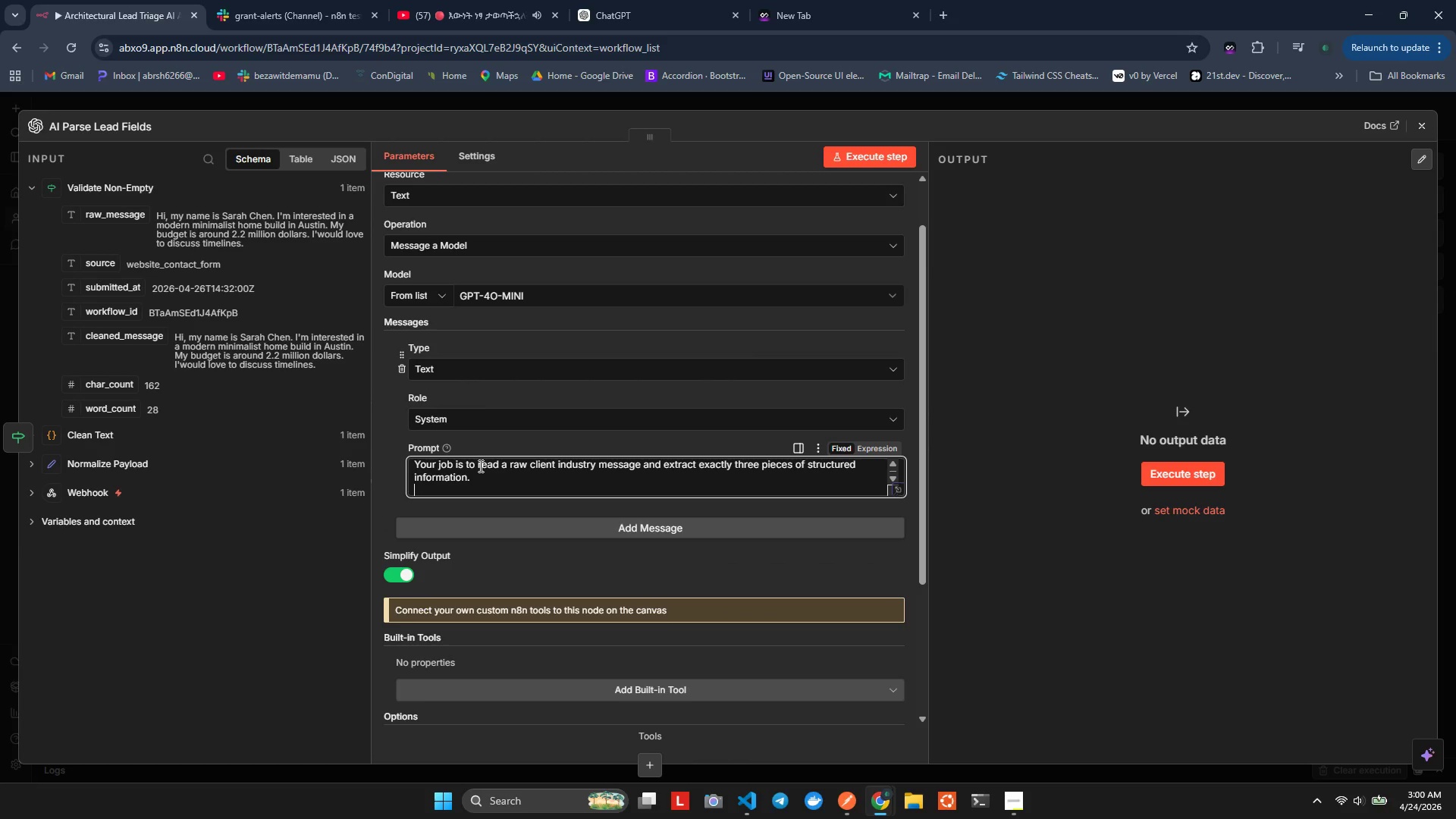 
key(ArrowDown)
 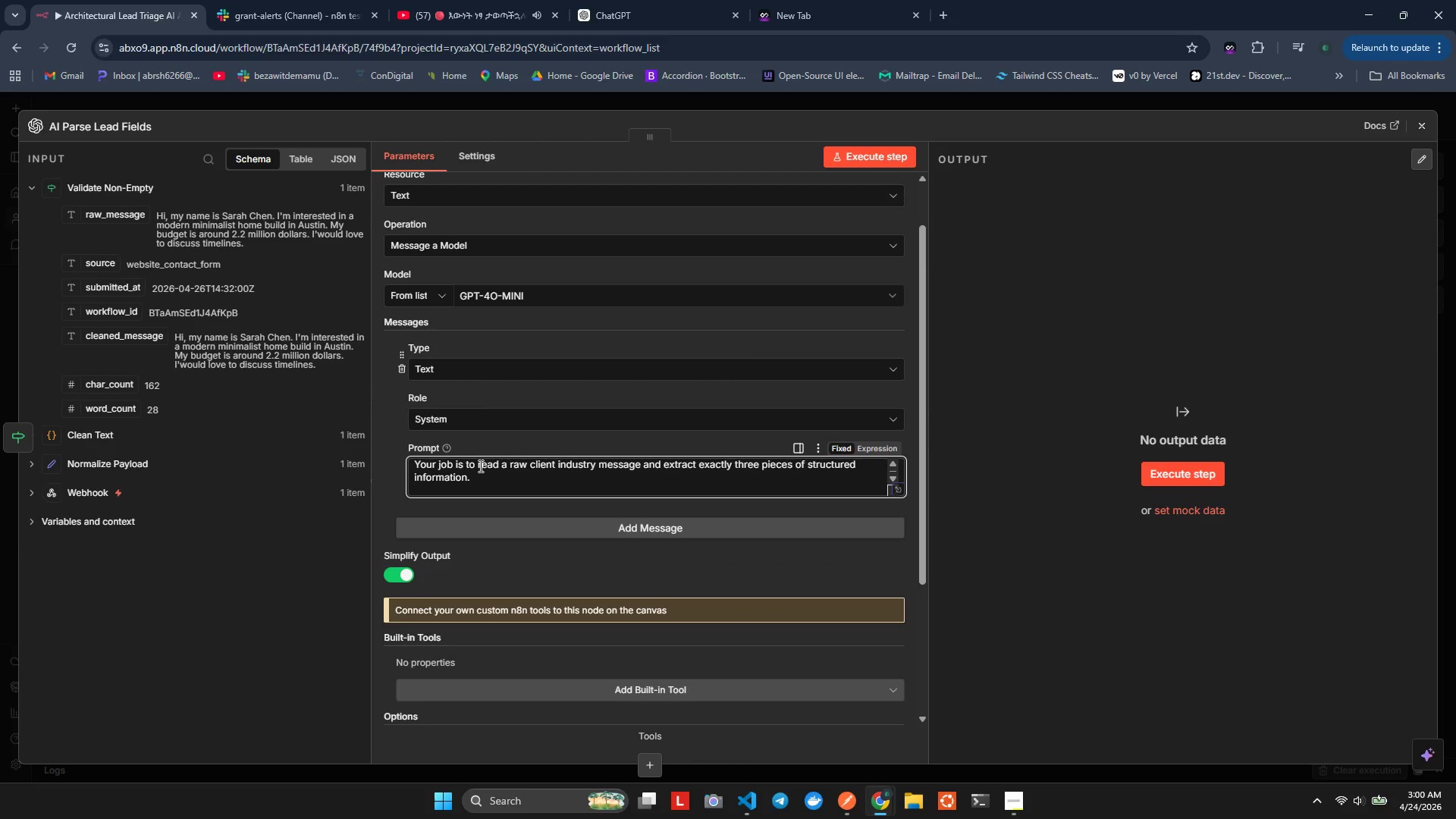 
key(Enter)
 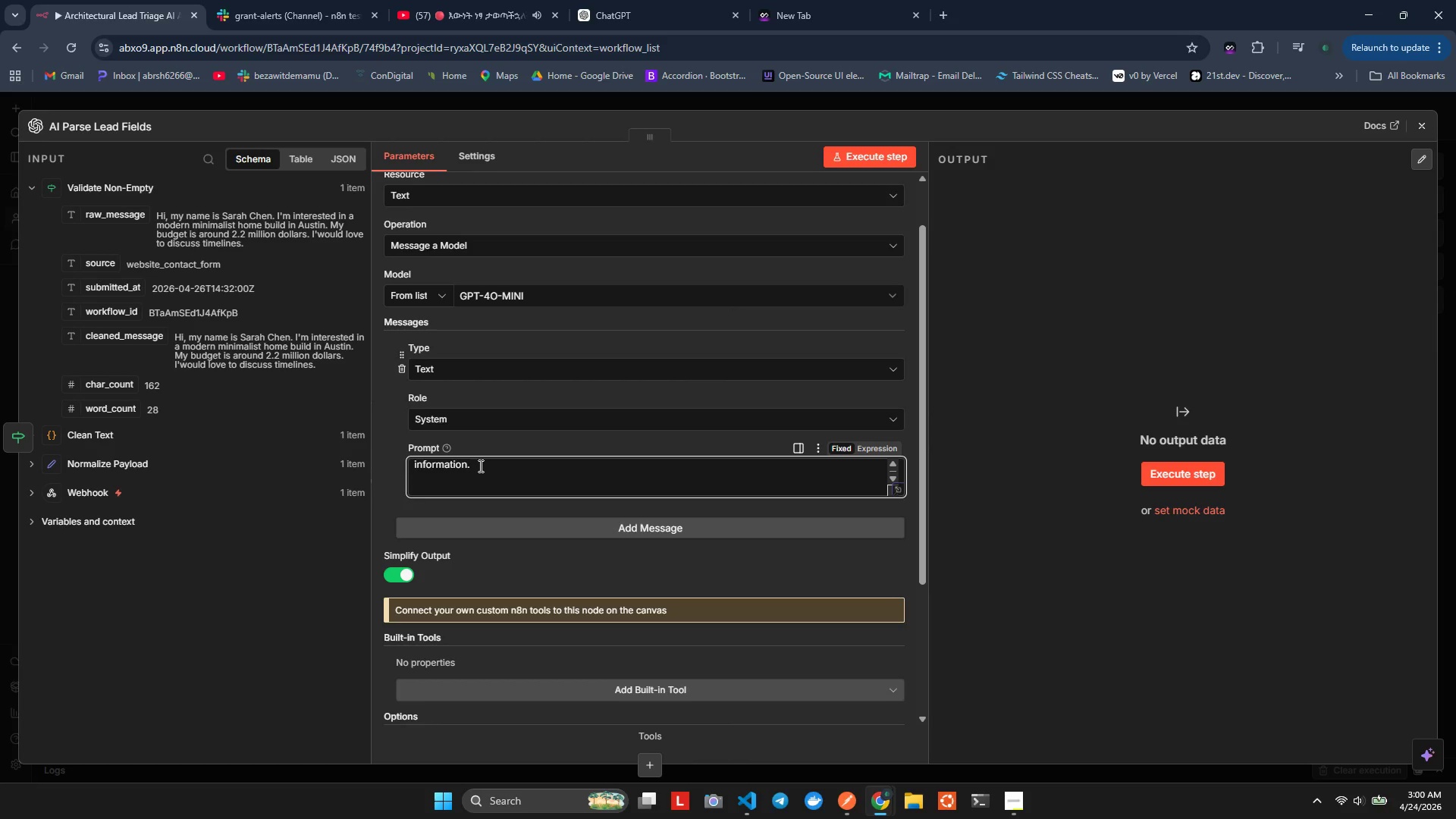 
wait(5.2)
 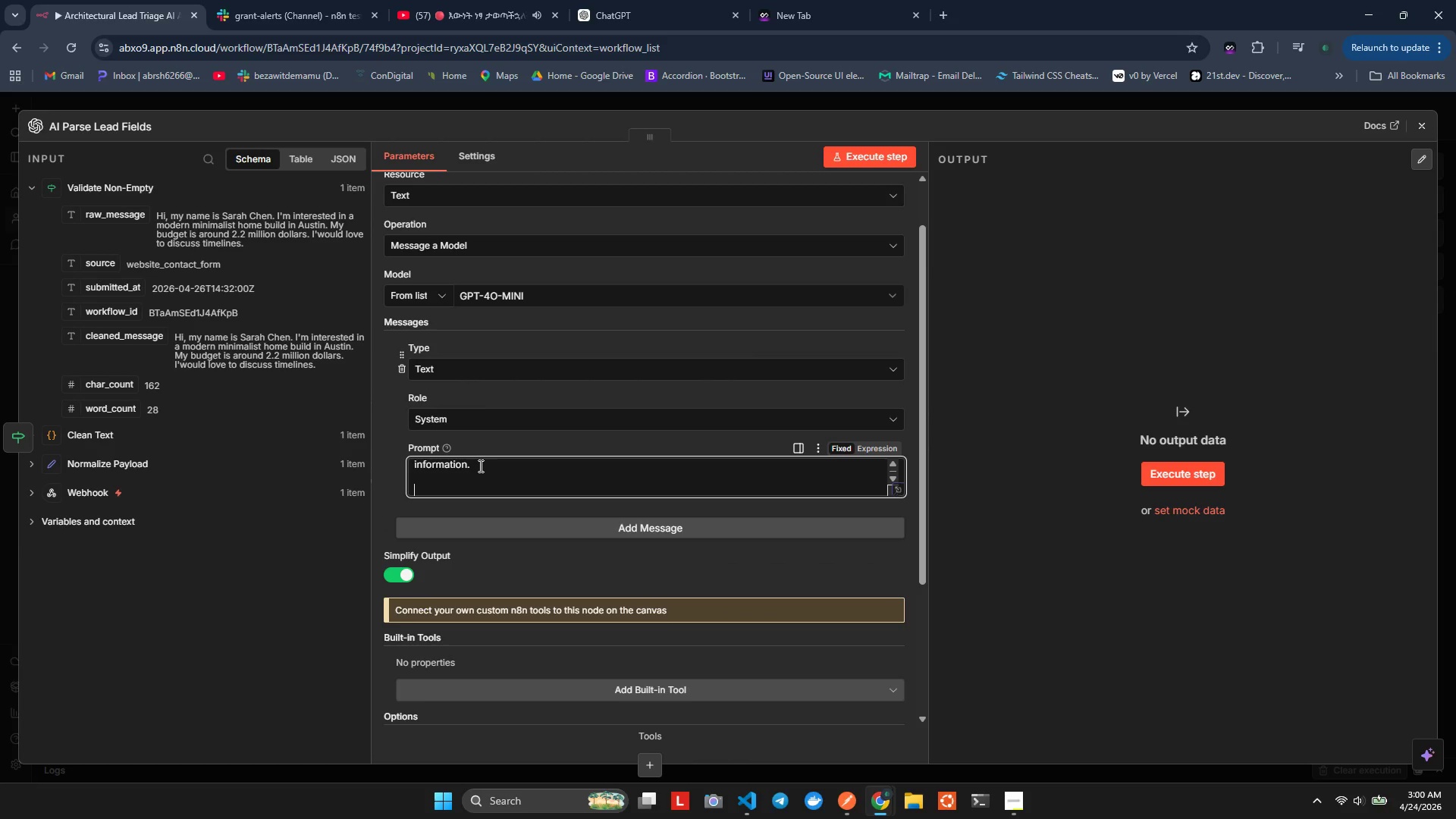 
type(RULS:)
 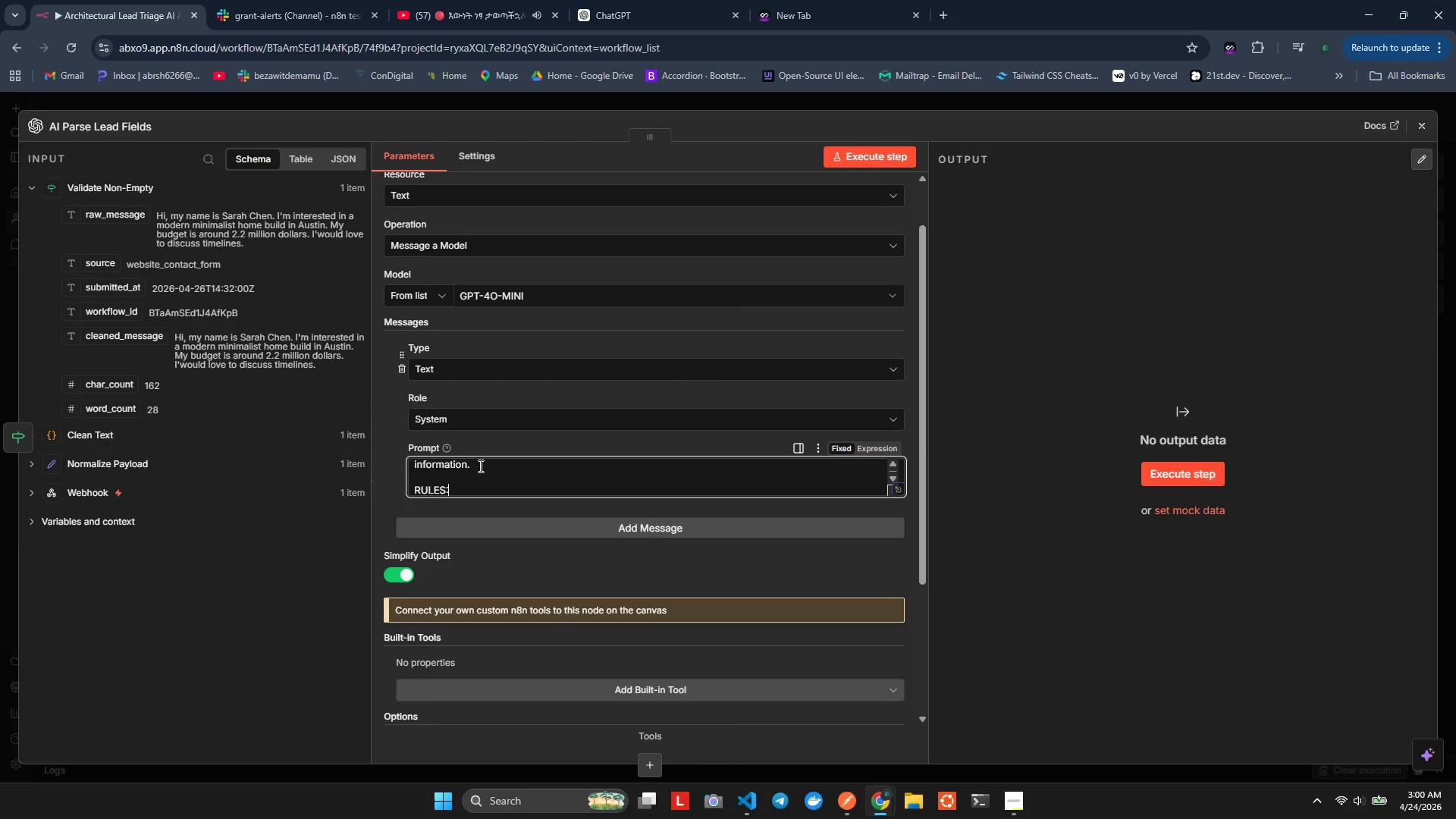 
hold_key(key=E, duration=0.31)
 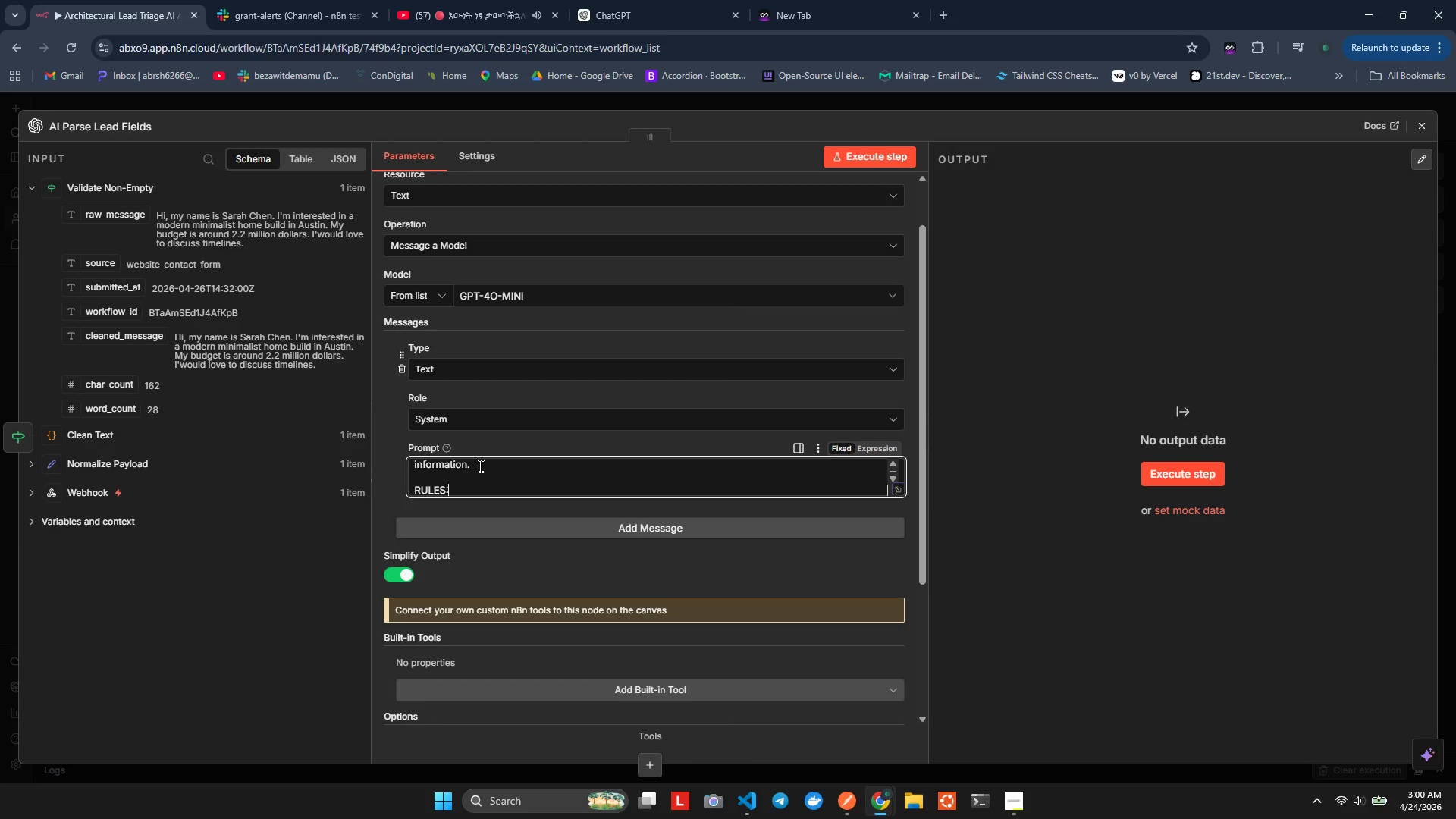 
key(Enter)
 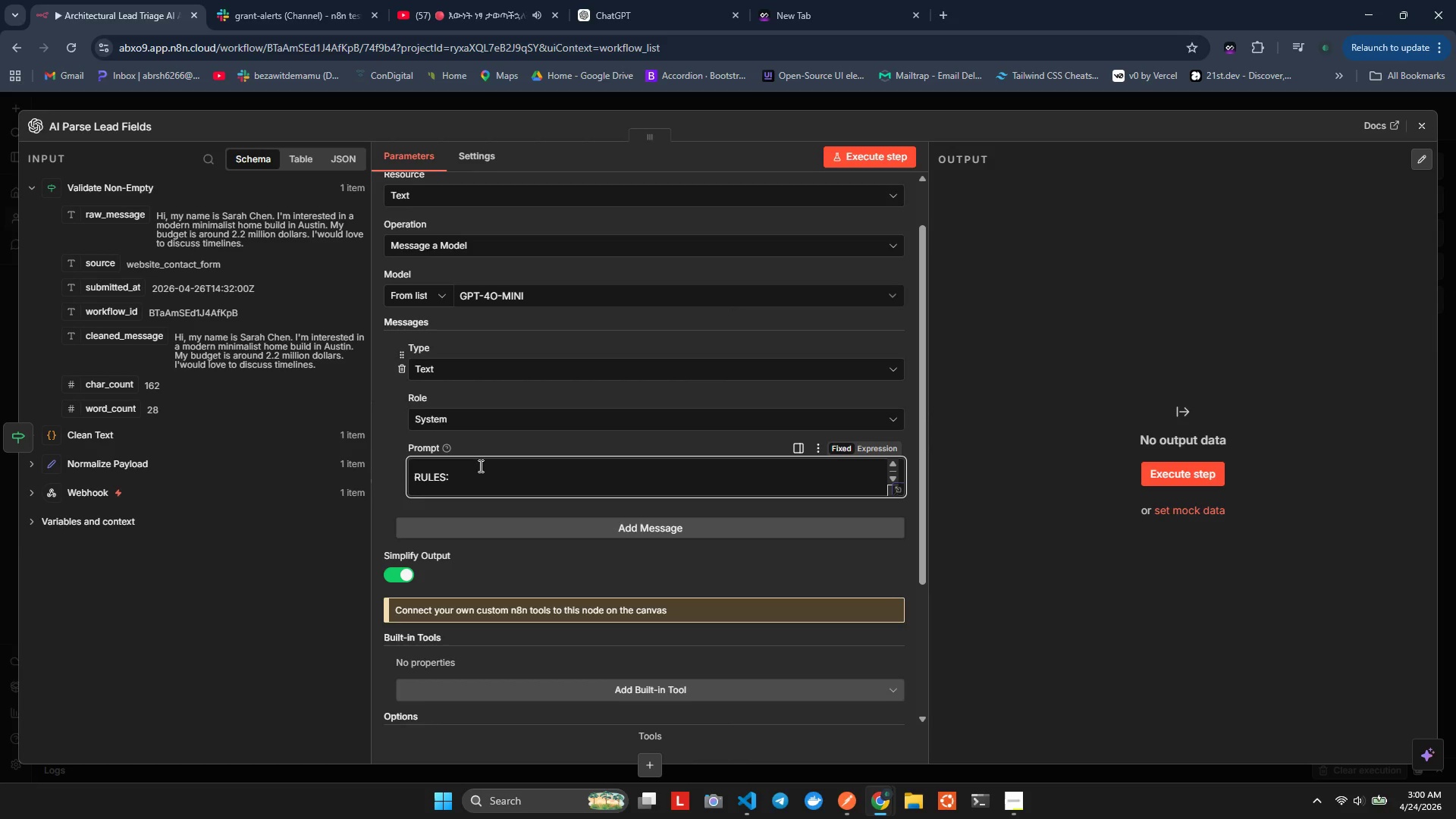 
type(1. Always respond wth ONLY fa)
key(Backspace)
key(Backspace)
type(g)
key(Backspace)
type(vaid SON - no markdwn, no explanation, no preable)
 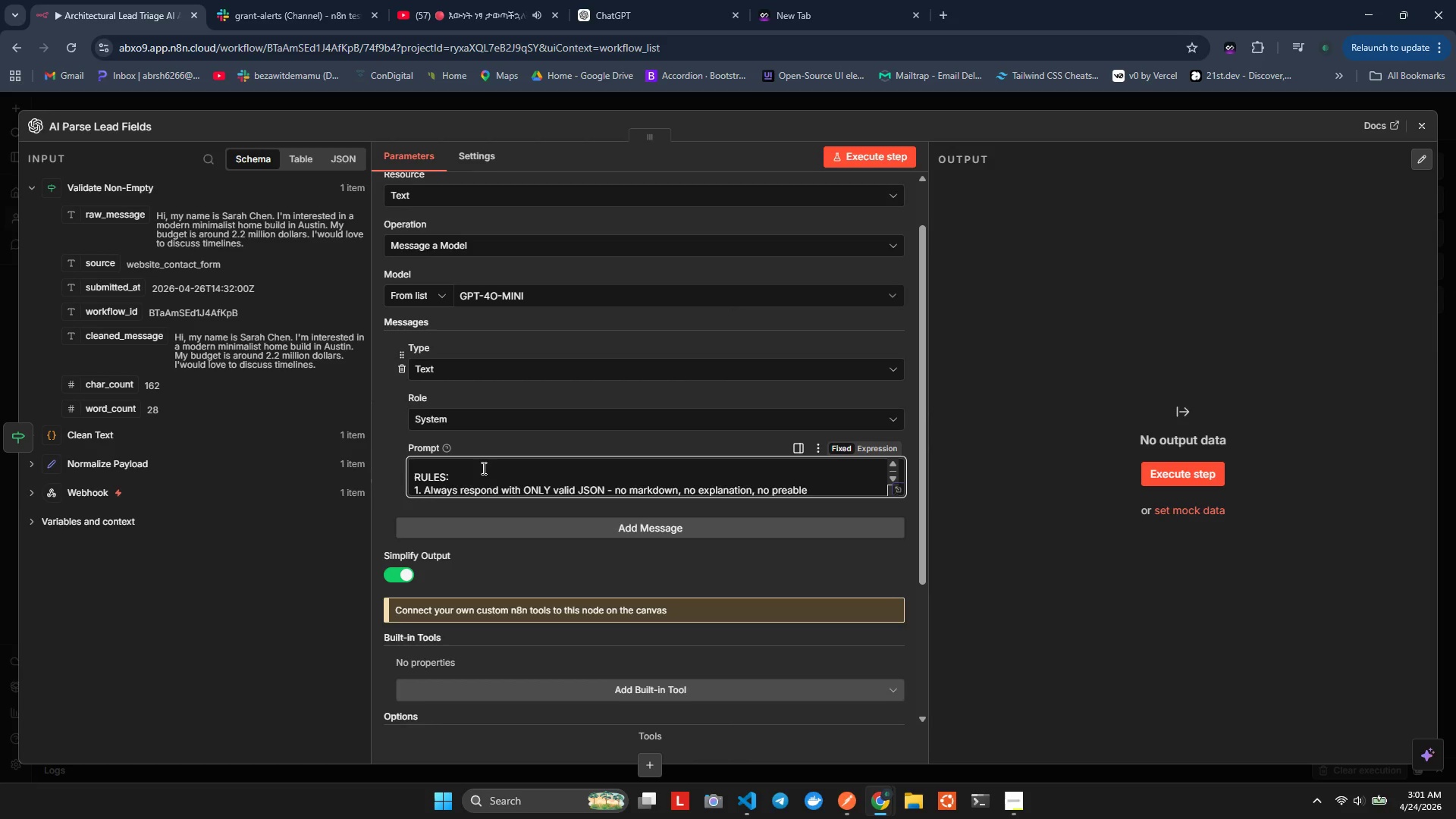 
hold_key(key=J, duration=0.34)
 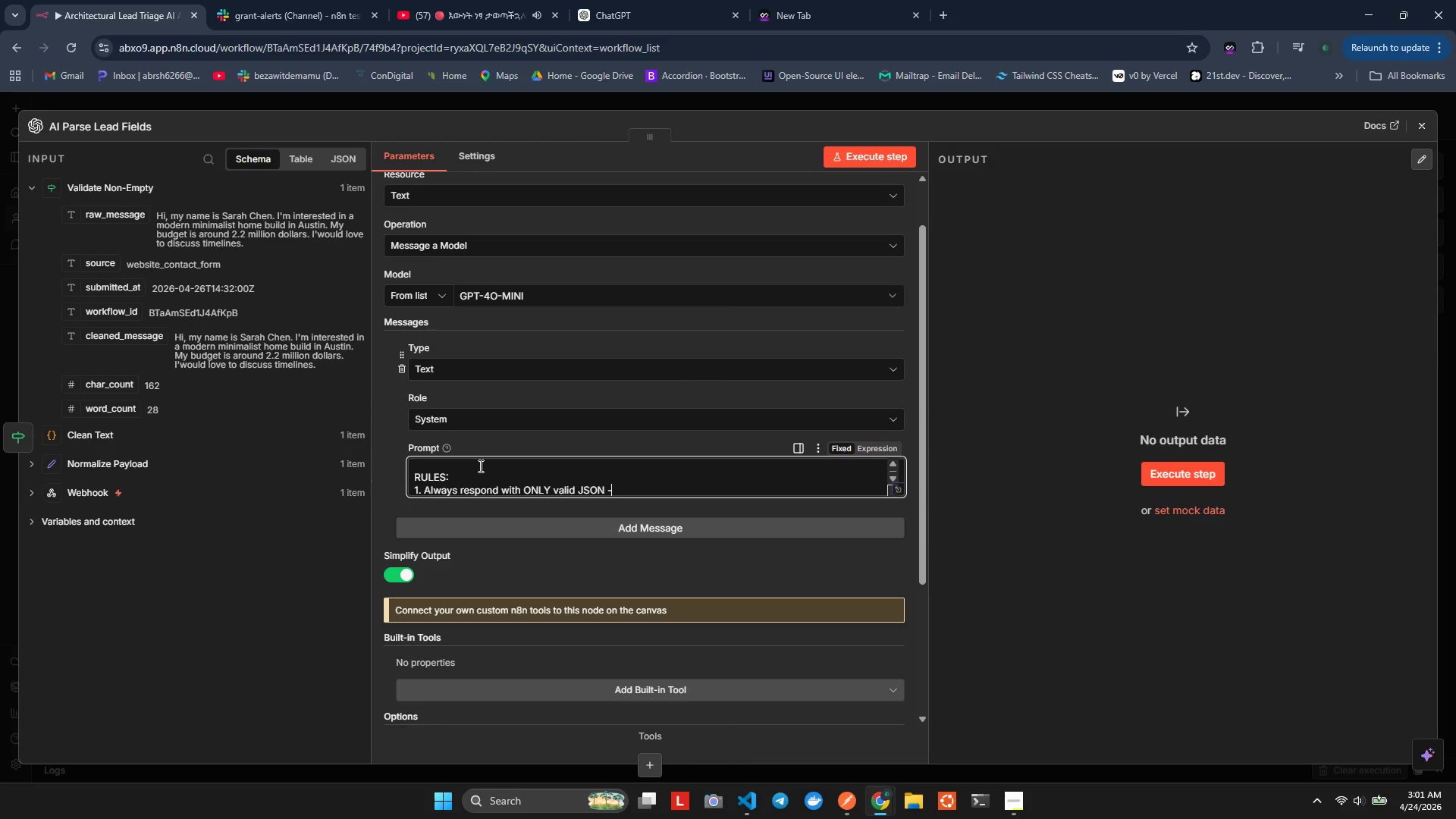 
key(Enter)
 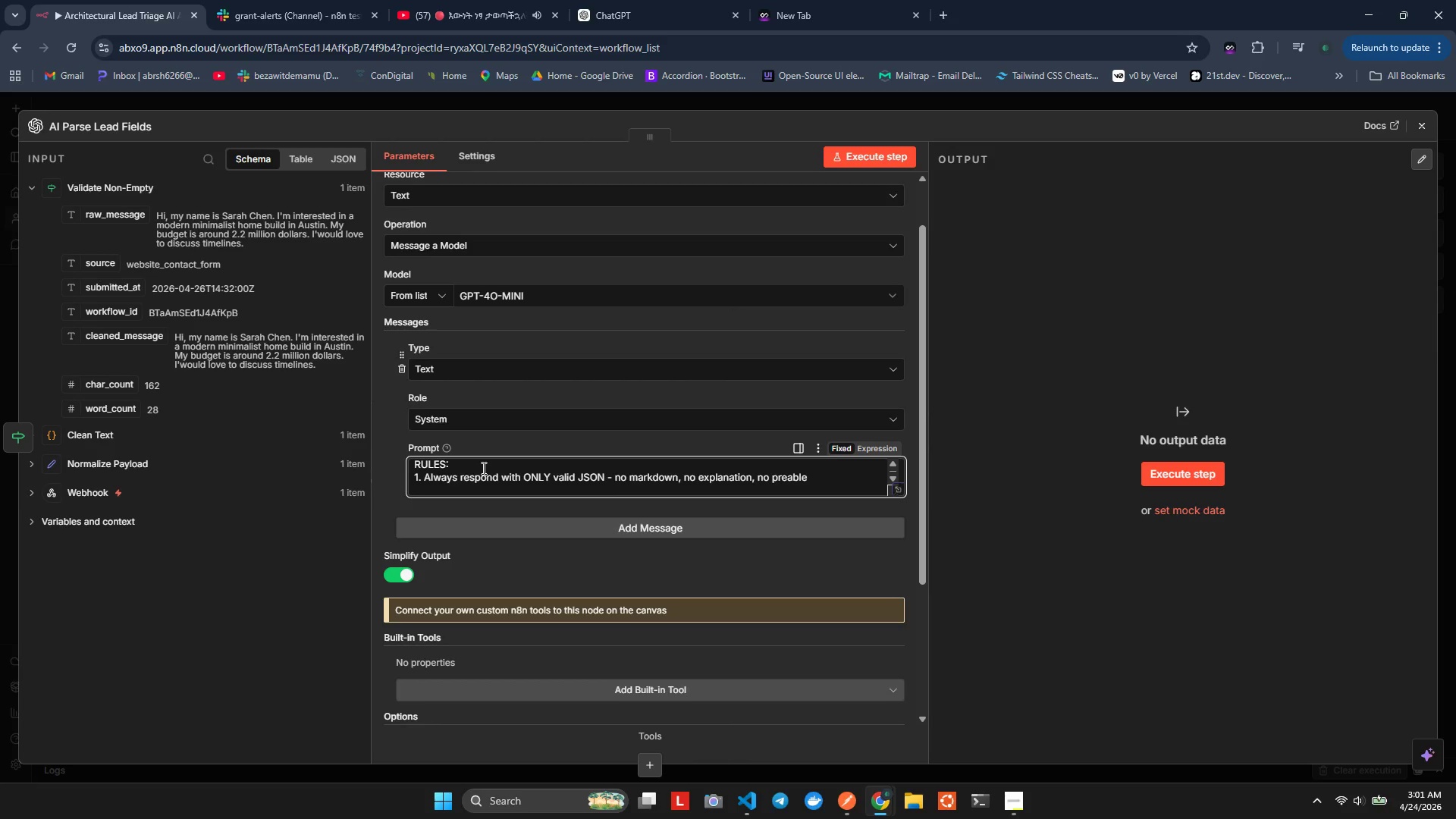 
type(2. ID)
key(Backspace)
key(Backspace)
type(F)
key(Backspace)
type(Id )
key(Backspace)
key(Backspace)
type(f uour)
key(Backspace)
key(Backspace)
key(Backspace)
key(Backspace)
type(you)
key(Backspace)
key(Backspace)
type(you conn)
key(Backspace)
key(Backspace)
key(Backspace)
type(annot find a field, set it to null)
 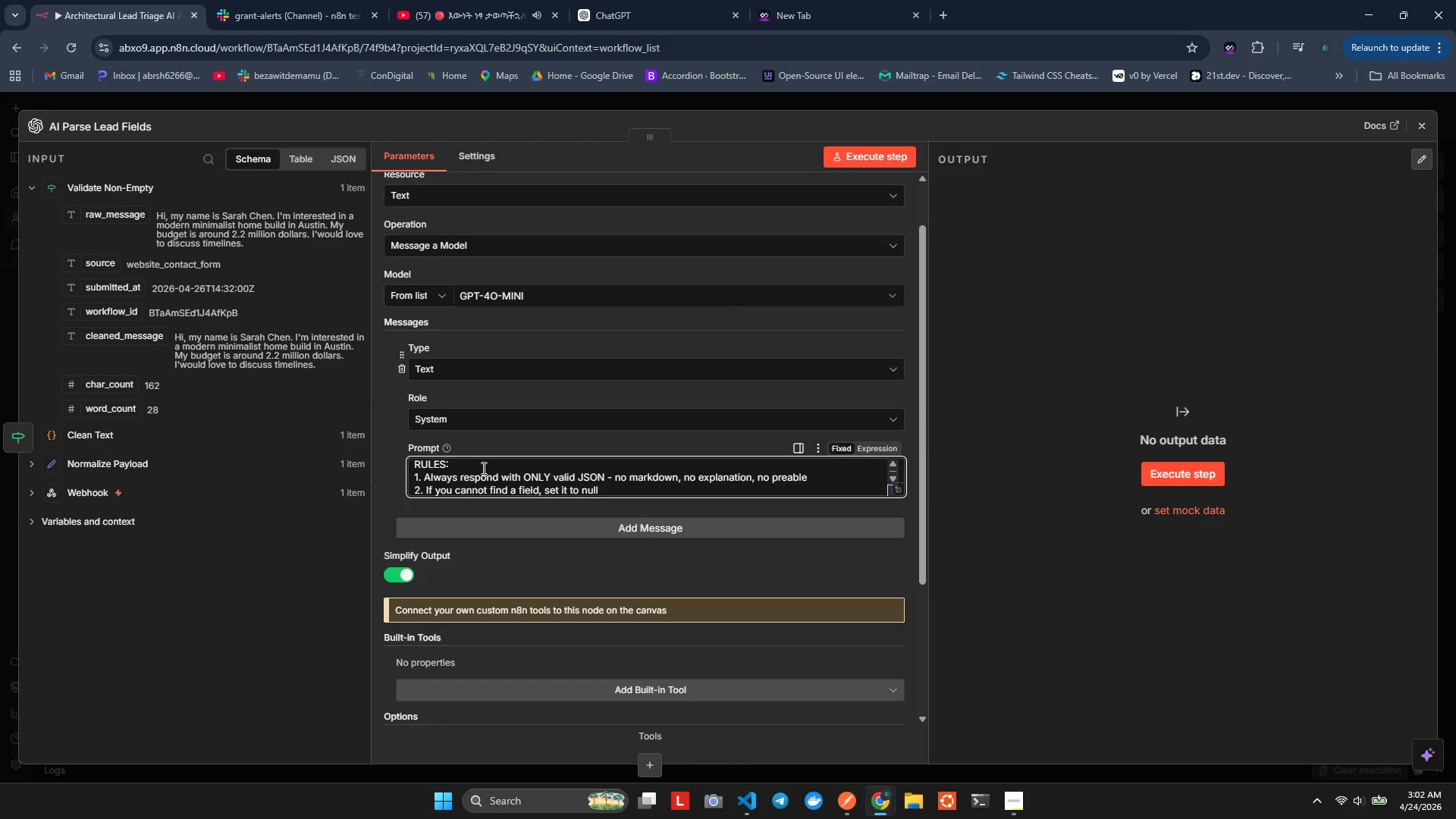 
key(Enter)
 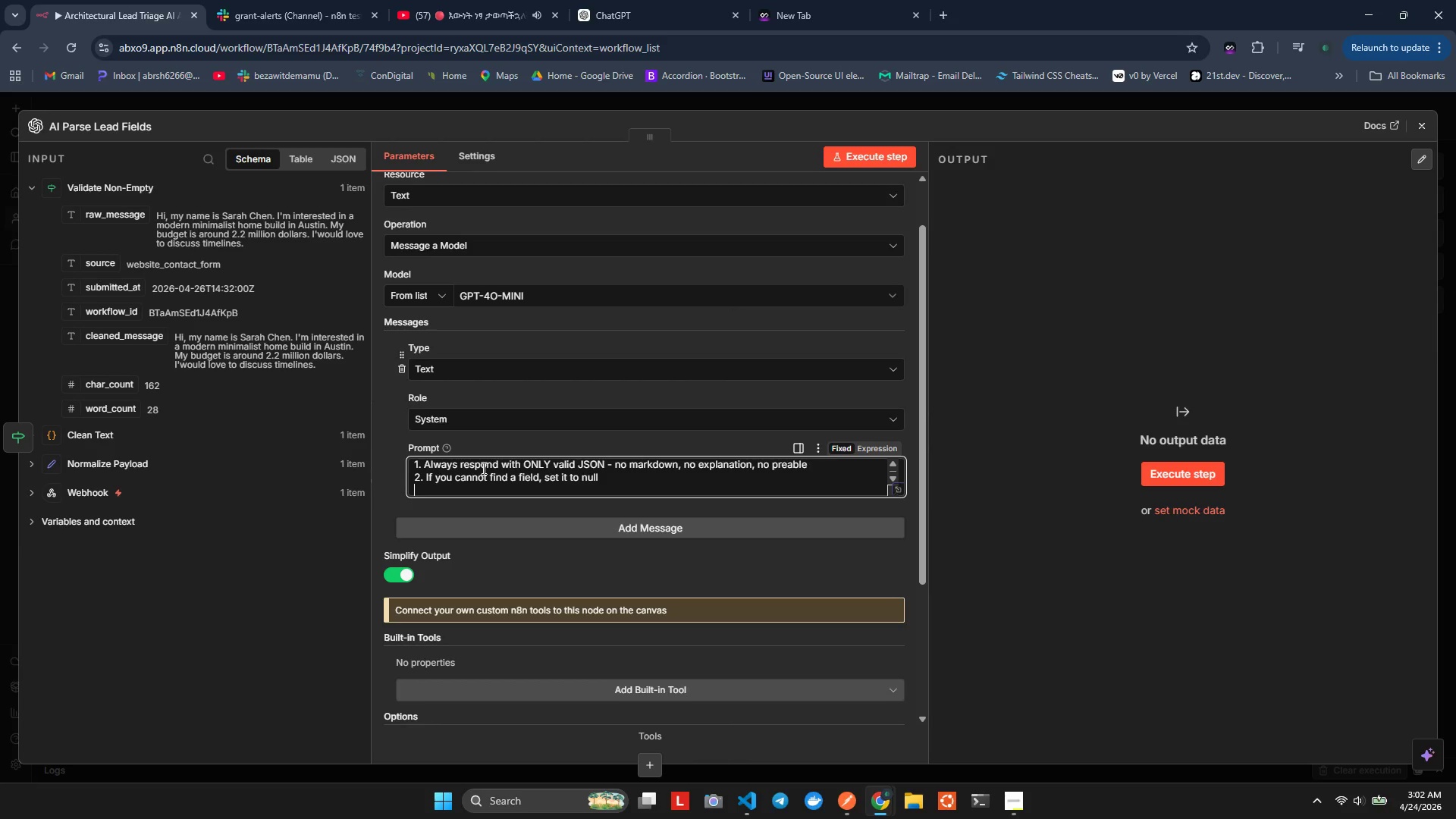 
type(4)
key(Backspace)
type(3l)
key(Backspace)
type(. Budget must ALWAYS be a plain integer (e.g 22000)
 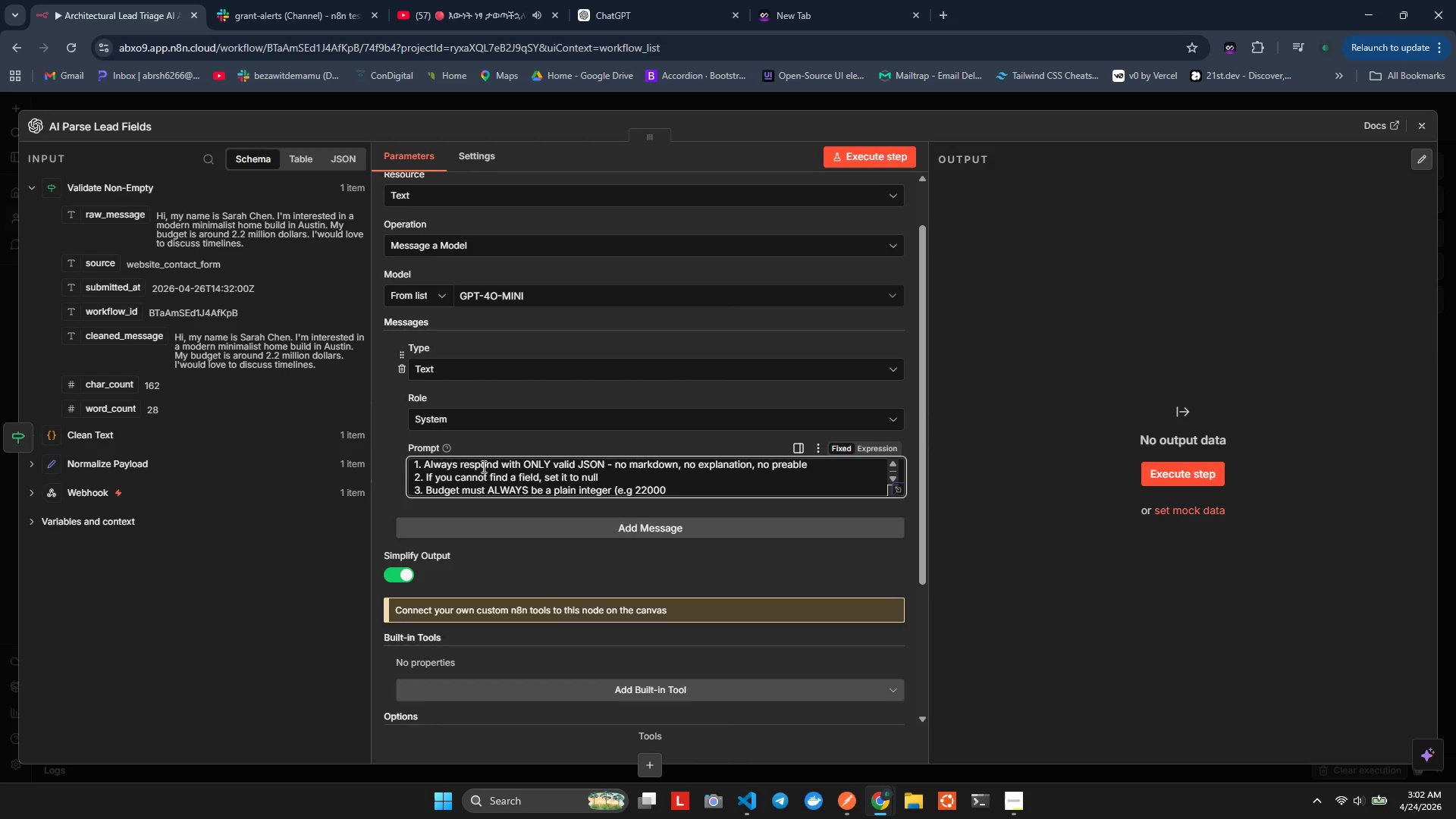 
type(00(=))
key(Backspace)
key(Backspace)
key(Backspace)
type(), never a strinf)
key(Backspace)
type(g or formate)
key(Backspace)
type(ted)
 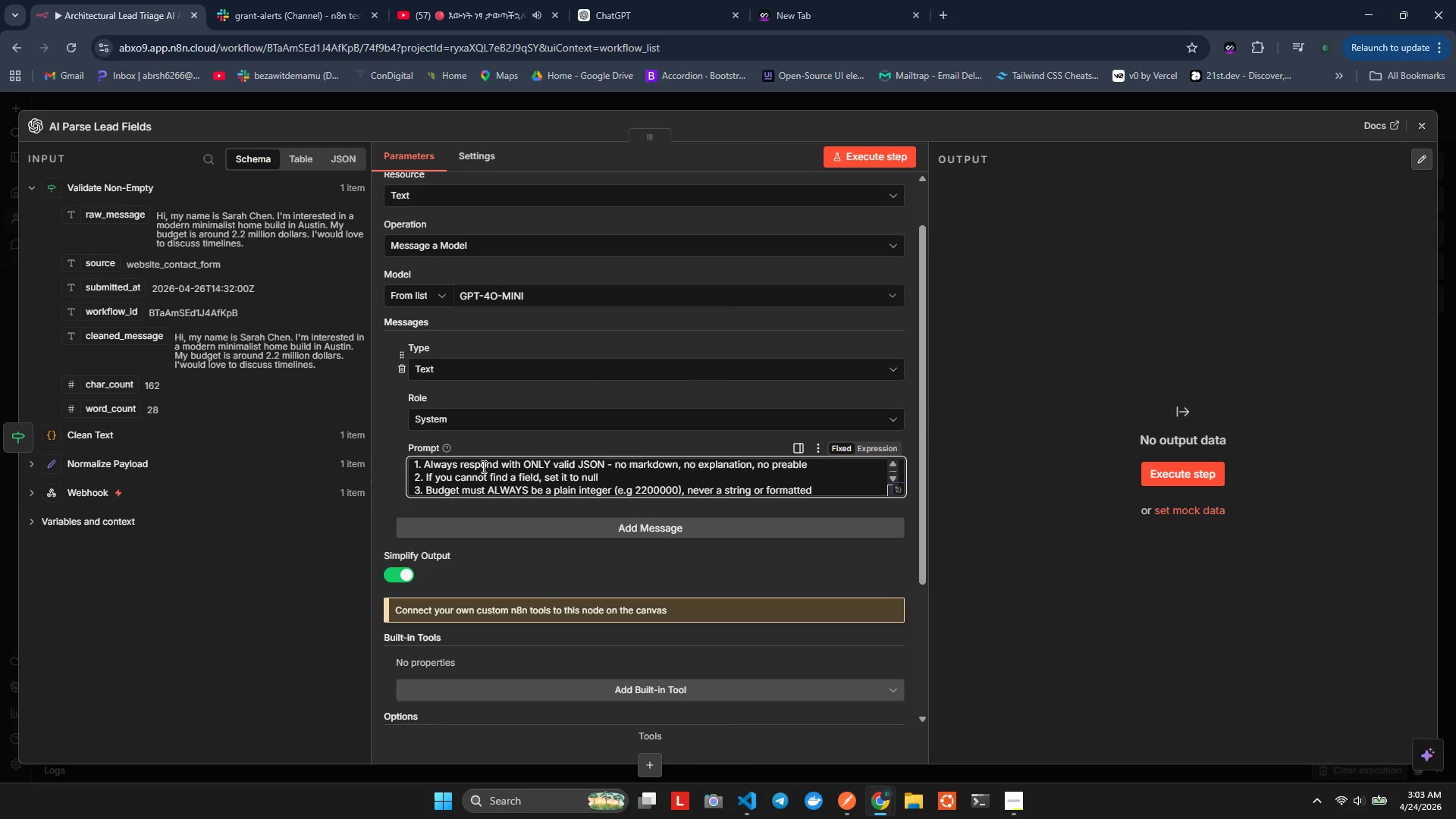 
type( nuber)
 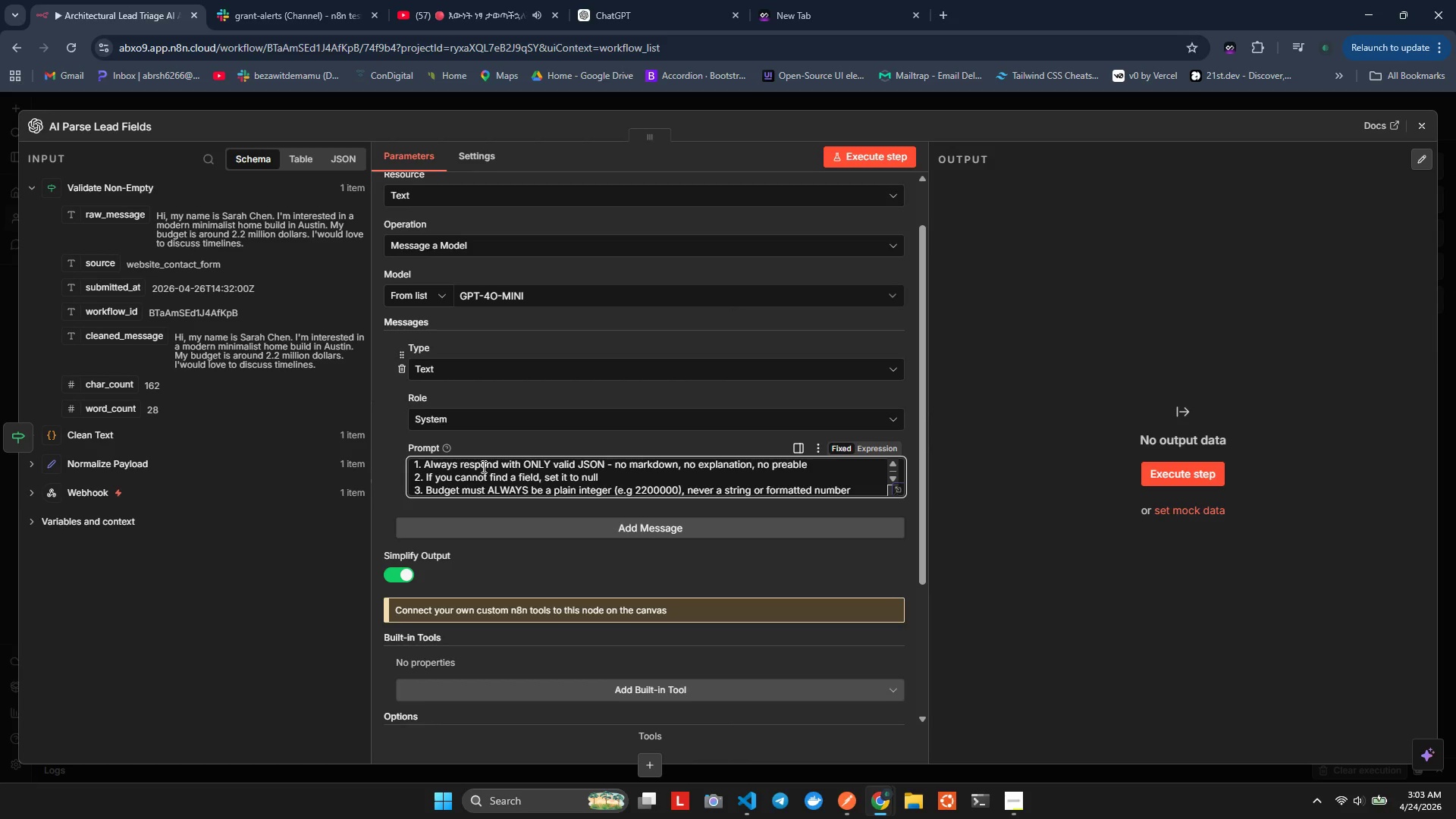 
hold_key(key=M, duration=0.31)
 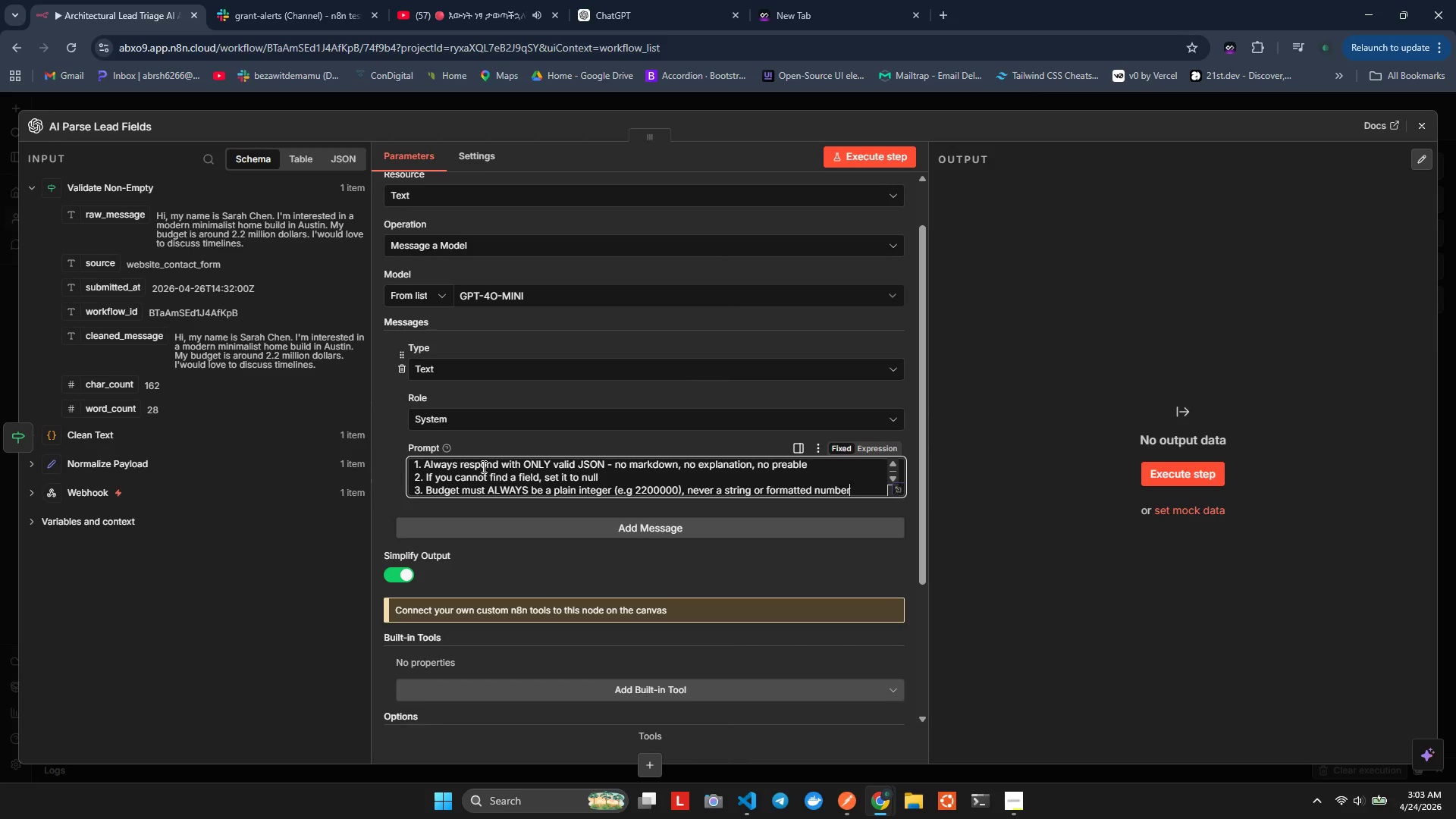 
key(Enter)
 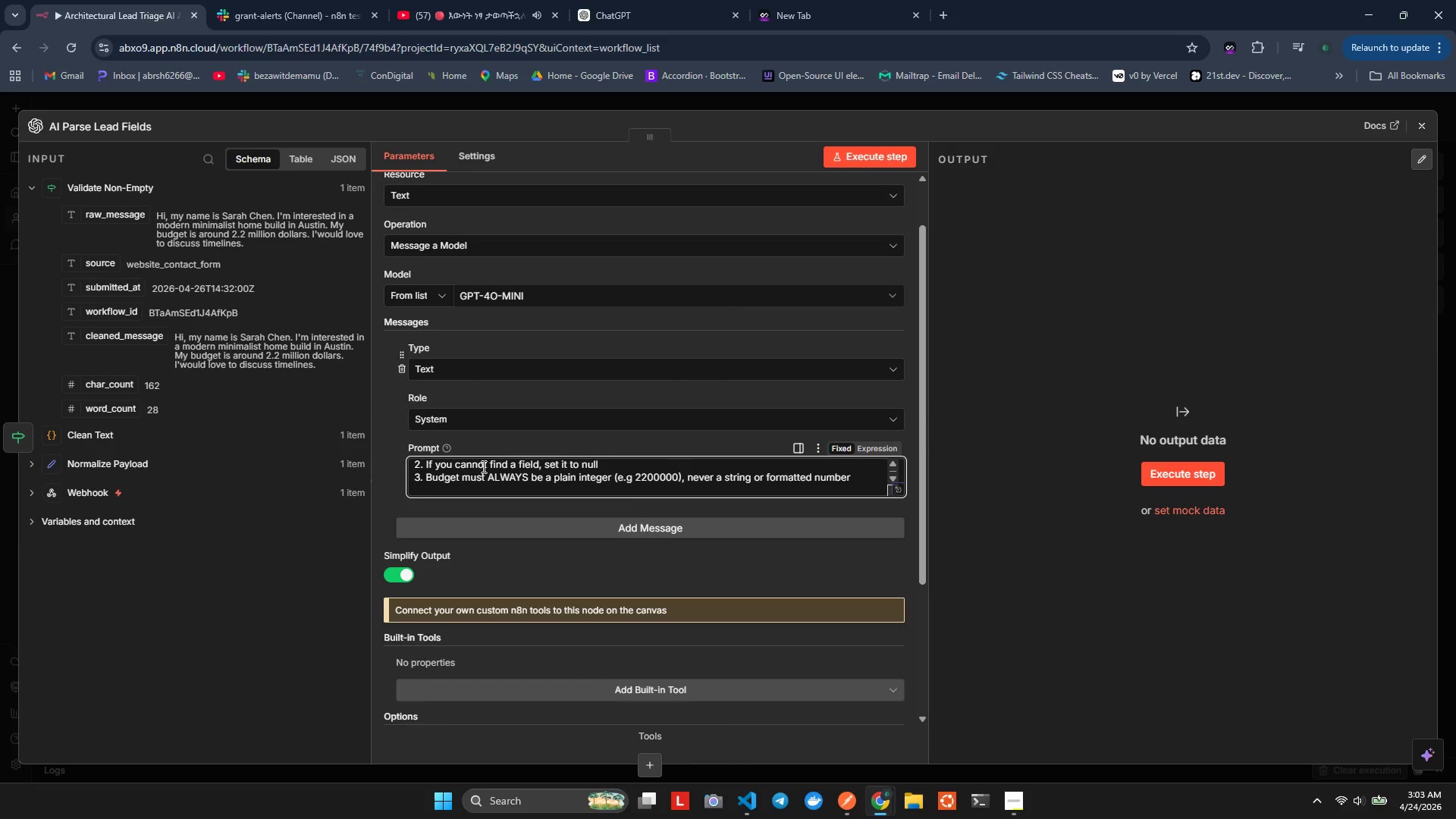 
type(4. Architectural ast)
key(Backspace)
key(Backspace)
key(Backspace)
type(stu)
key(Backspace)
type(yle must be a short, clean lable)
key(Backspace)
key(Backspace)
type(el (eg.)
key(Backspace)
key(Backspace)
type(,)
key(Backspace)
type(.f)
key(Backspace)
type(g., :)
key(Backspace)
type("modern Minimalist", :m)
key(Backspace)
key(Backspace)
type("mid)
key(Backspace)
key(Backspace)
key(Backspace)
type(Mid-Centure)
key(Backspace)
type(y Modern", :)
 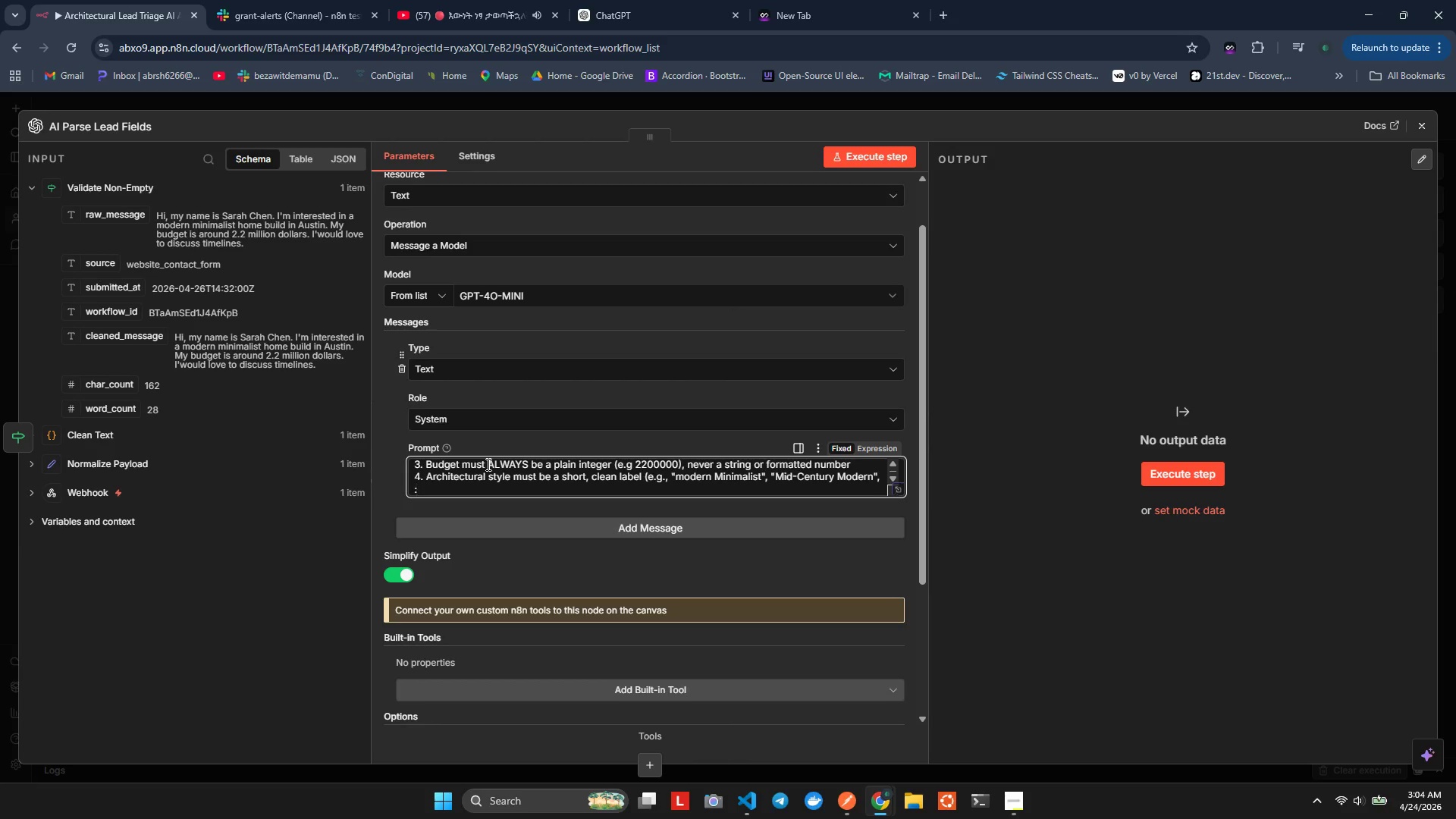 
hold_key(key=A, duration=0.58)
 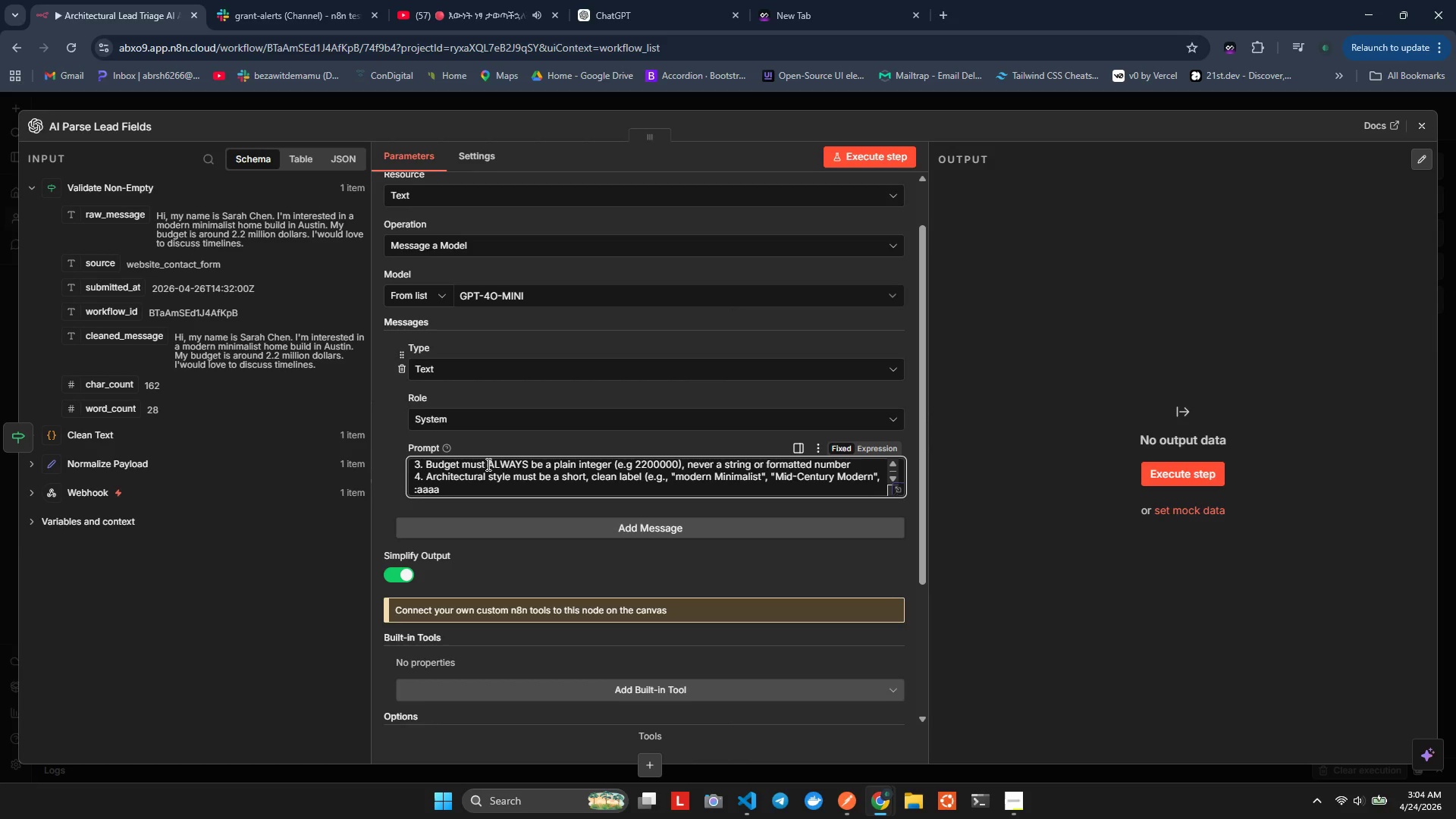 
key(Backspace)
key(Backspace)
key(Backspace)
key(Backspace)
key(Backspace)
type( "ind)
key(Backspace)
key(Backspace)
key(Backspace)
type(Industru)
 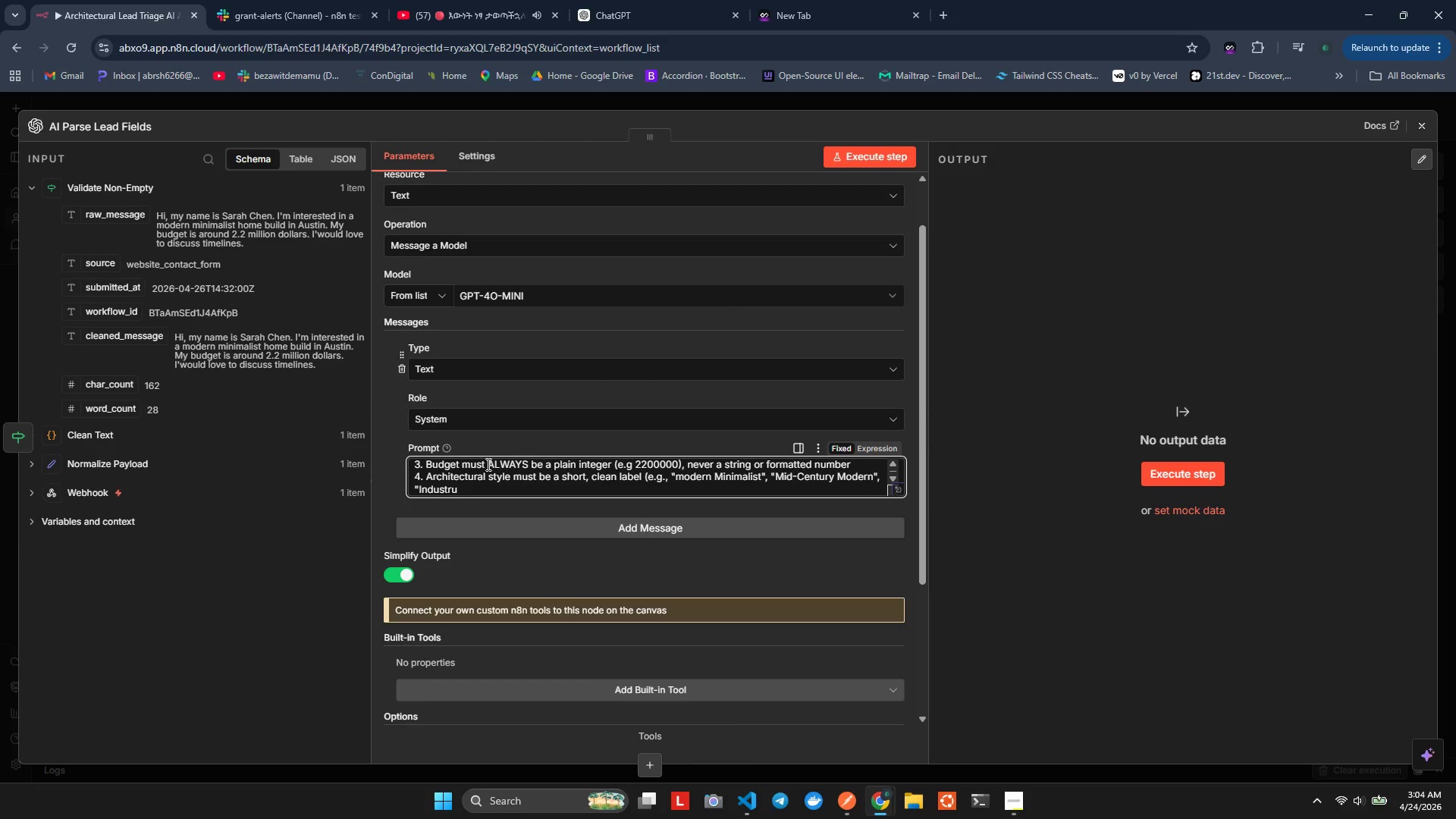 
key(Backspace)
 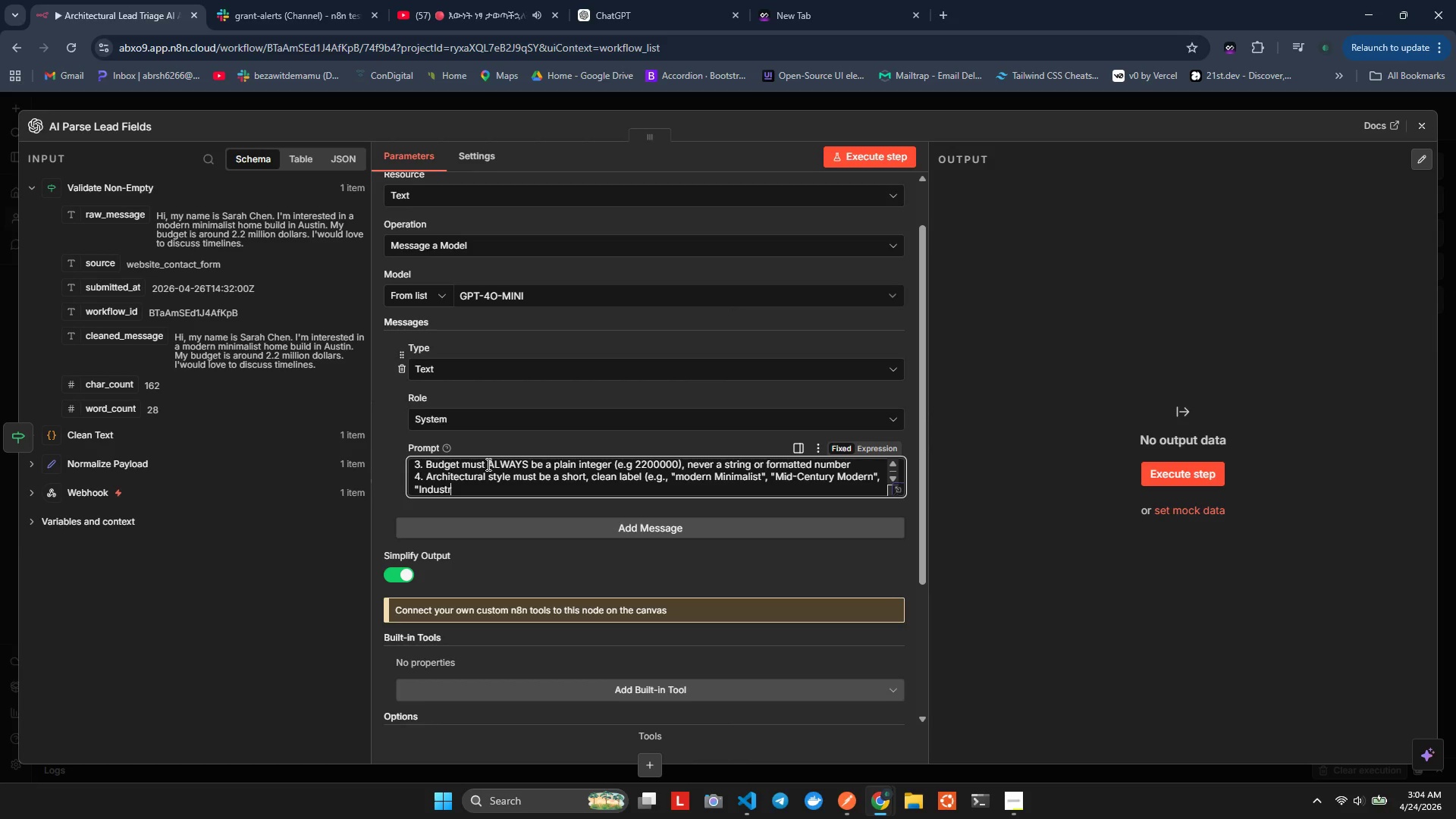 
hold_key(key=I, duration=0.33)
 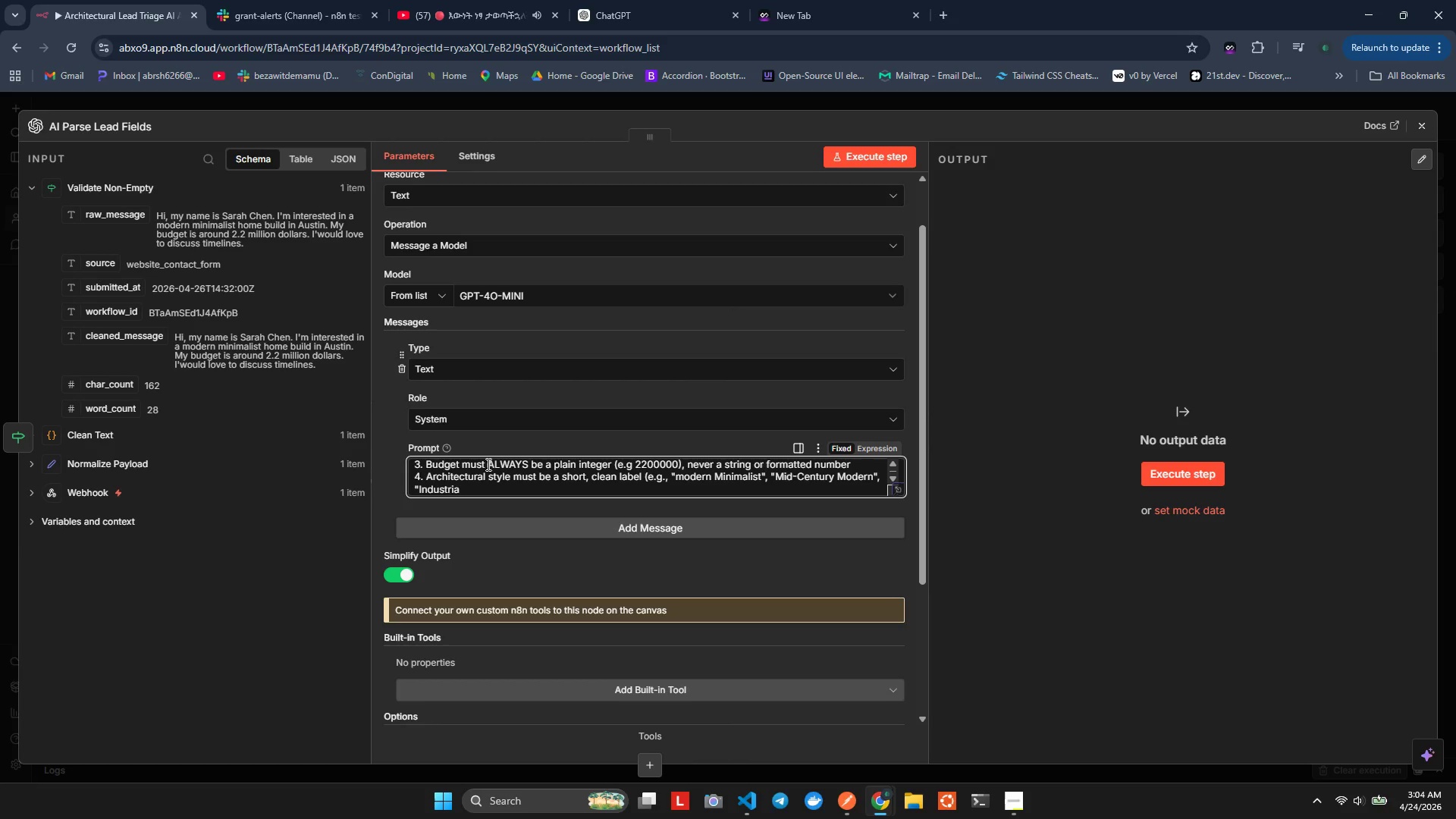 
key(A)
 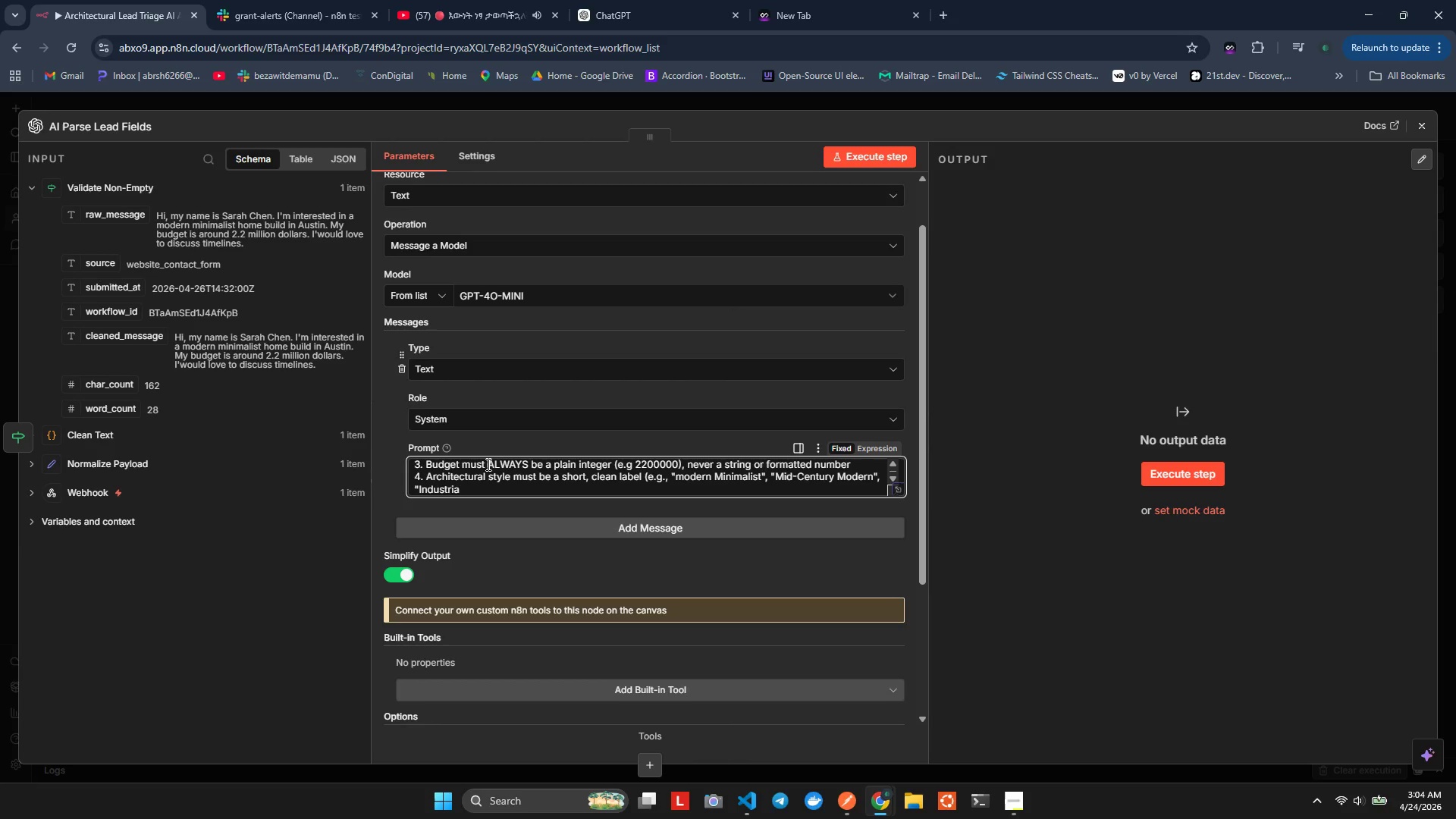 
key(Semicolon)
 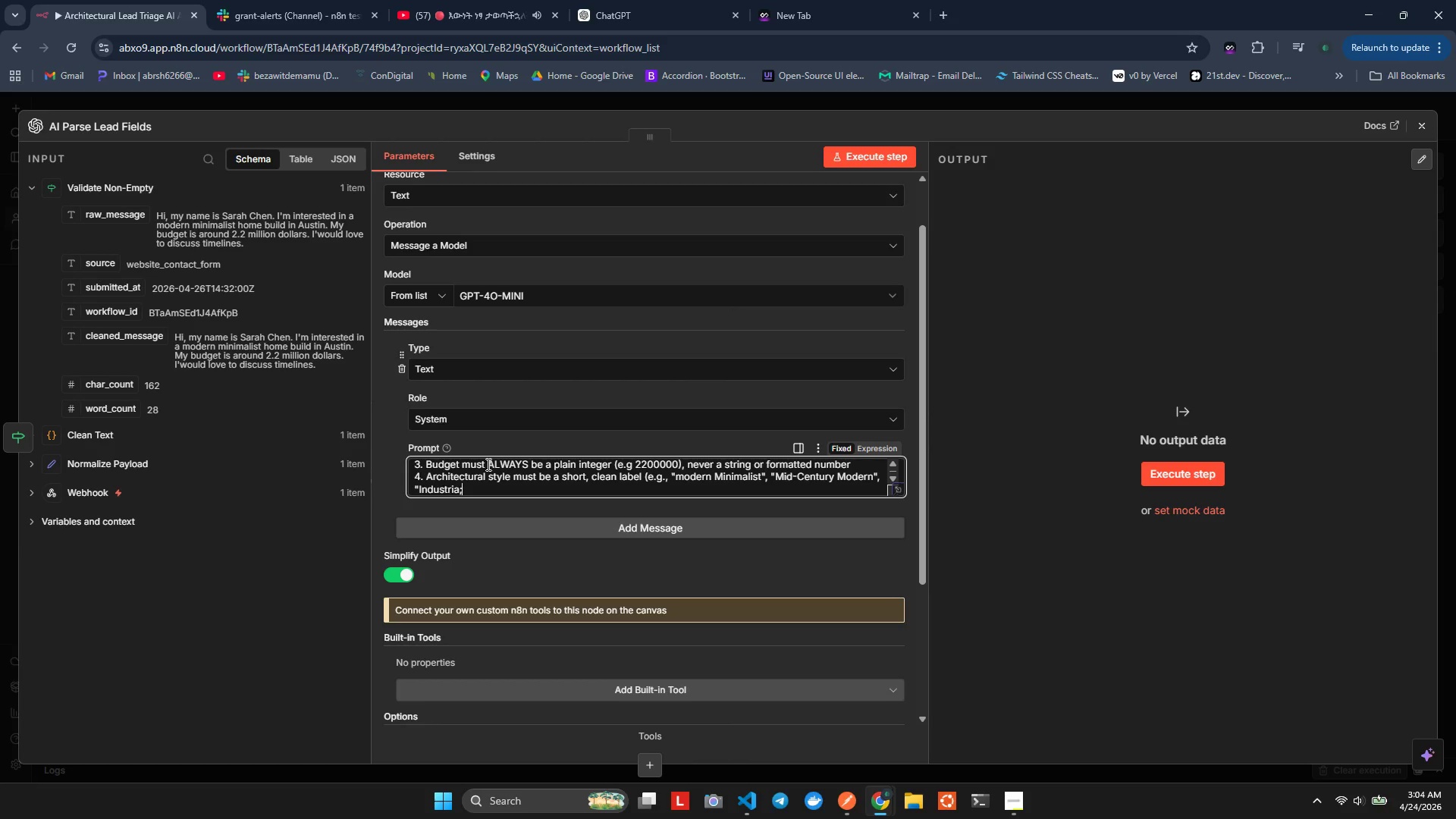 
key(Backspace)
 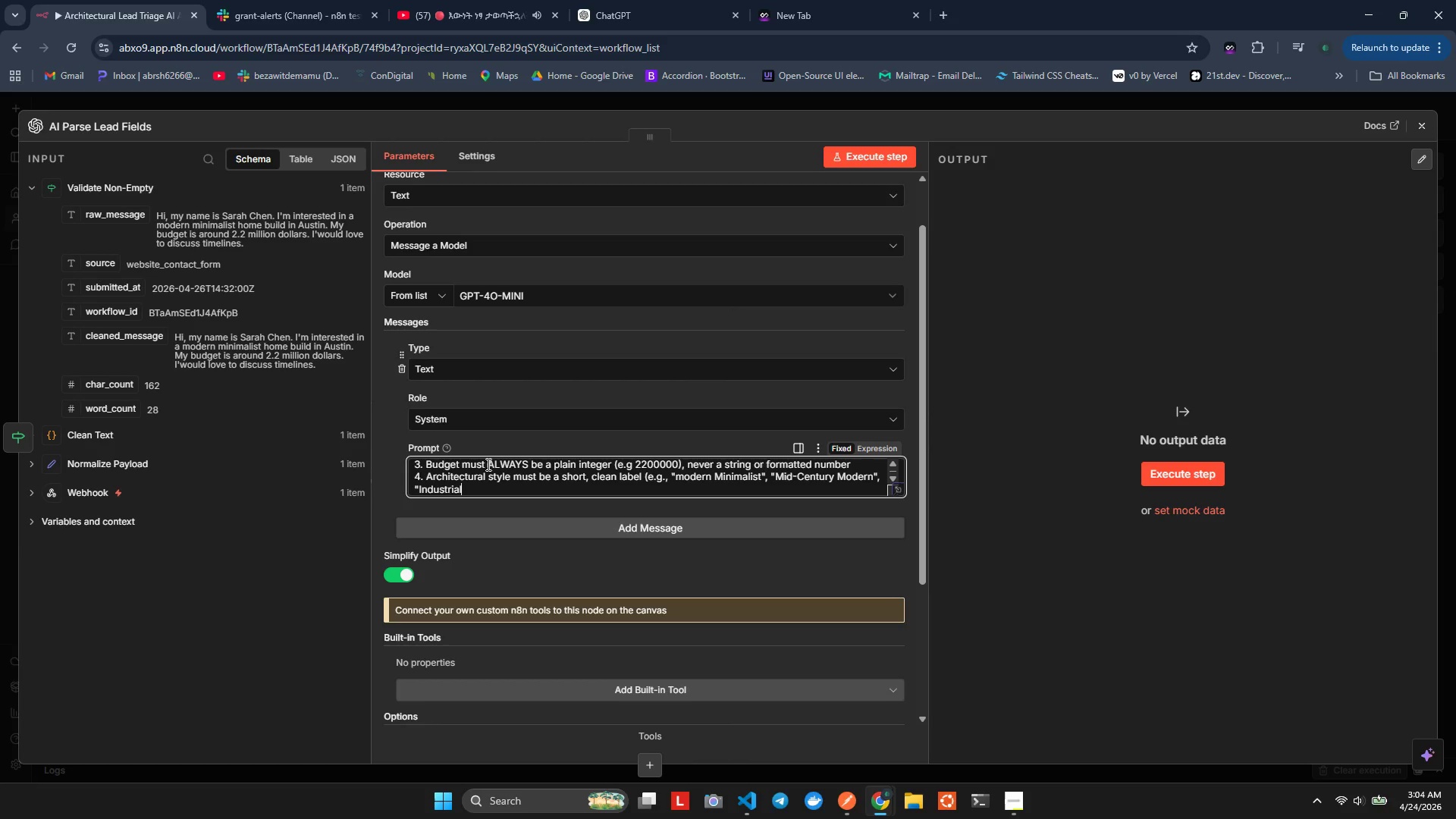 
key(L)
 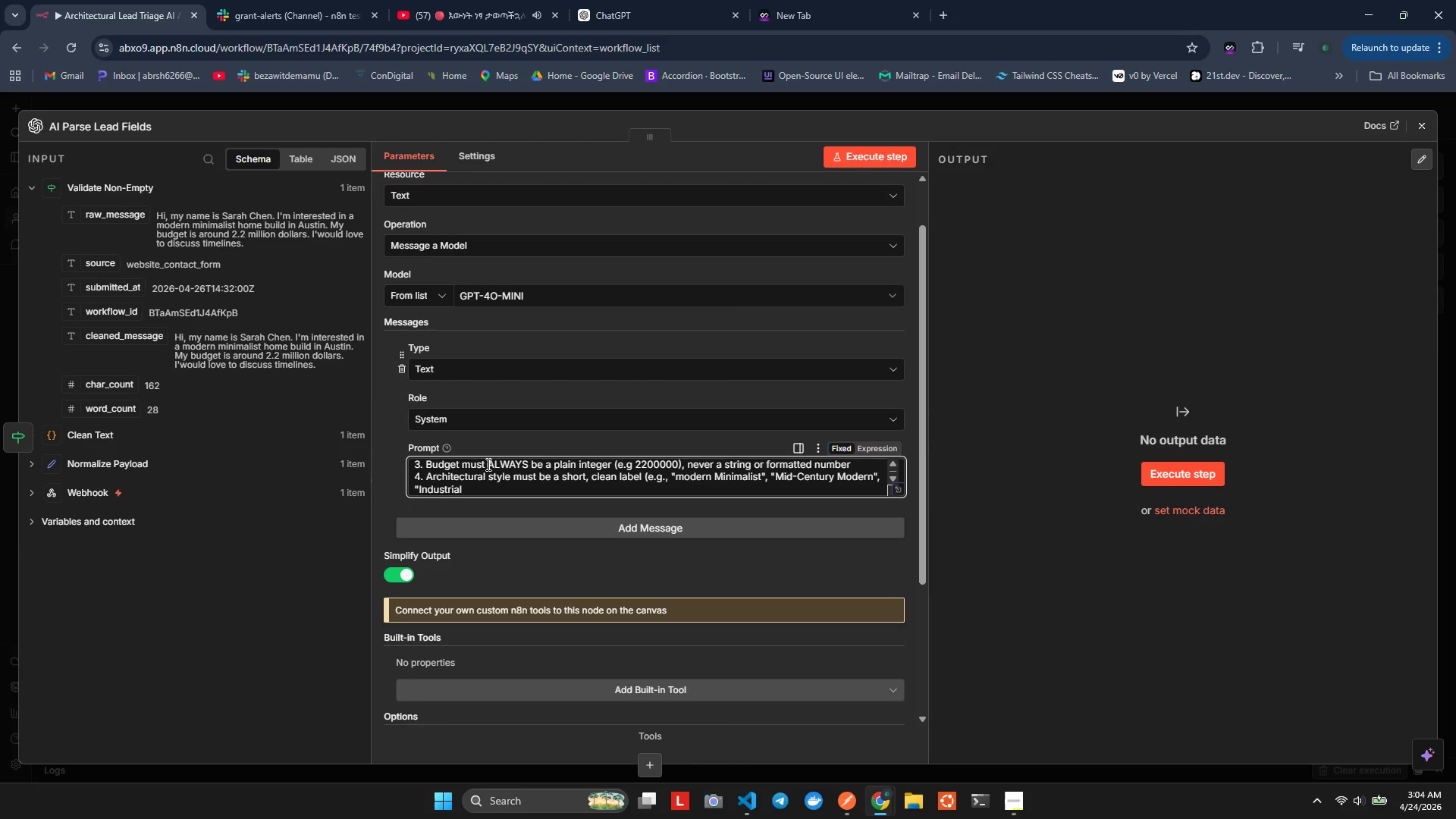 
key(Shift+Quote)
 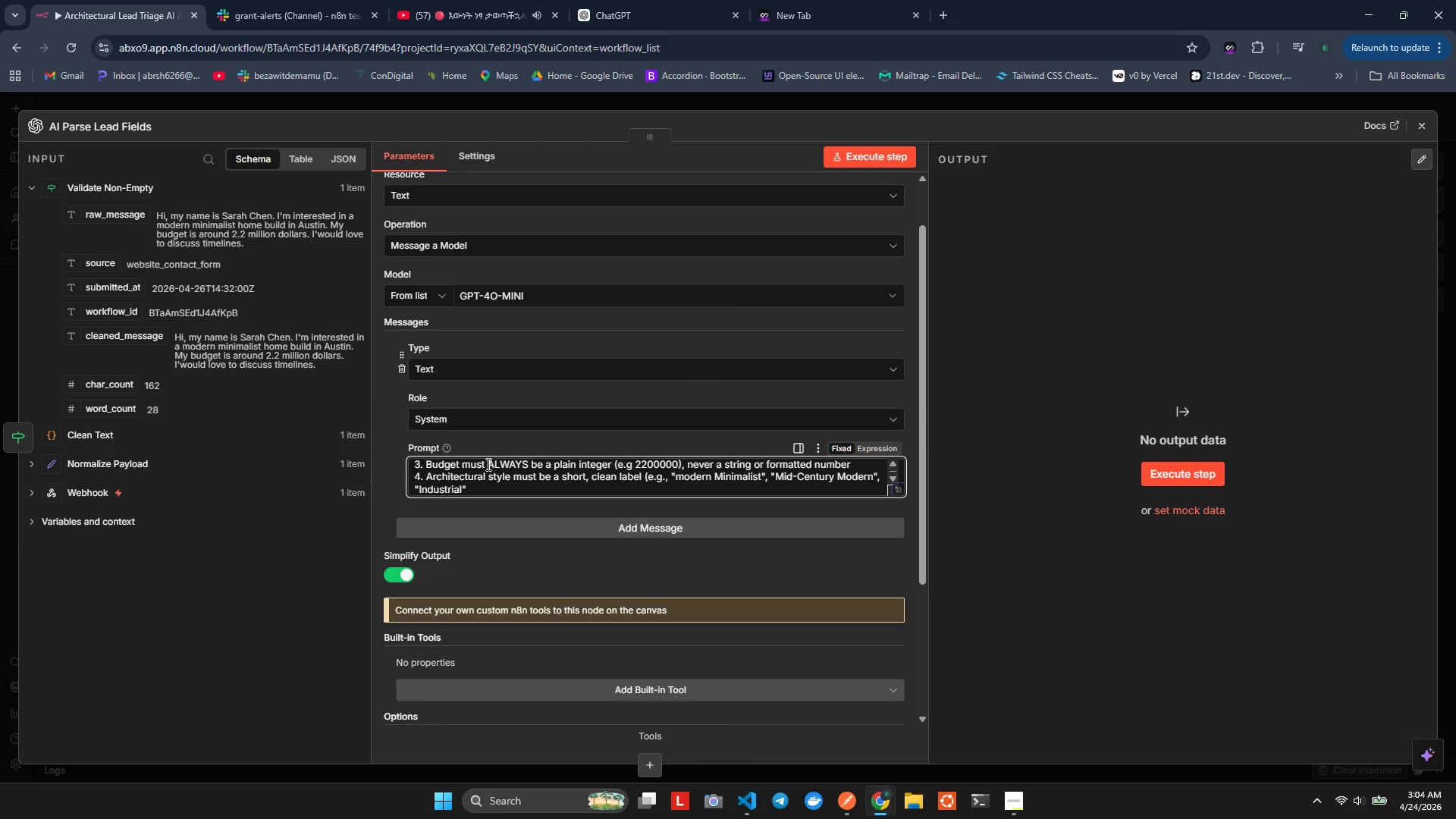 
key(Shift+9)
 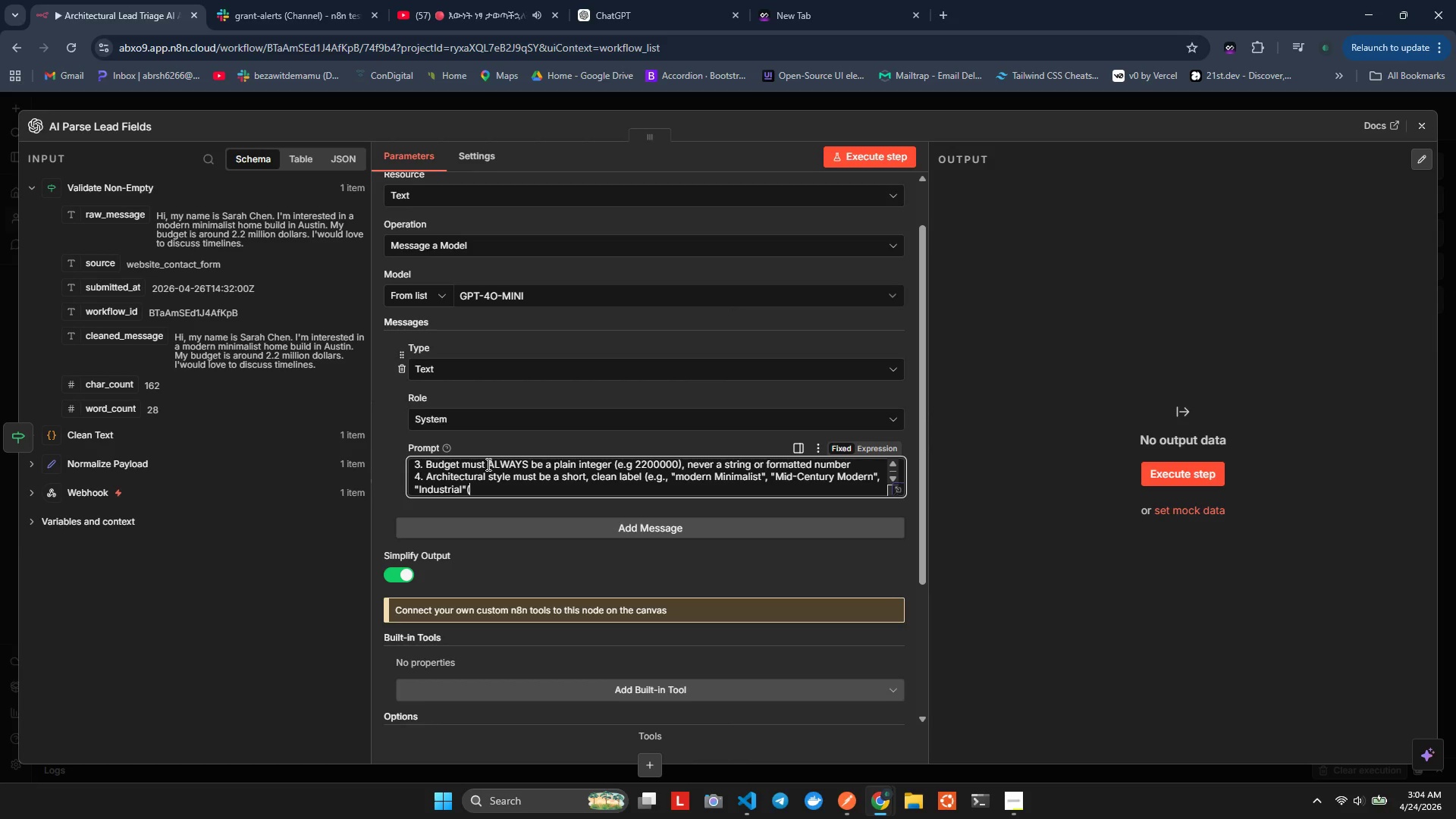 
key(Equal)
 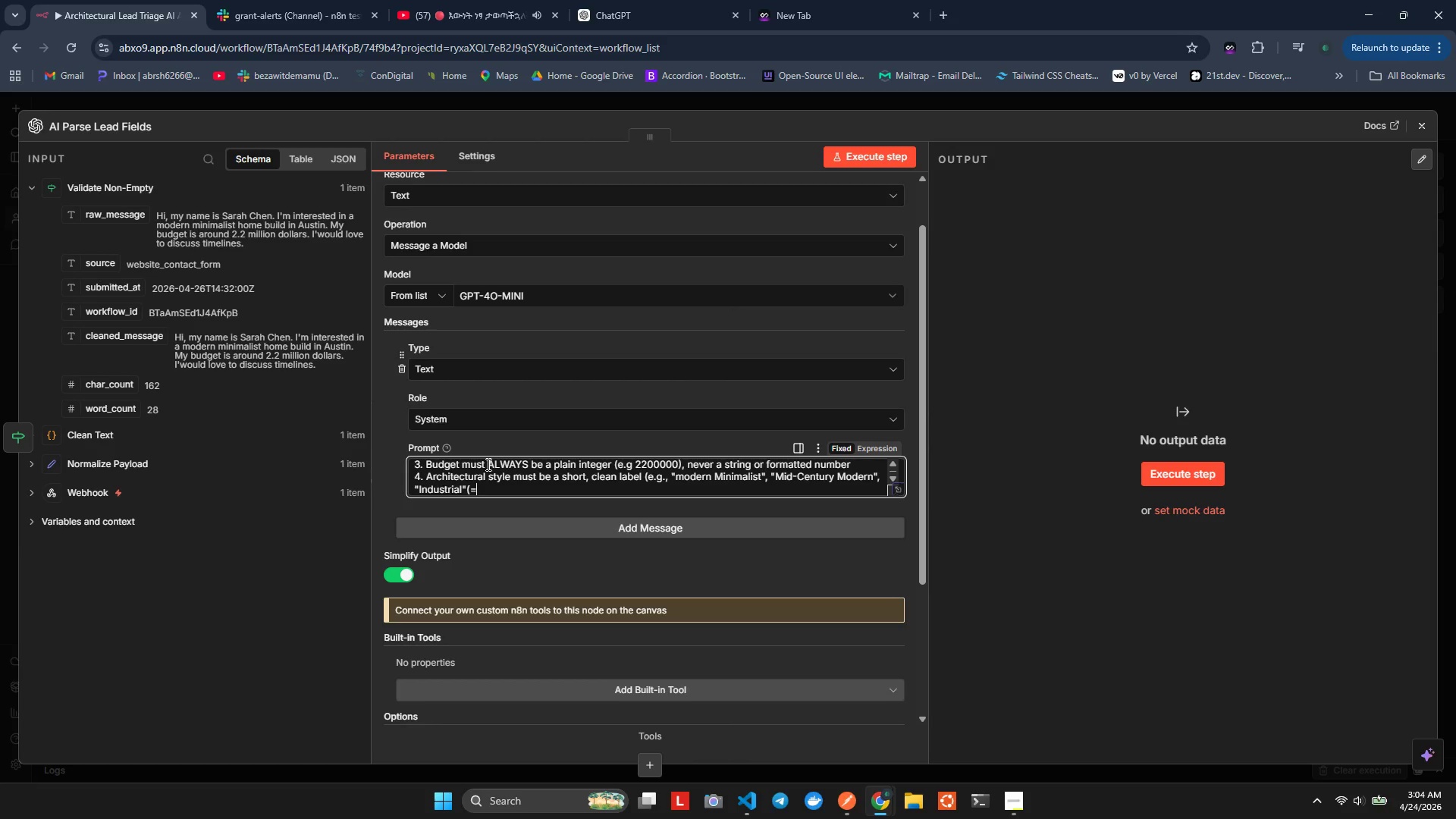 
key(Shift+Minus)
 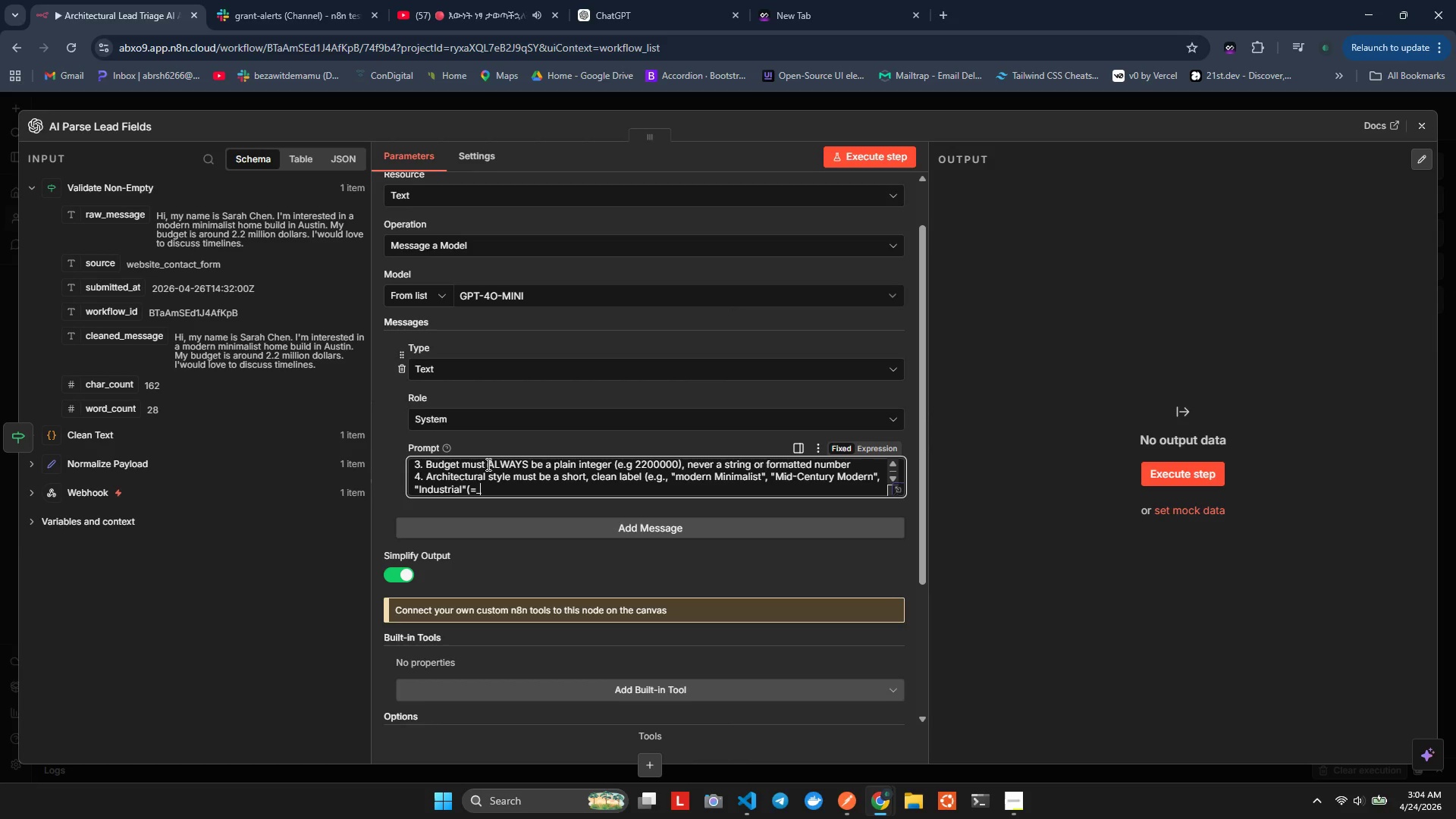 
key(Equal)
 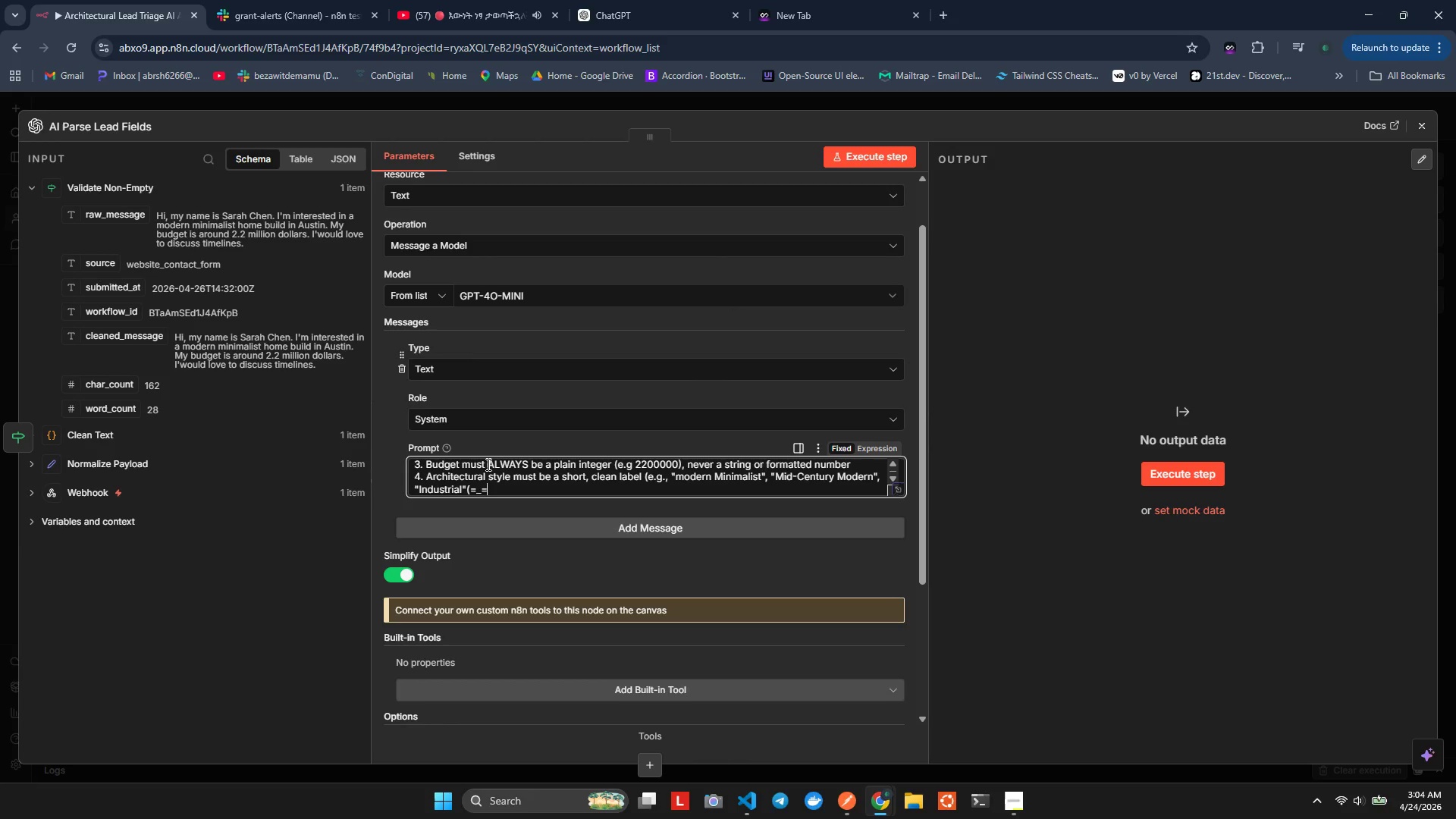 
key(Backspace)
 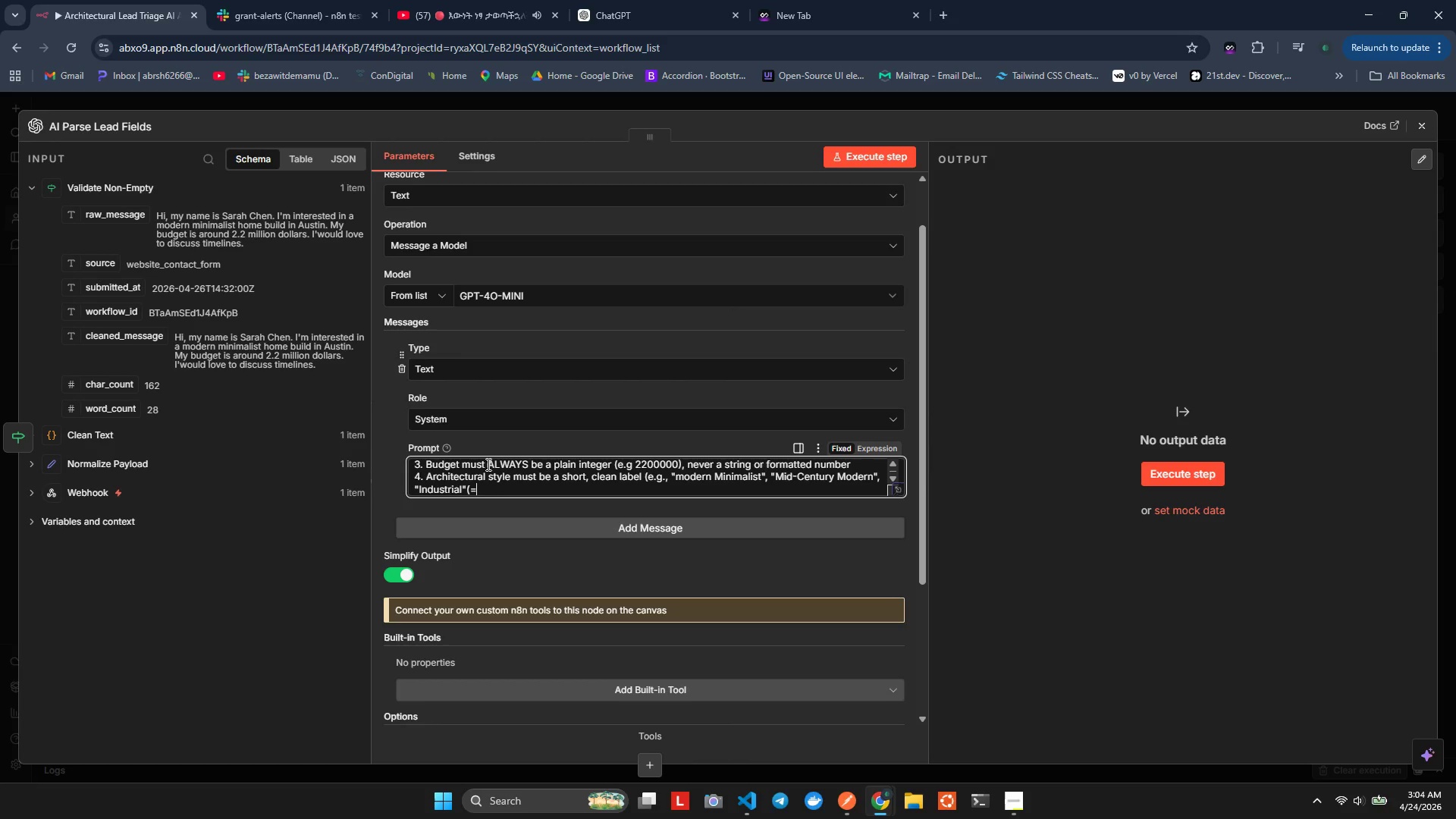 
key(Backspace)
 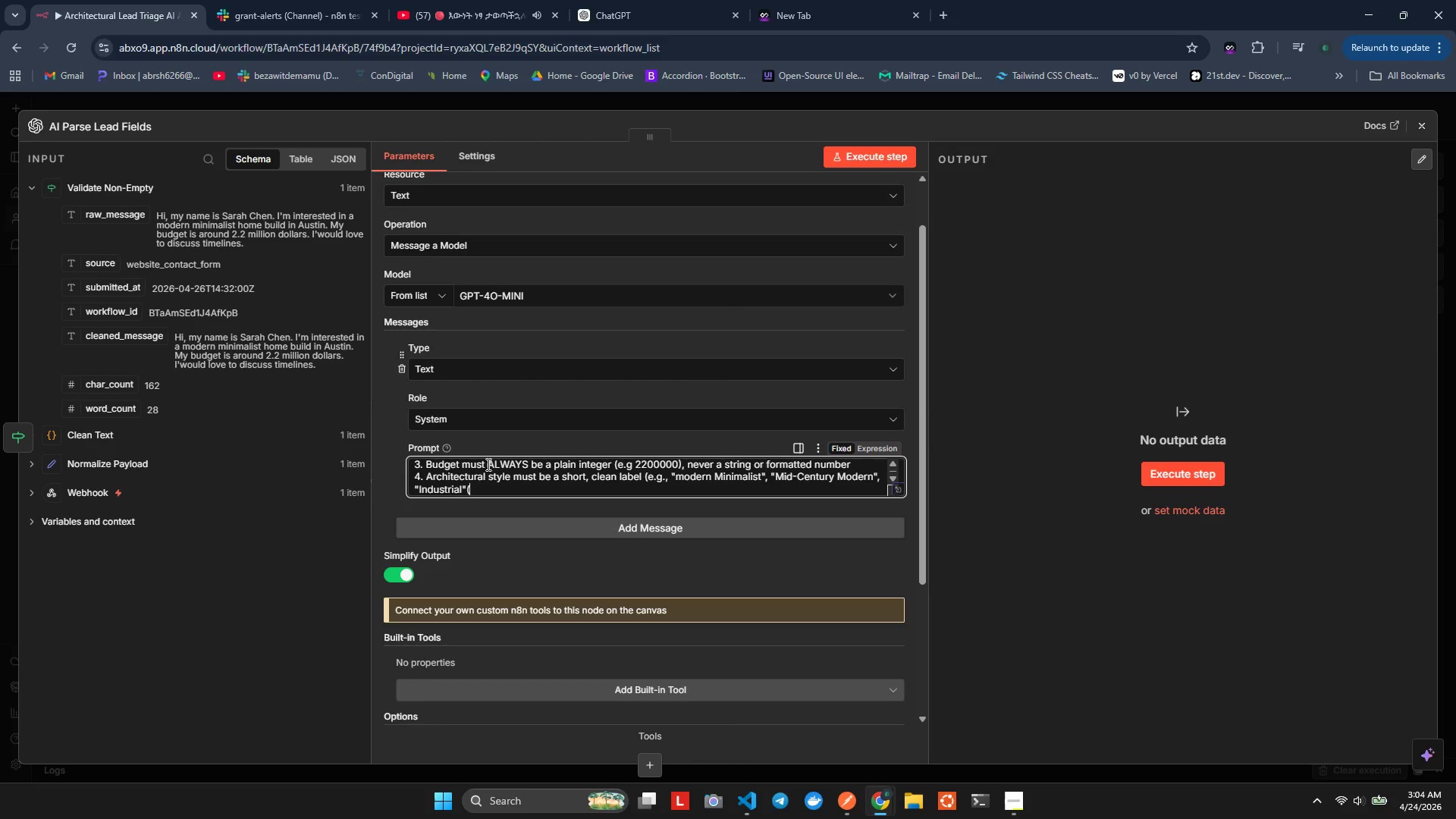 
key(Backspace)
 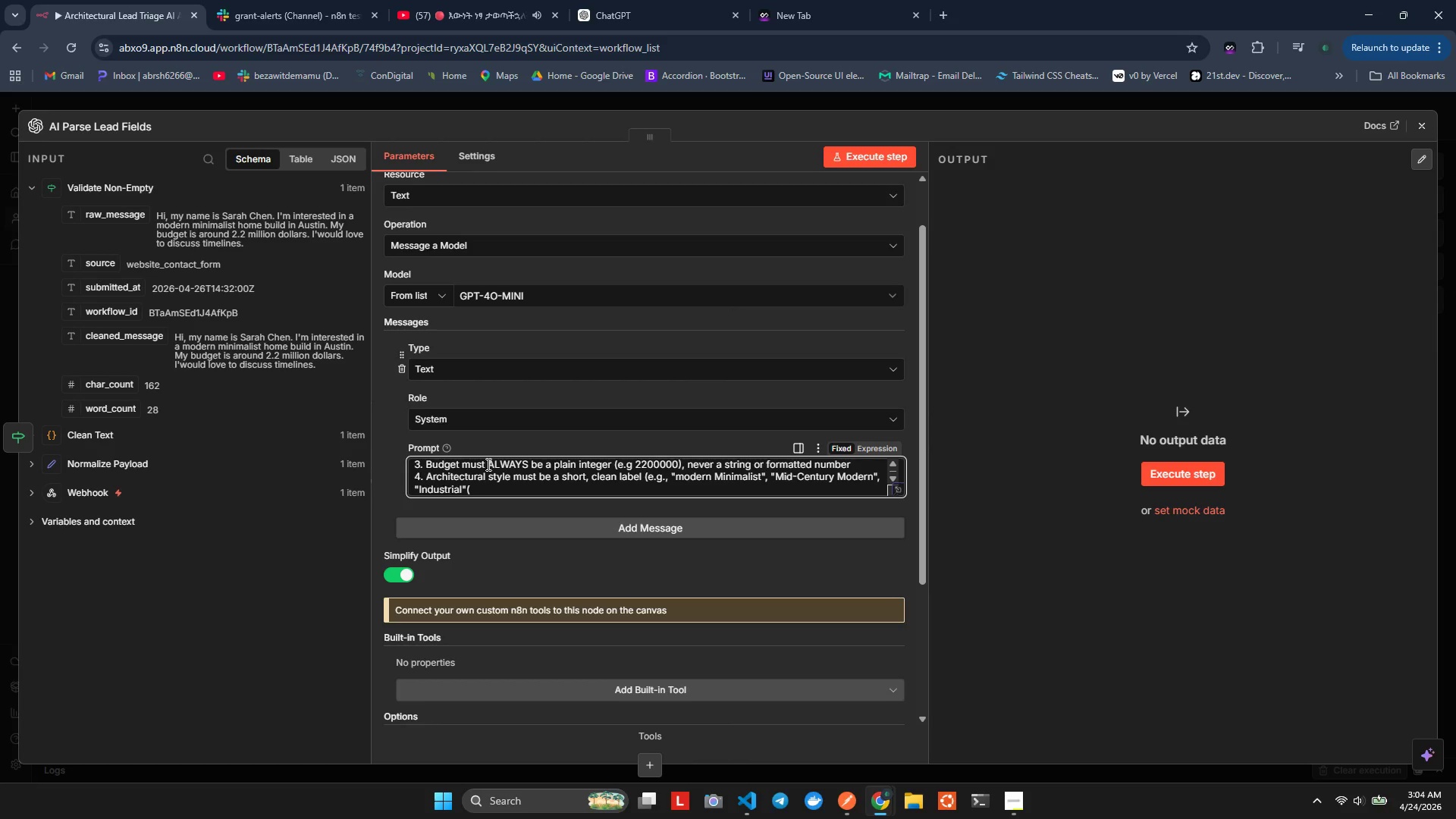 
key(Backspace)
 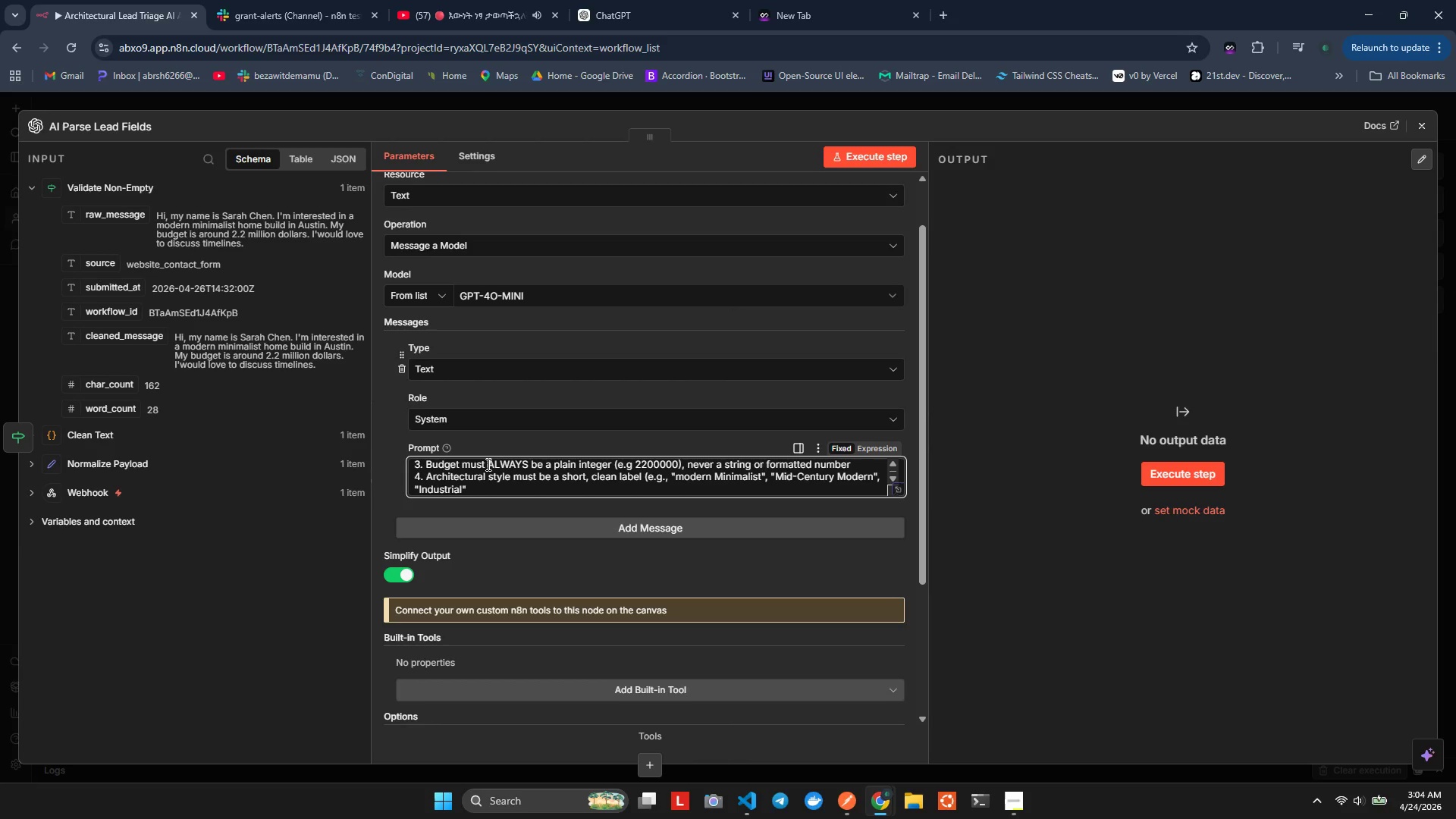 
key(Shift+0)
 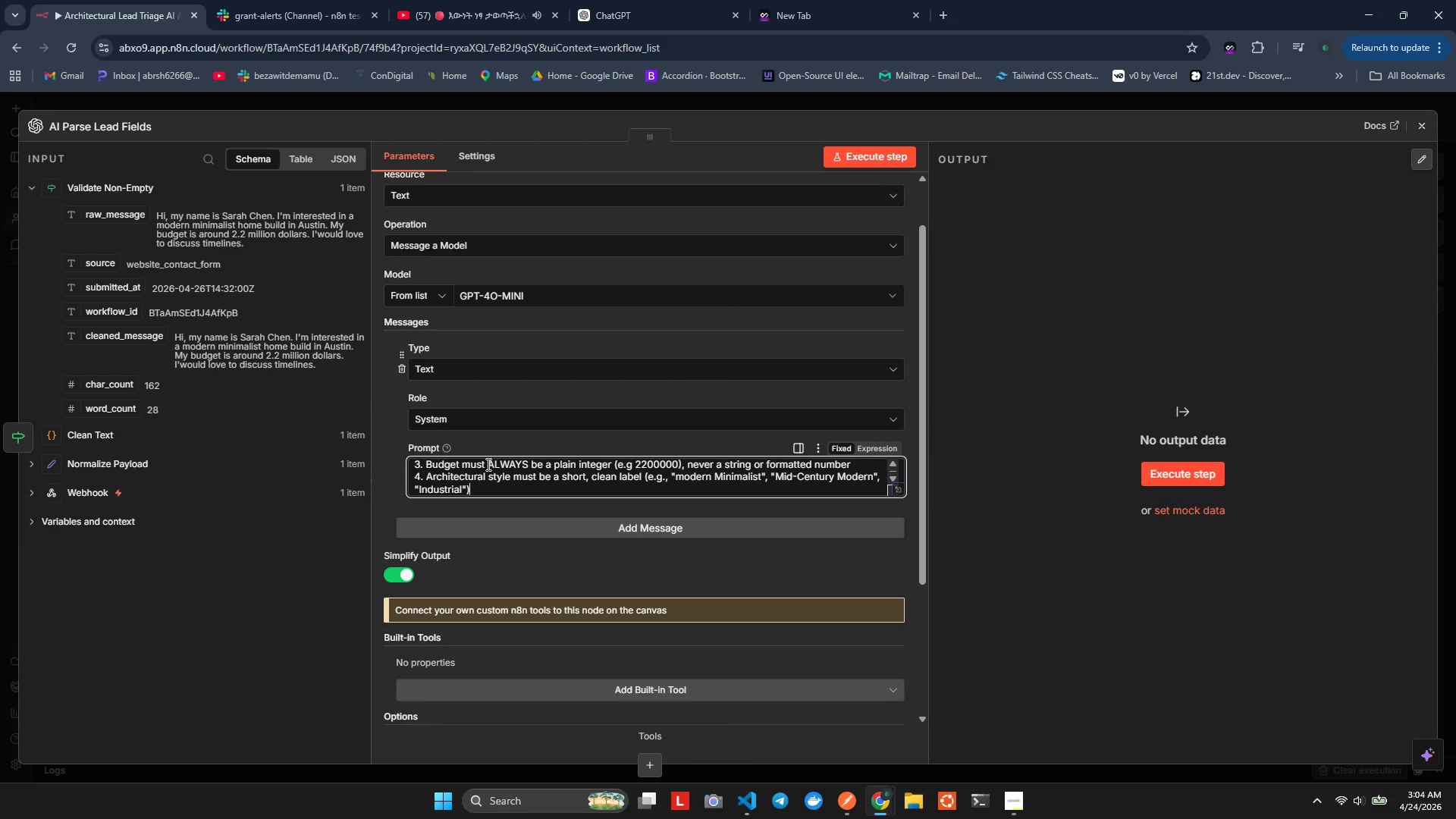 
key(Enter)
 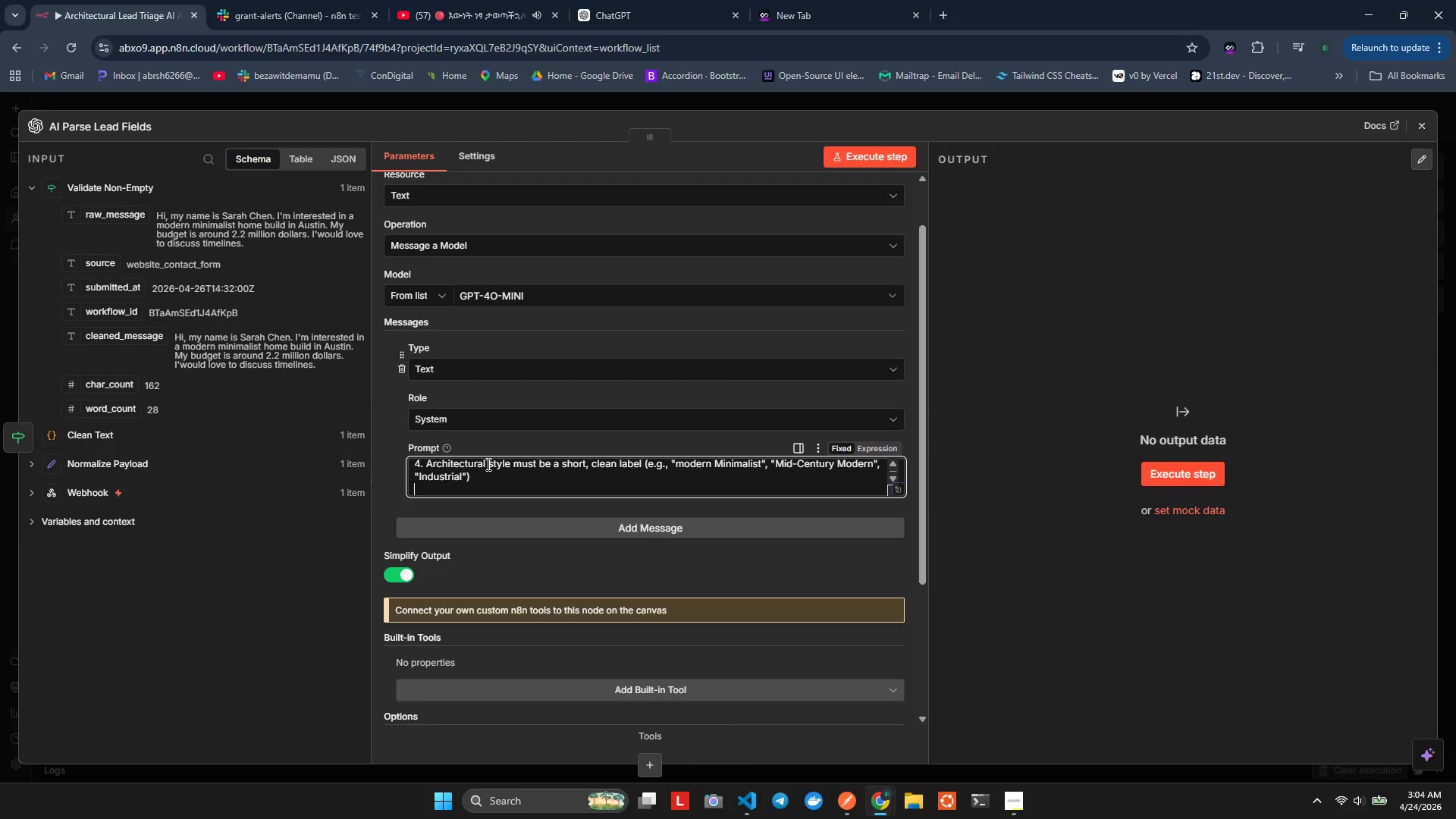 
key(5)
 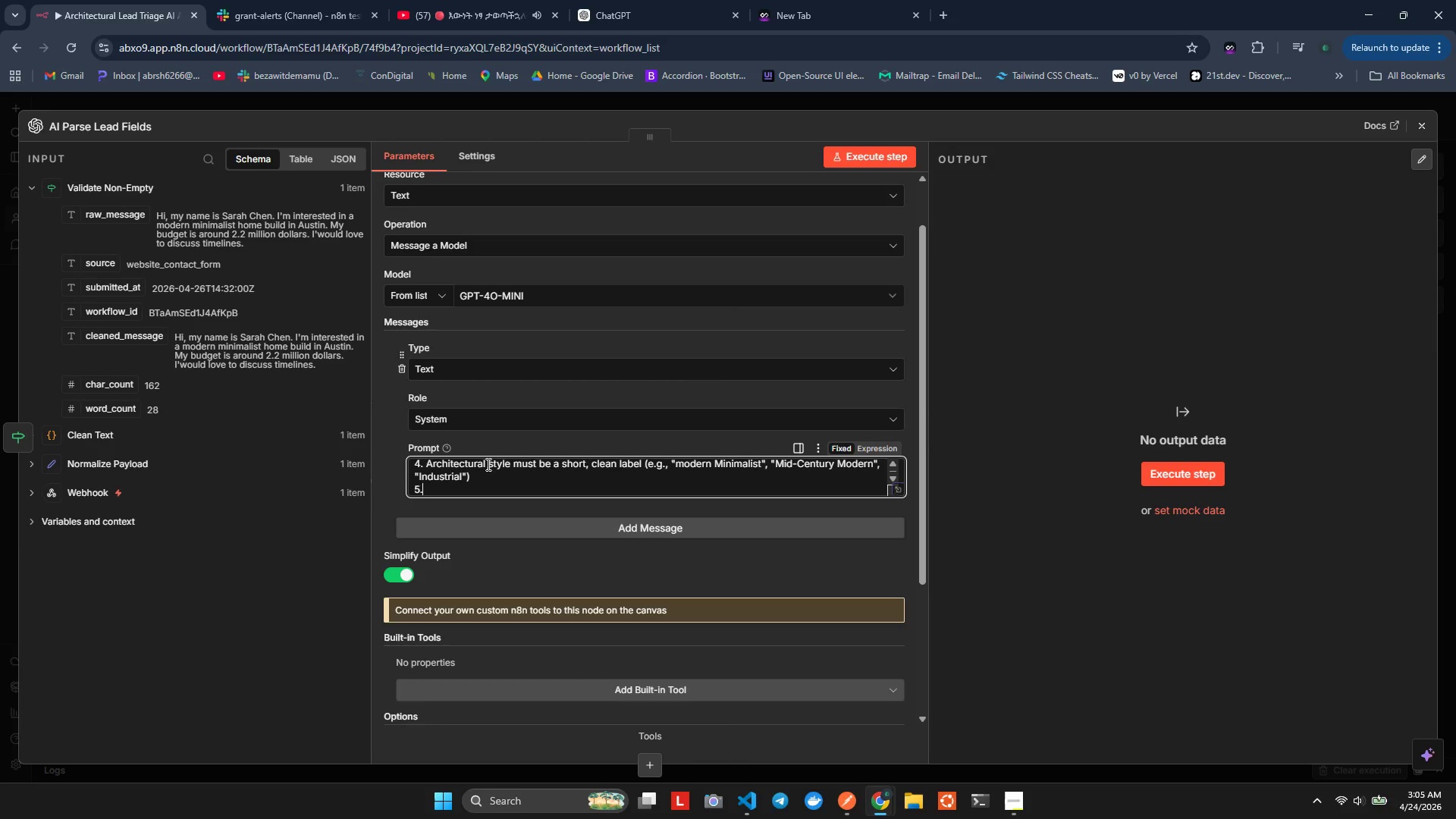 
key(Period)
 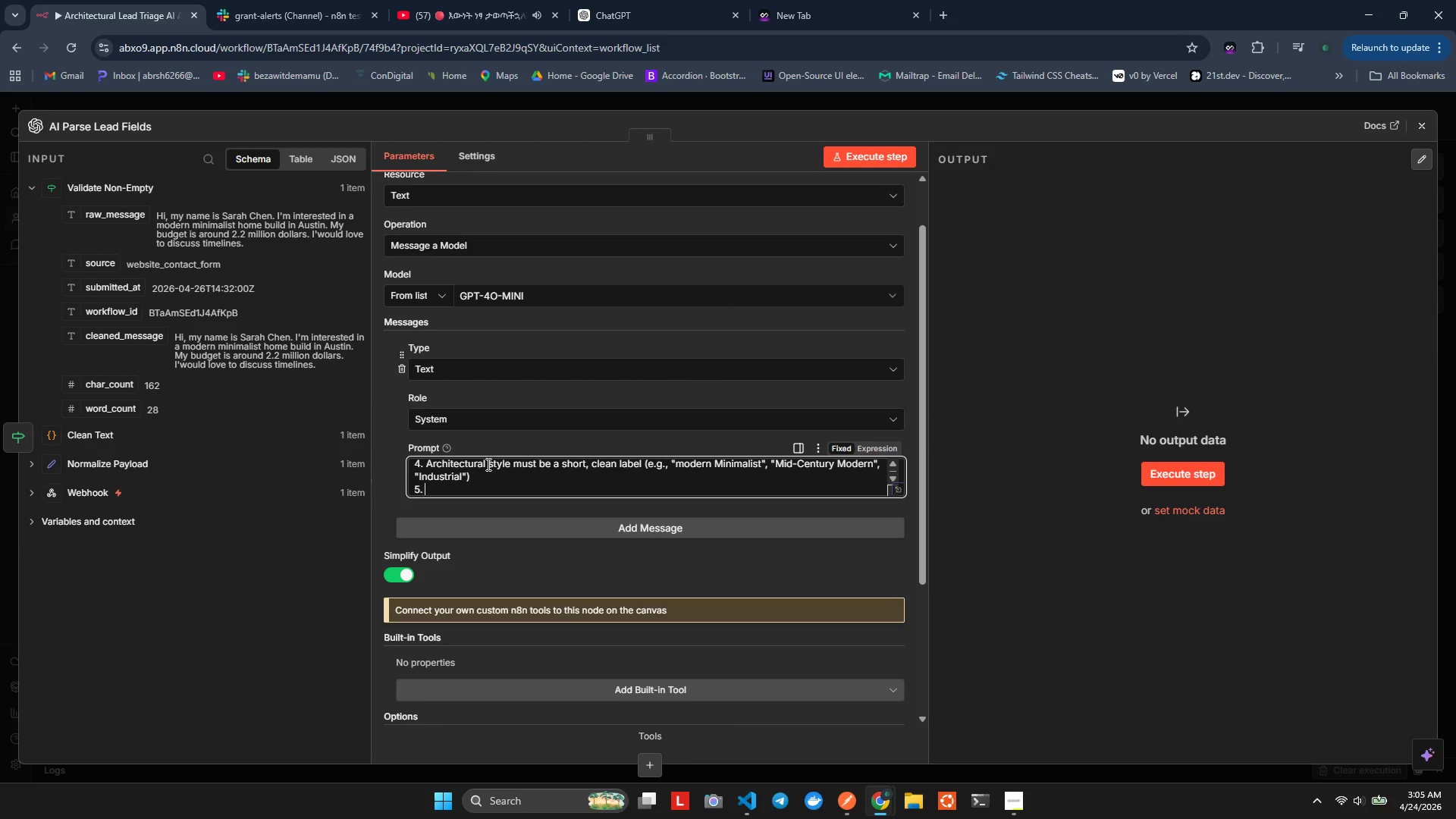 
key(Space)
 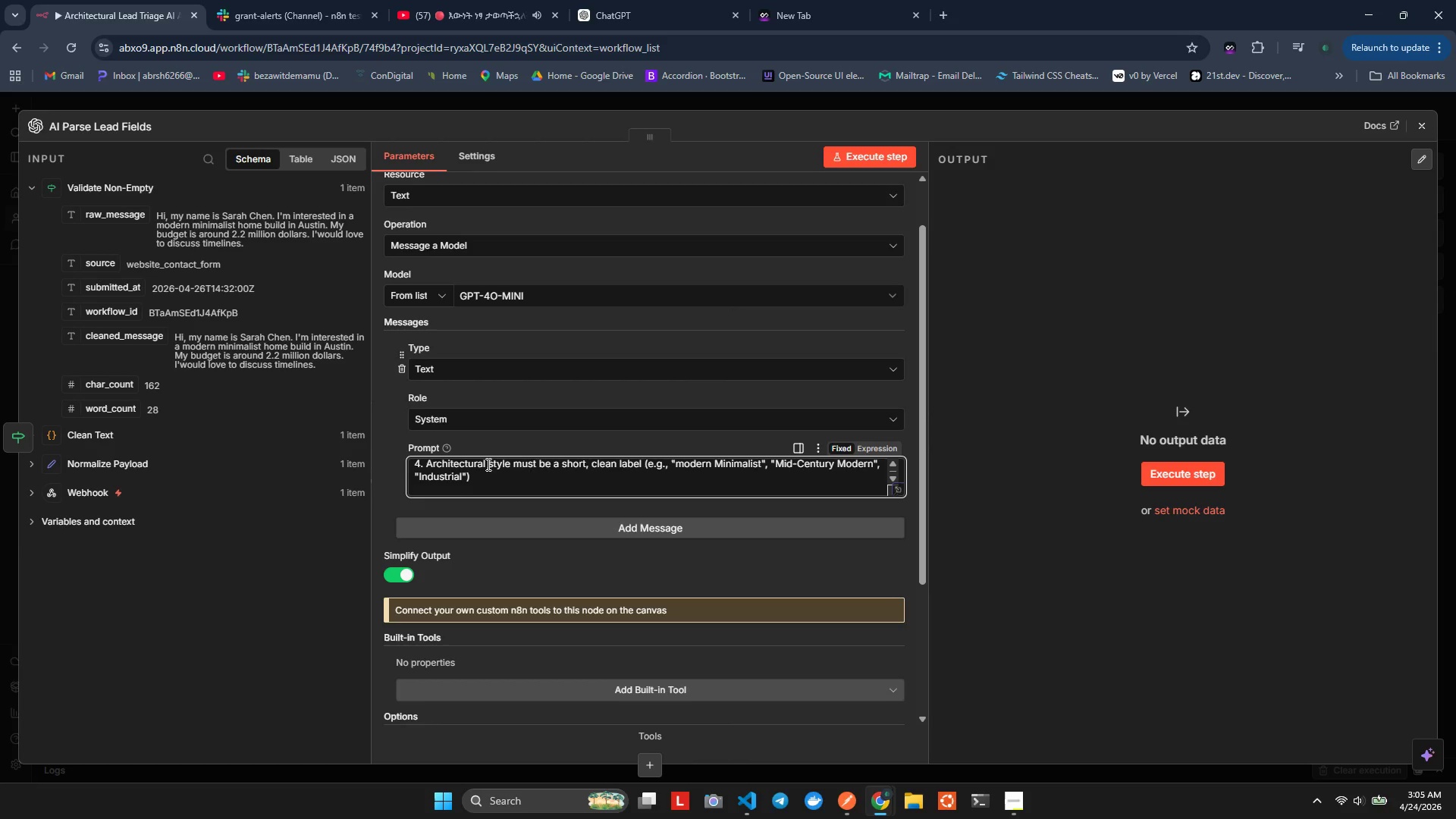 
wait(5.33)
 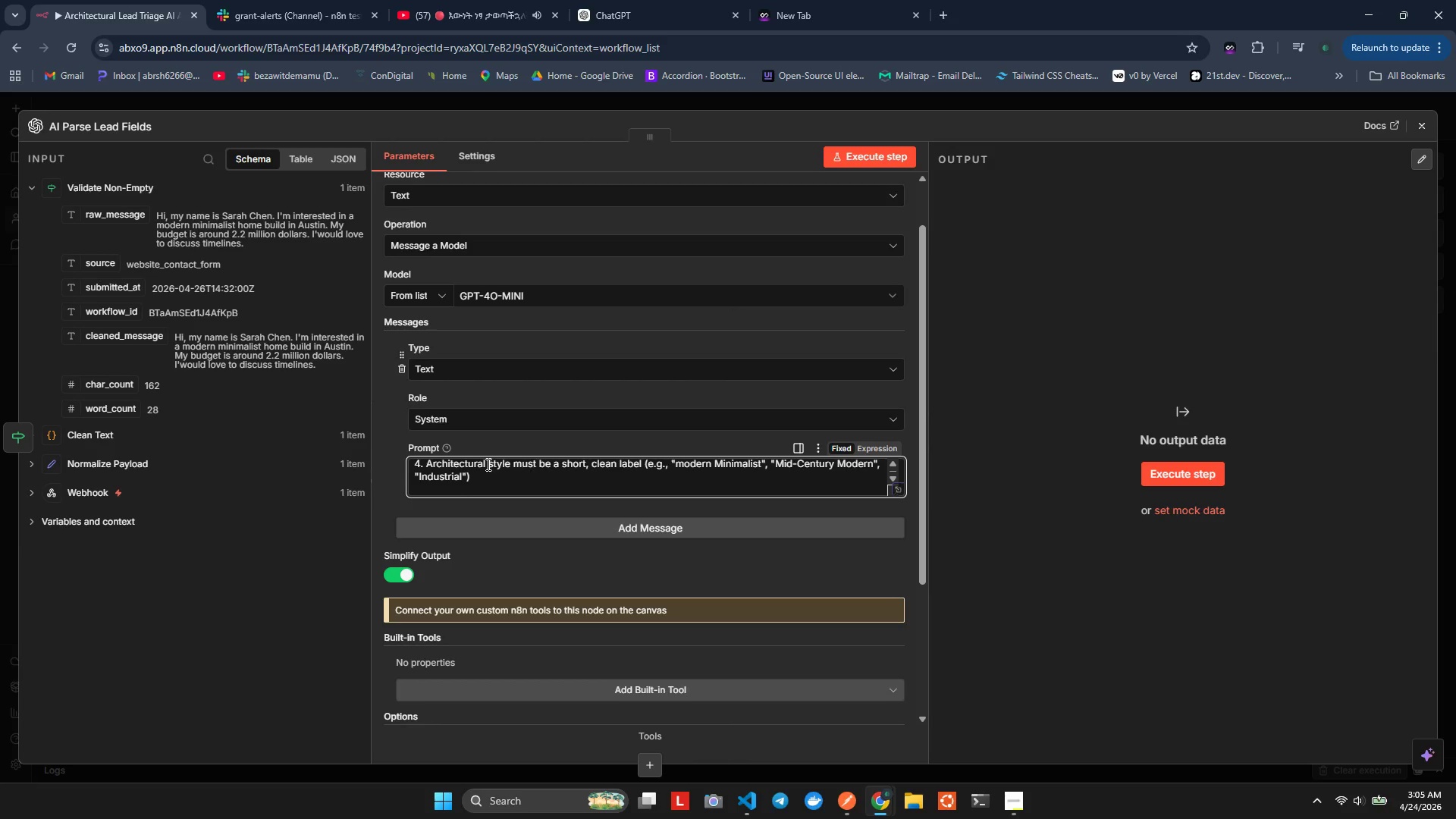 
hold_key(key=ShiftLeft, duration=1.17)
 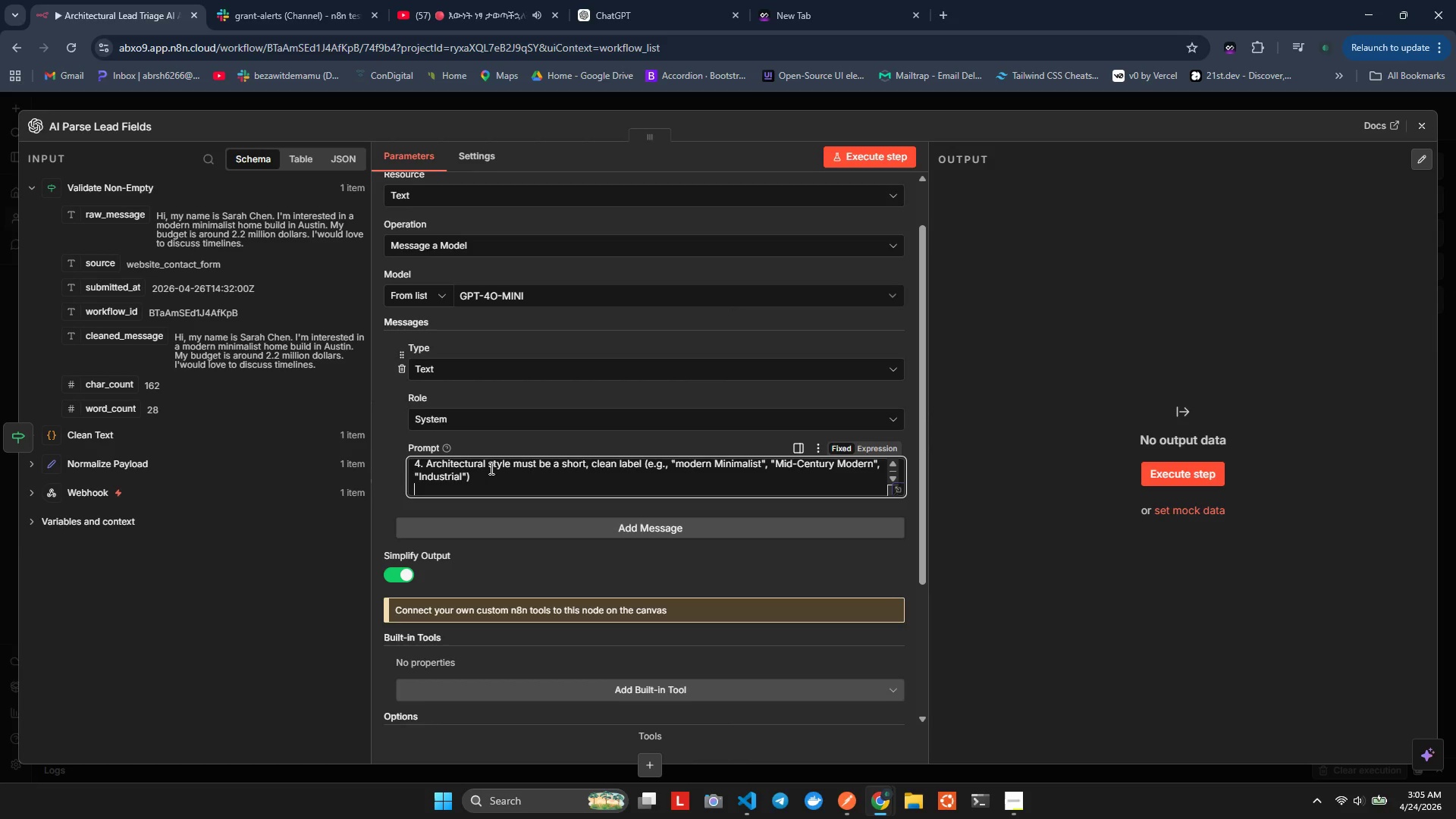 
type(5. Name should eb)
key(Backspace)
key(Backspace)
type(be the fyl)
key(Backspace)
key(Backspace)
type(upp)
key(Backspace)
key(Backspace)
type(oo)
key(Backspace)
key(Backspace)
type(pp)
key(Backspace)
key(Backspace)
type(ll ame of person who sent te inquiry)
 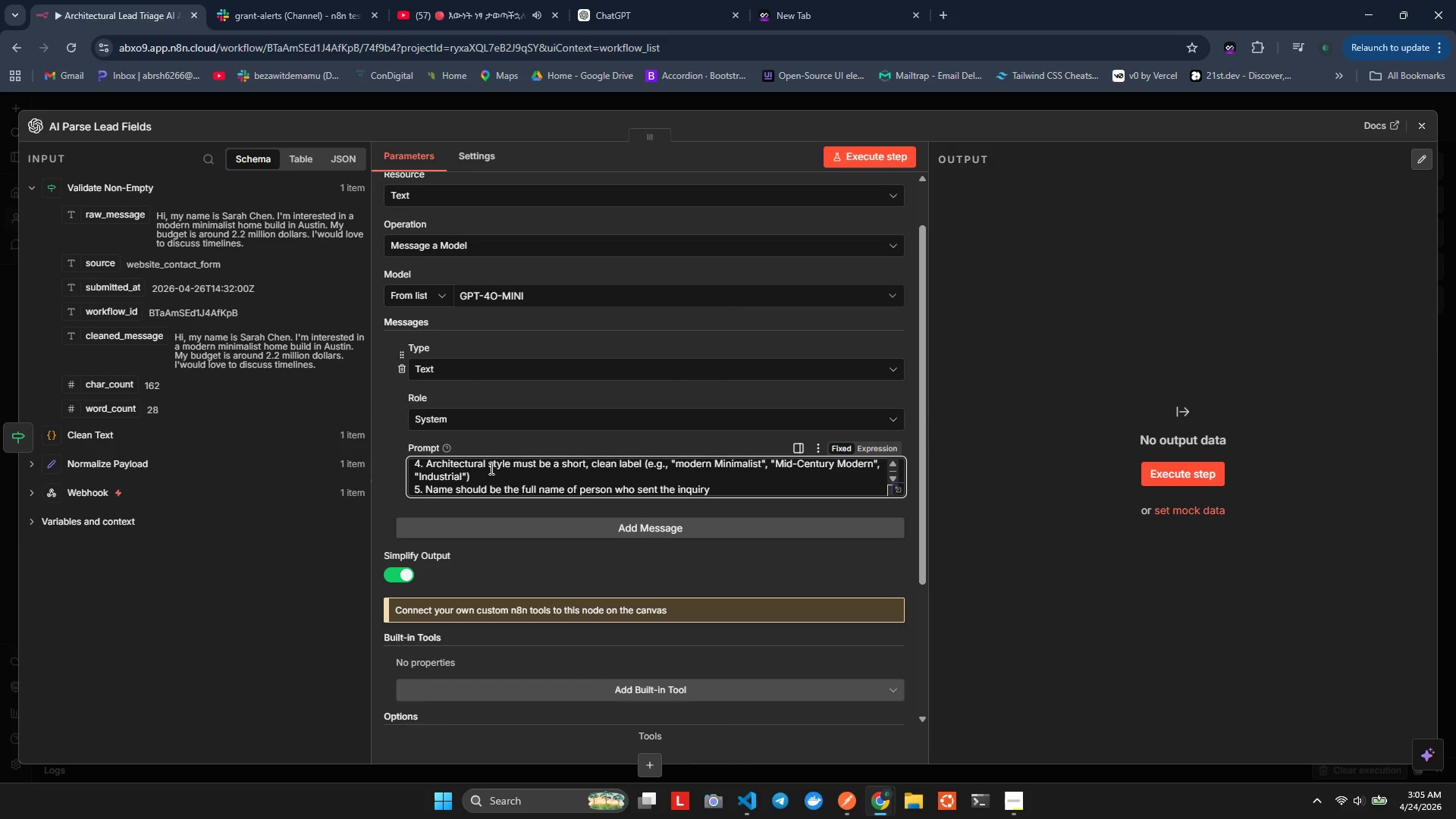 
key(Enter)
 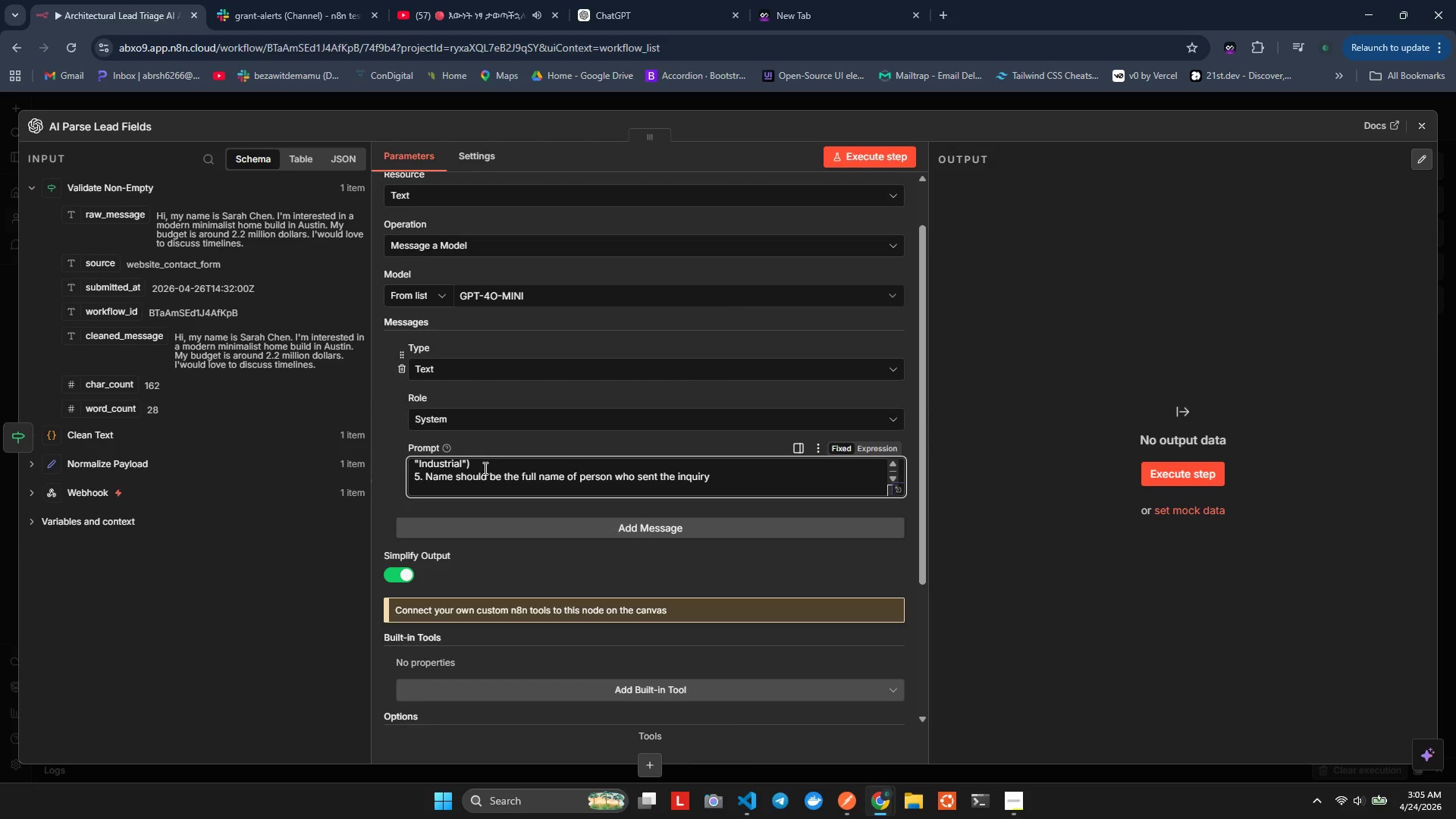 
key(5)
 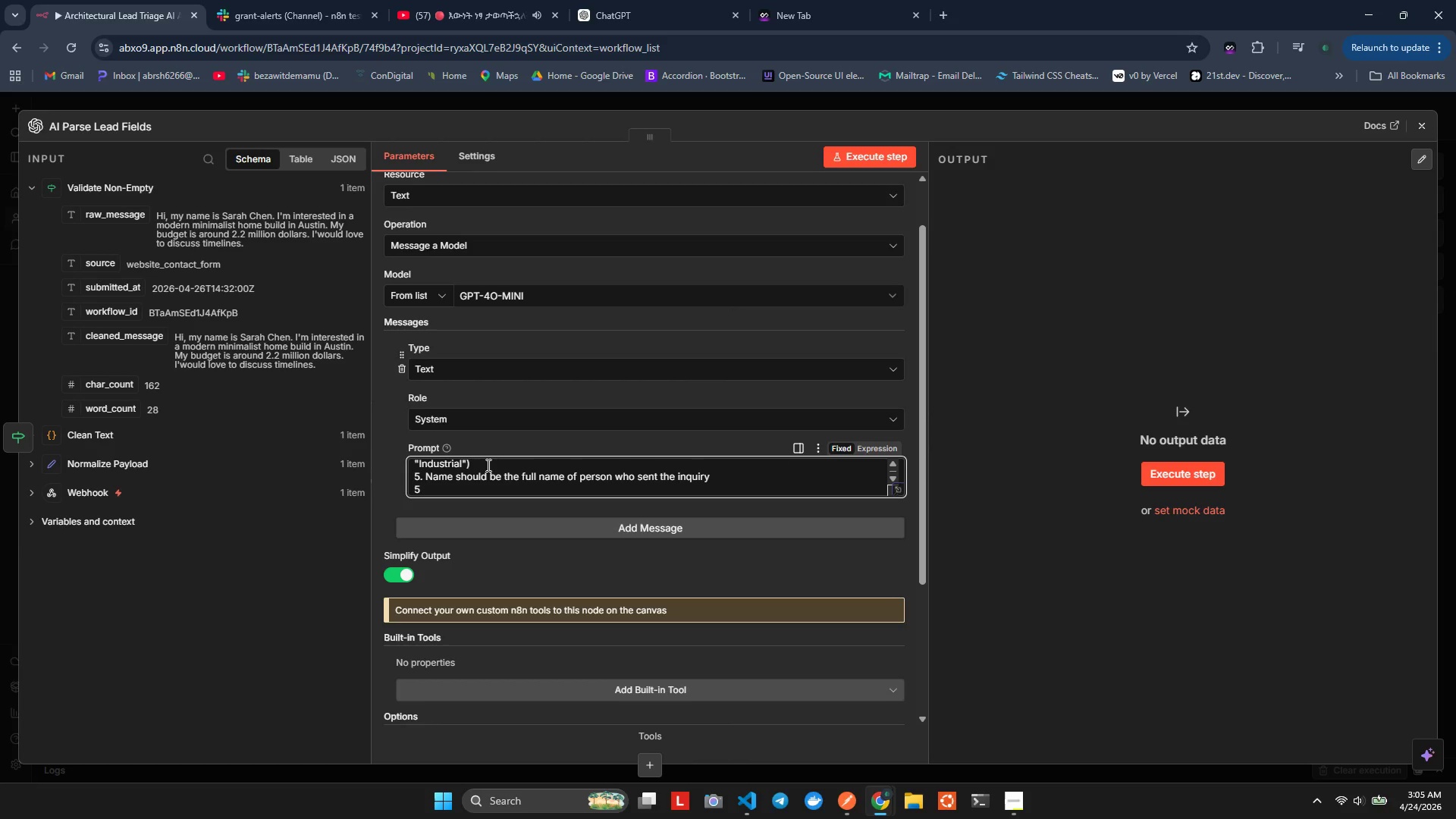 
key(Backspace)
 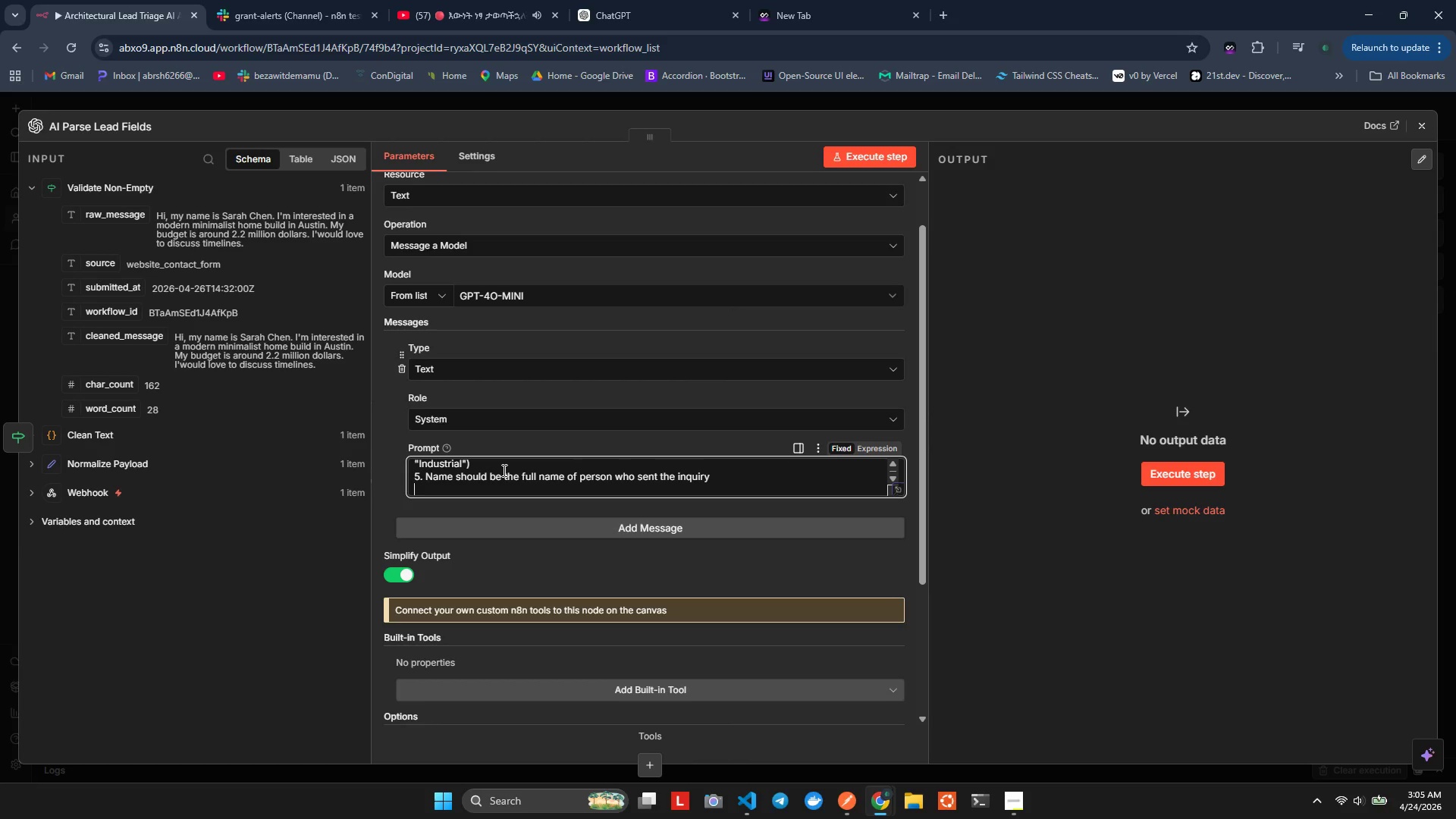 
type(6. Include a cond)
key(Backspace)
type(fidence soc)
key(Backspace)
key(Backspace)
type(core (9=0==)
key(Backspace)
key(Backspace)
key(Backspace)
key(Backspace)
key(Backspace)
type(-)
key(Backspace)
type(0l)
key(Backspace)
type(;)
key(Backspace)
type(l)
key(Backspace)
type(/)
key(Backspace)
type(,)
key(Backspace)
type(;)
key(Backspace)
type(.)
 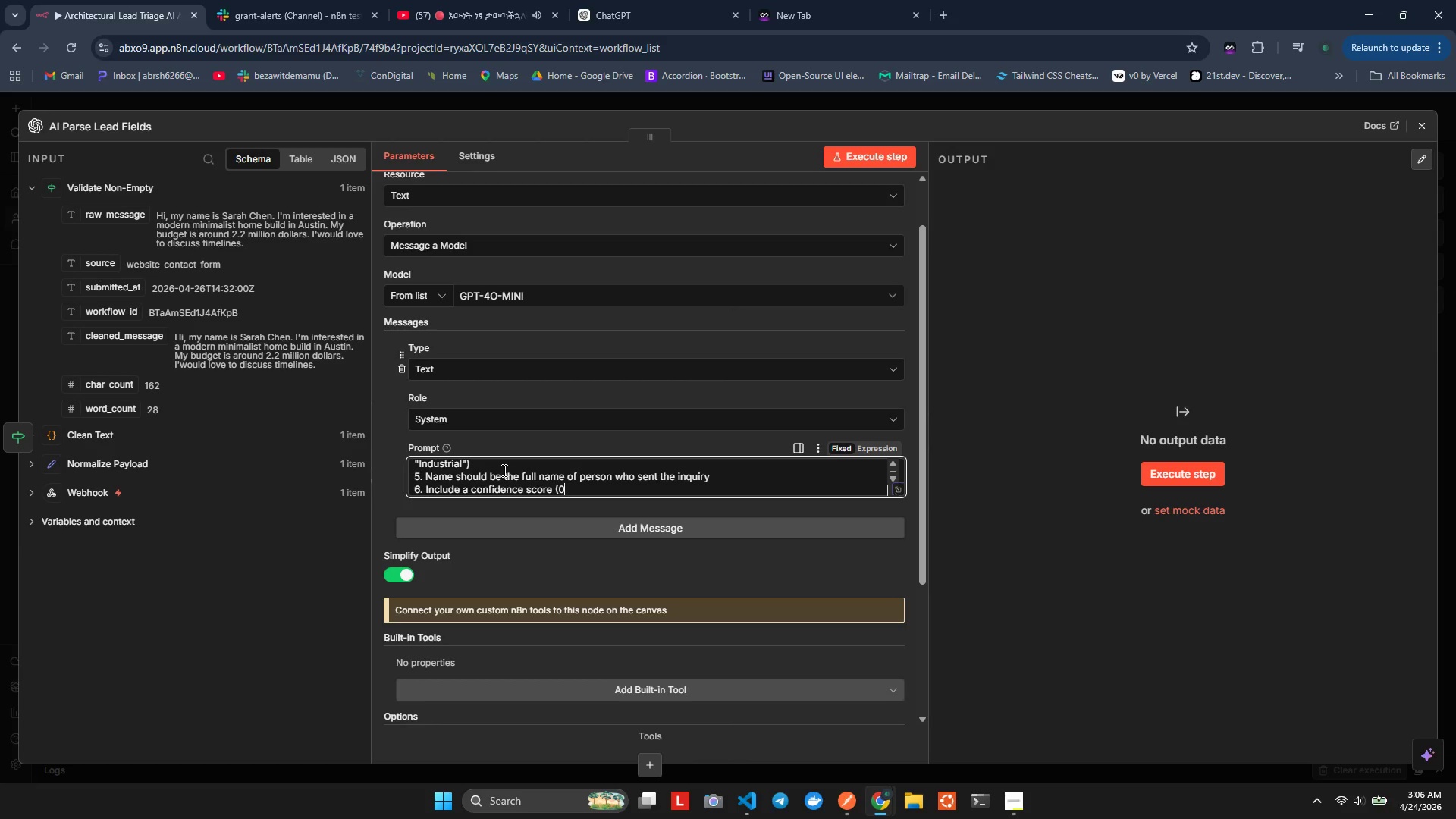 
key(0)
 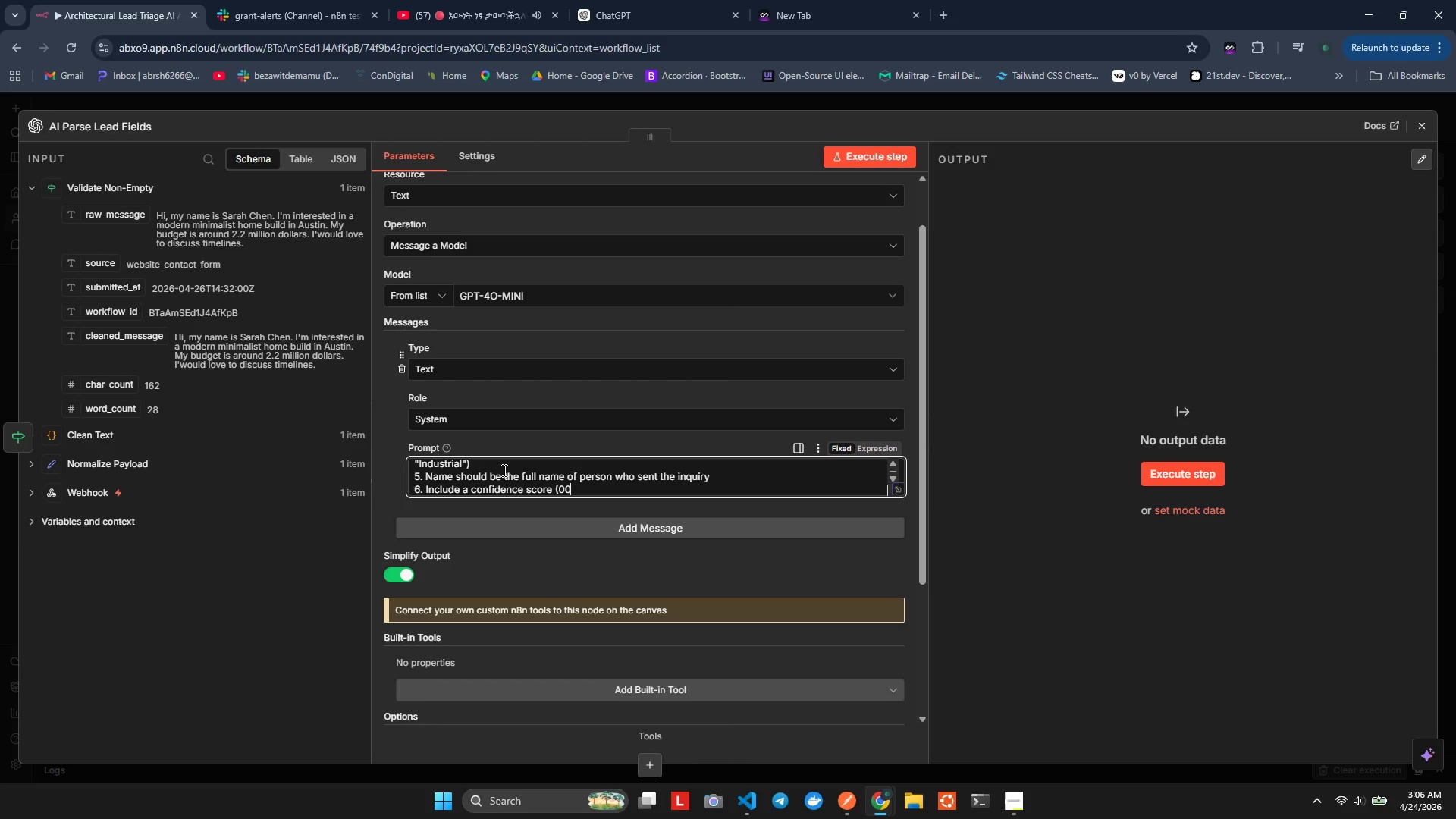 
key(Period)
 